 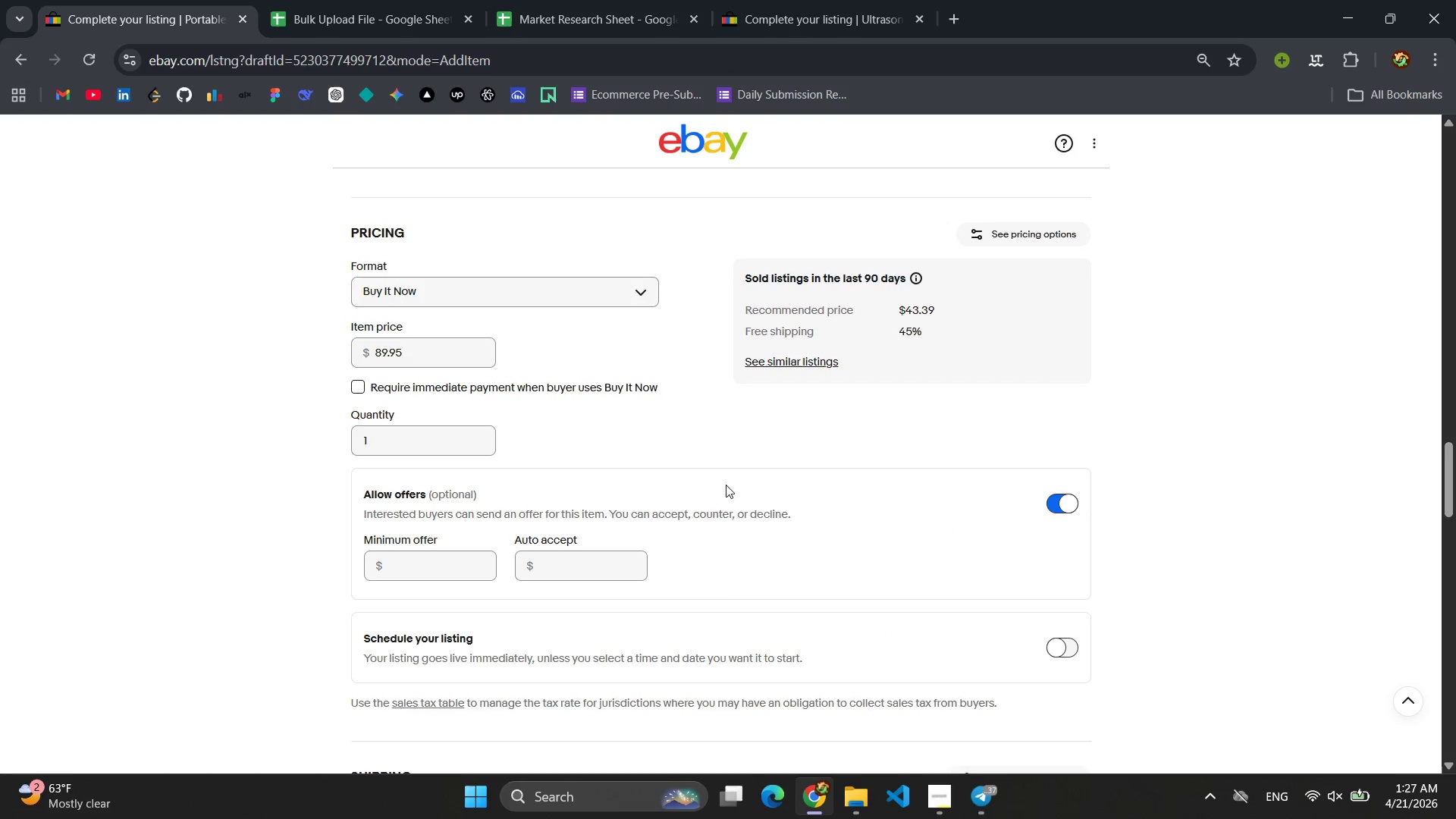 
scroll: coordinate [730, 469], scroll_direction: up, amount: 5.0
 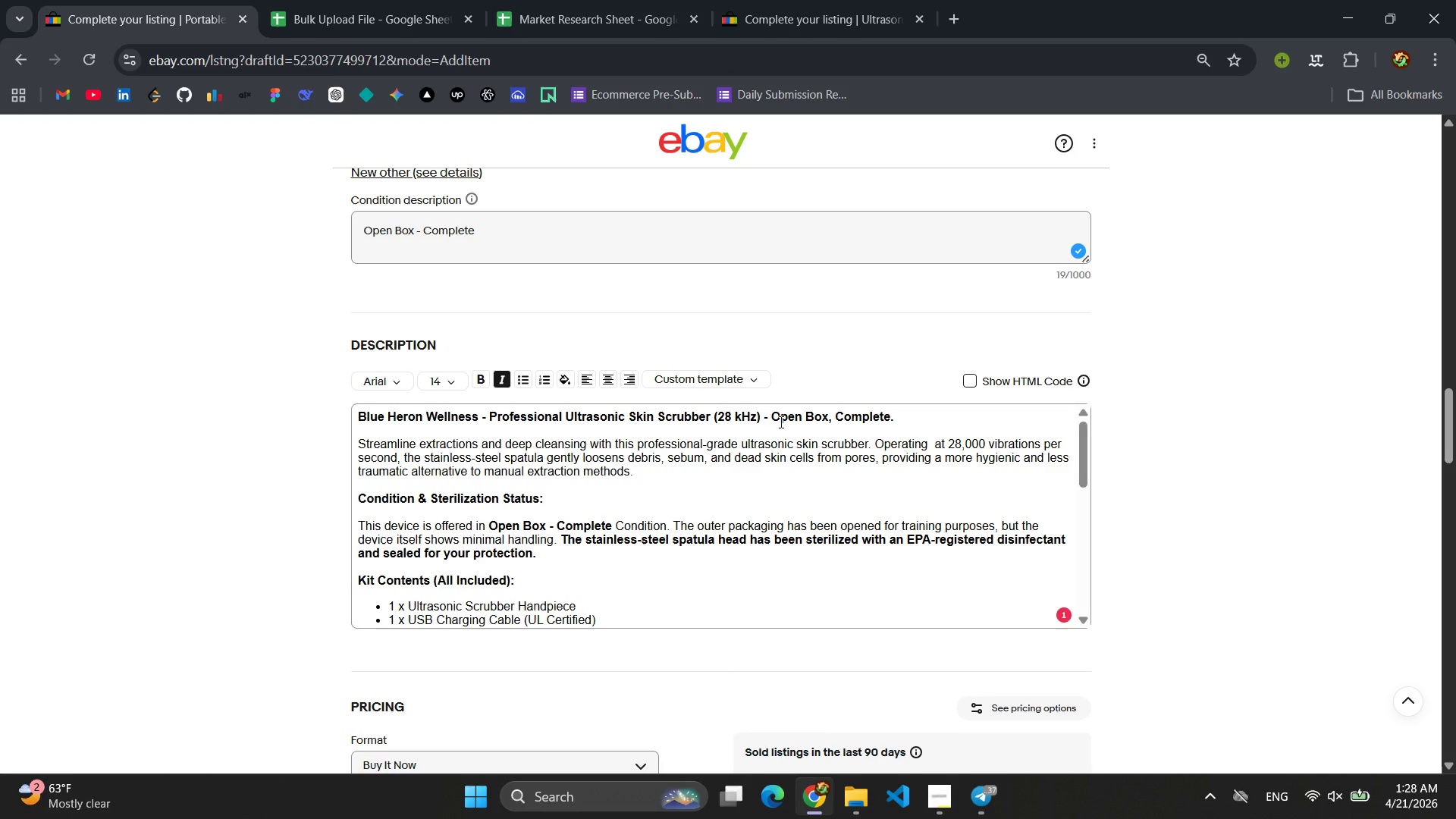 
wait(39.96)
 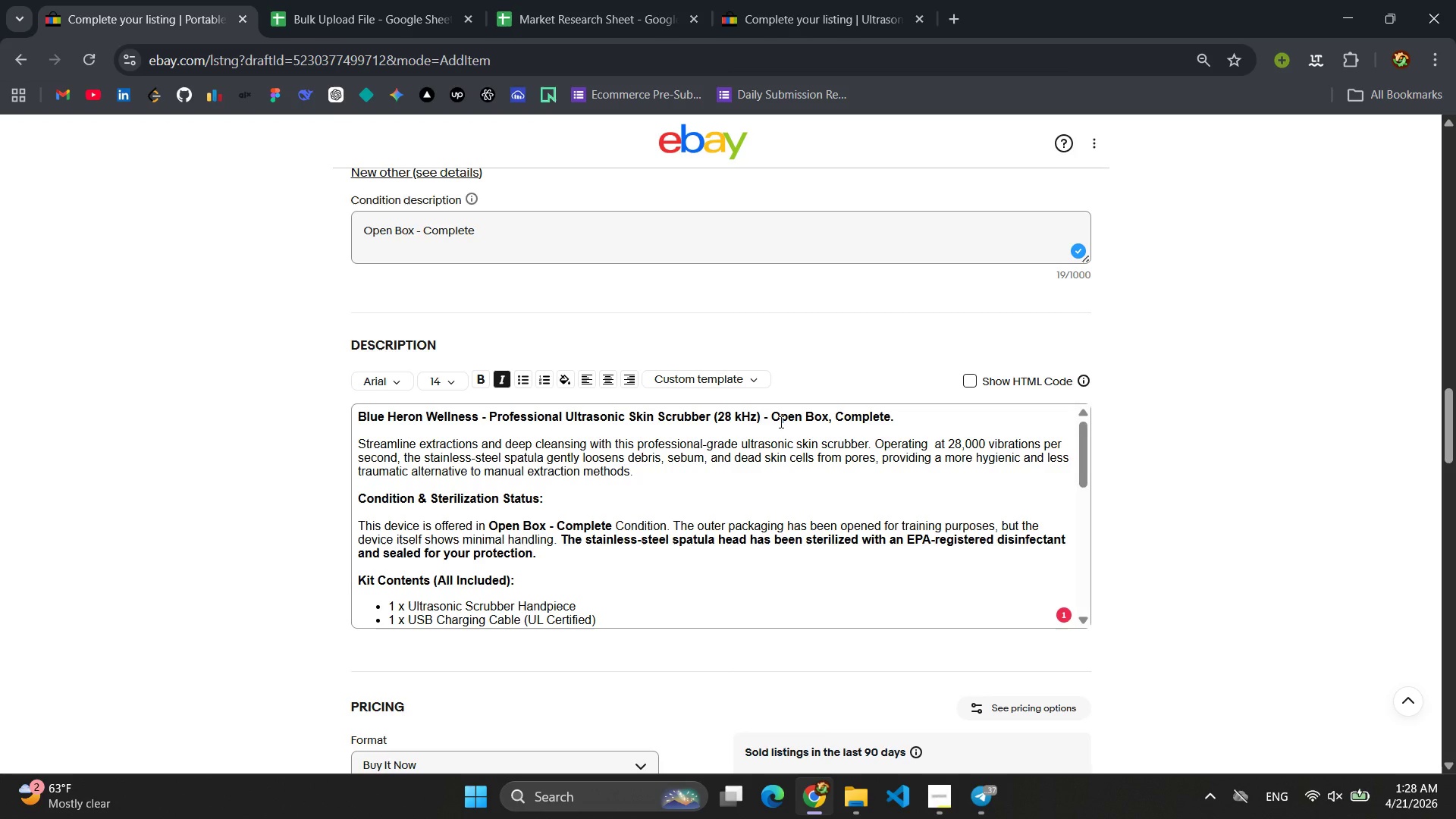 
left_click_drag(start_coordinate=[757, 419], to_coordinate=[550, 425])
 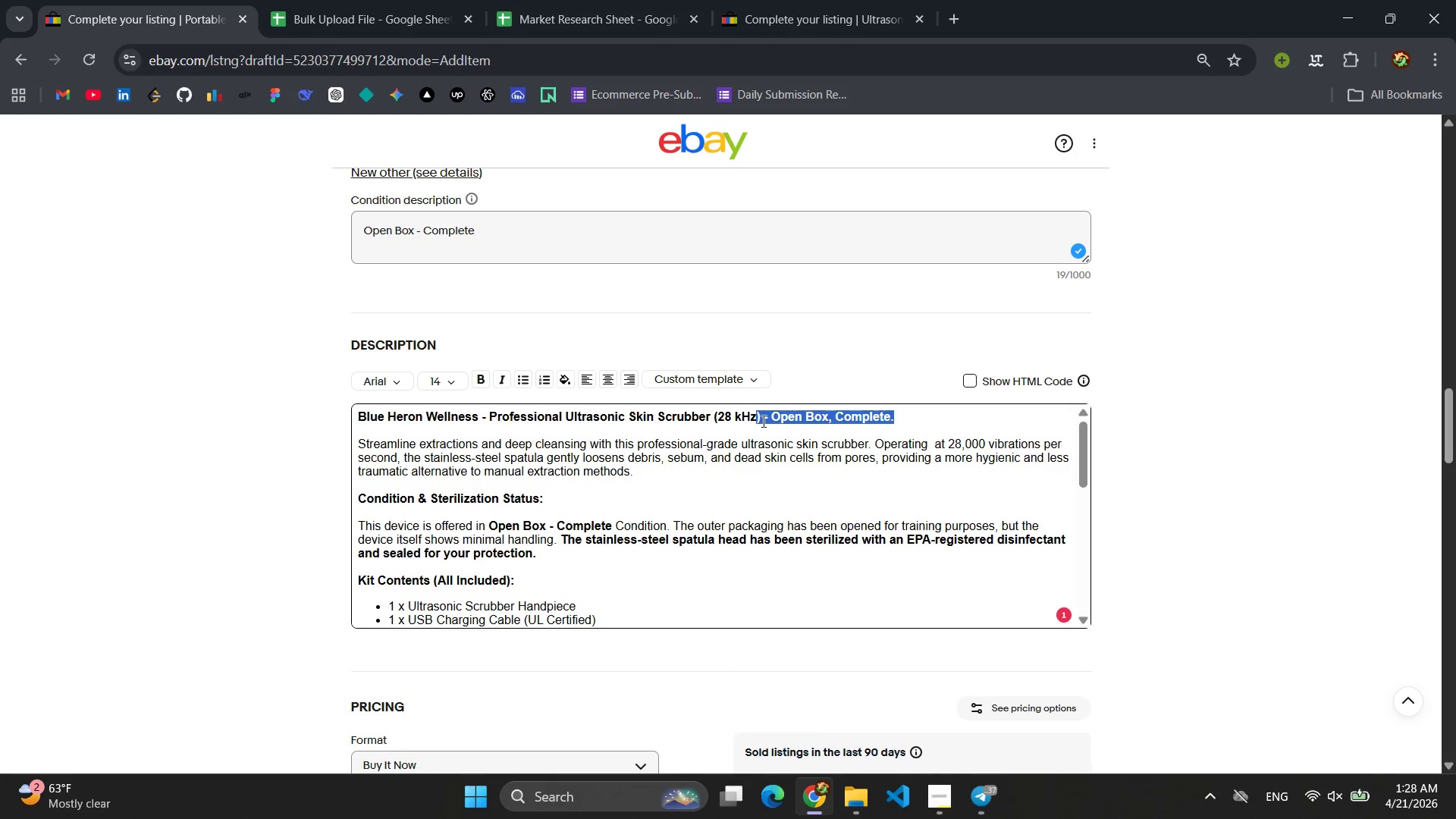 
left_click([762, 419])
 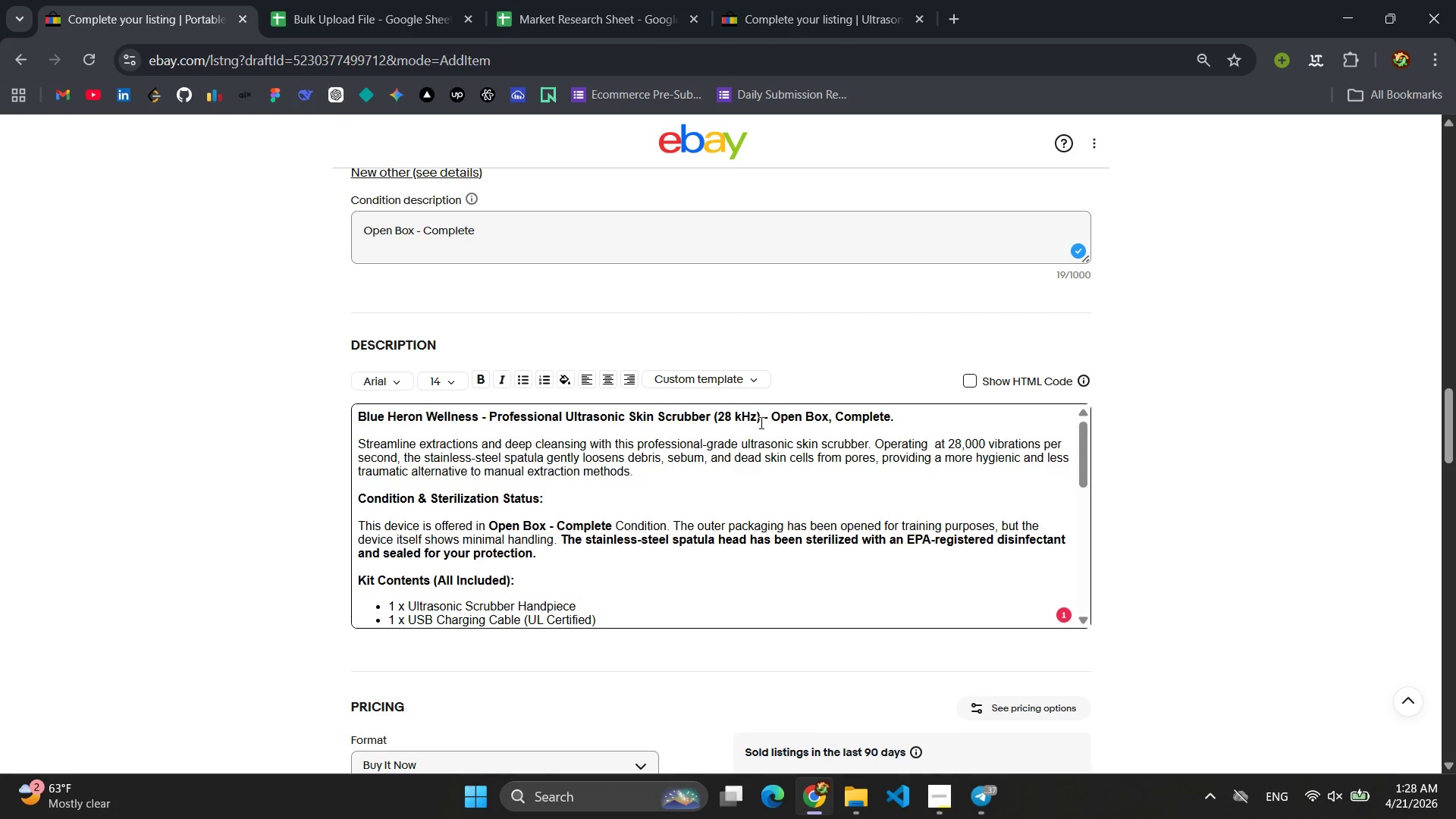 
left_click_drag(start_coordinate=[760, 421], to_coordinate=[489, 421])
 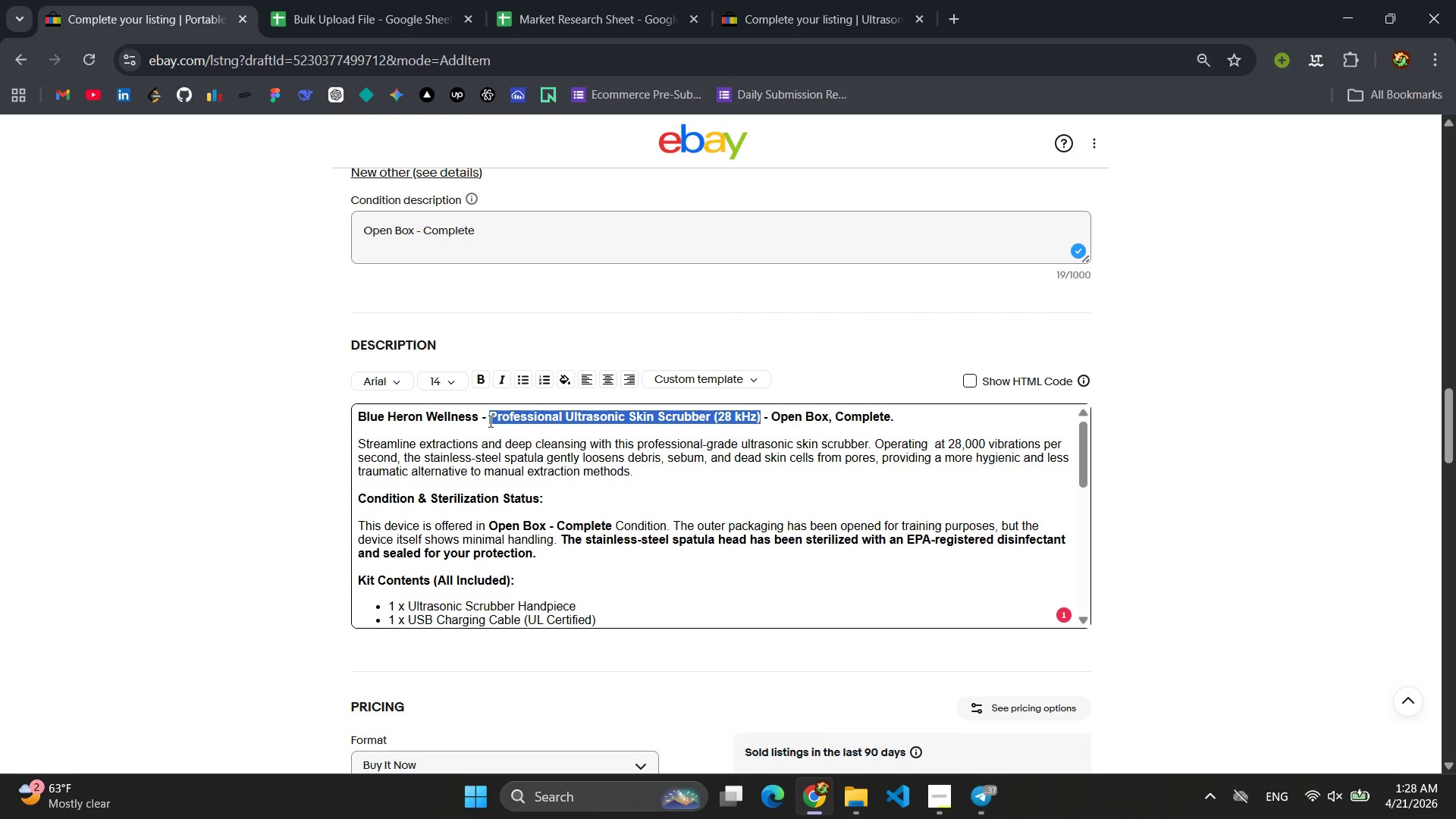 
hold_key(key=ShiftLeft, duration=0.36)
 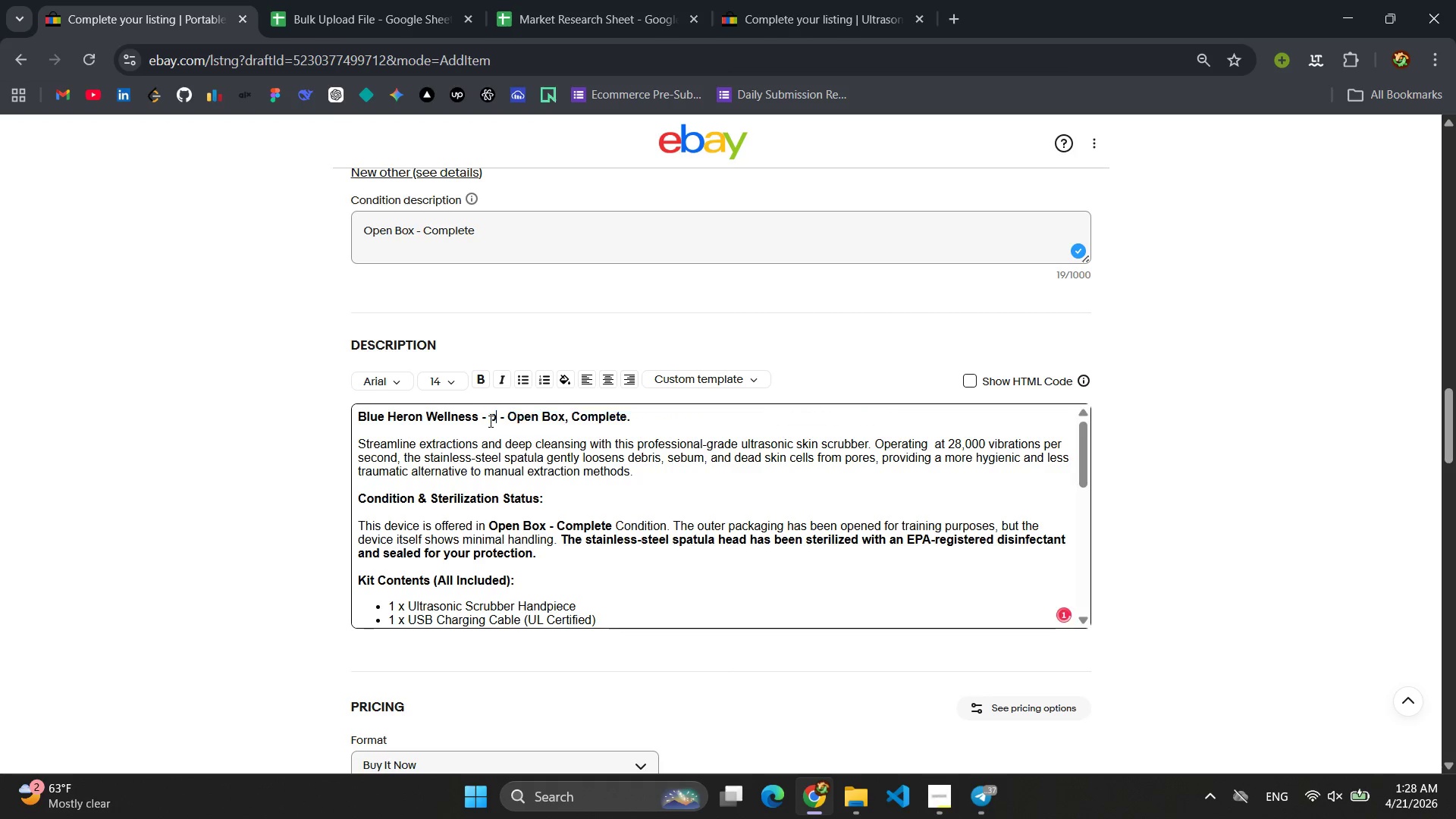 
type(p)
key(Backspace)
type(Portable Diamond Microdermabresion )
key(Backspace)
type( Machine)
 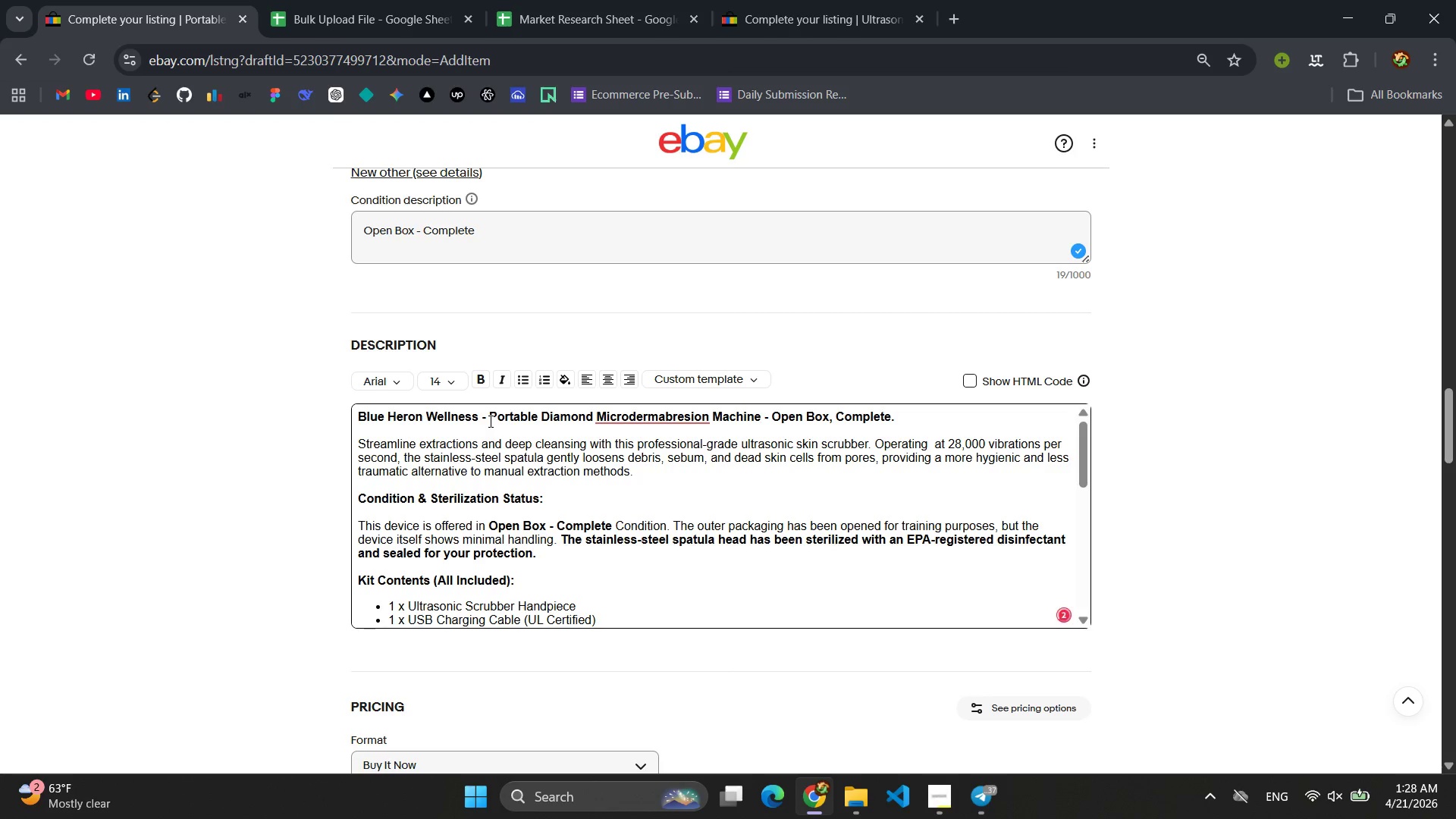 
left_click([669, 415])
 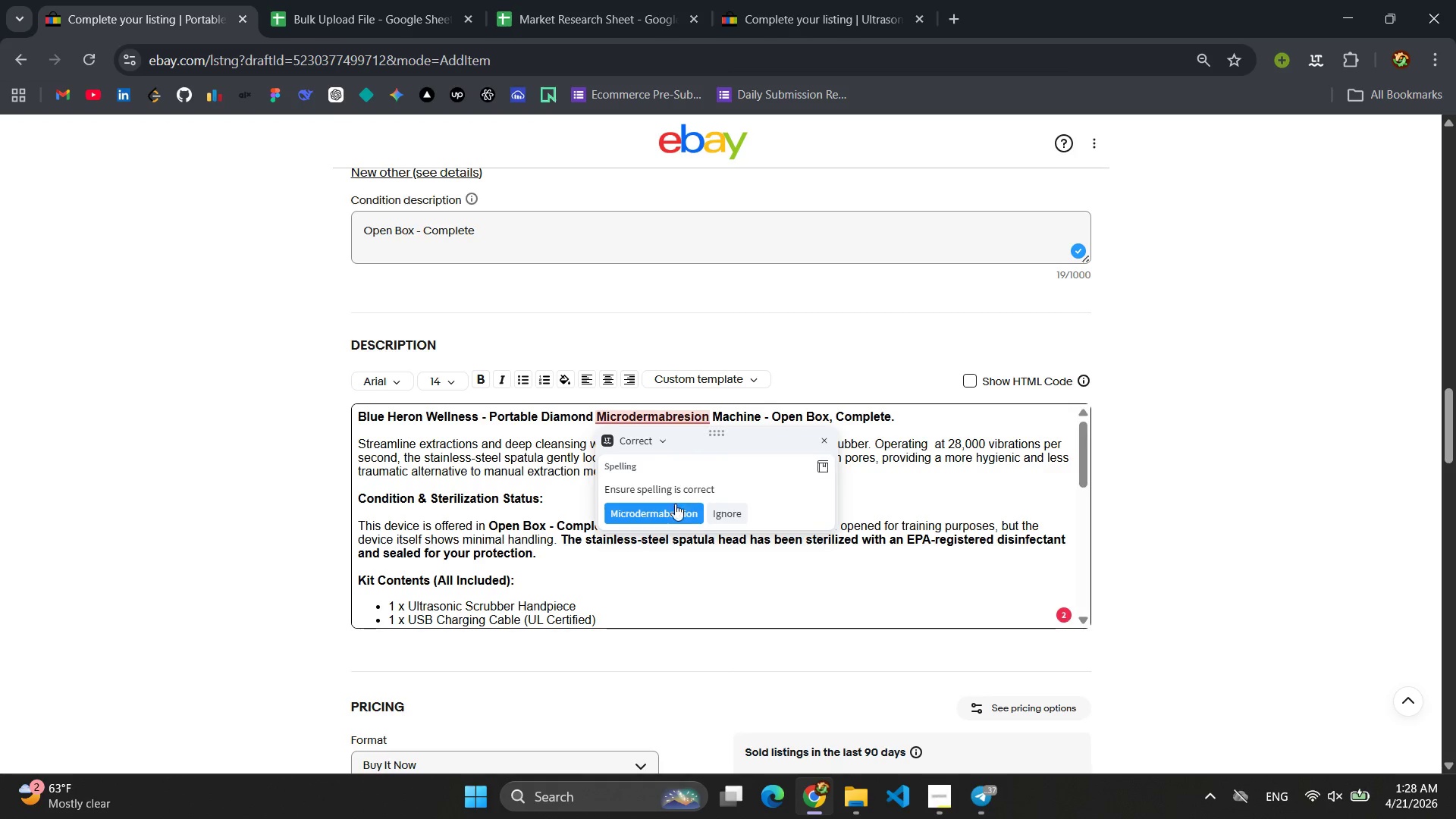 
left_click([671, 516])
 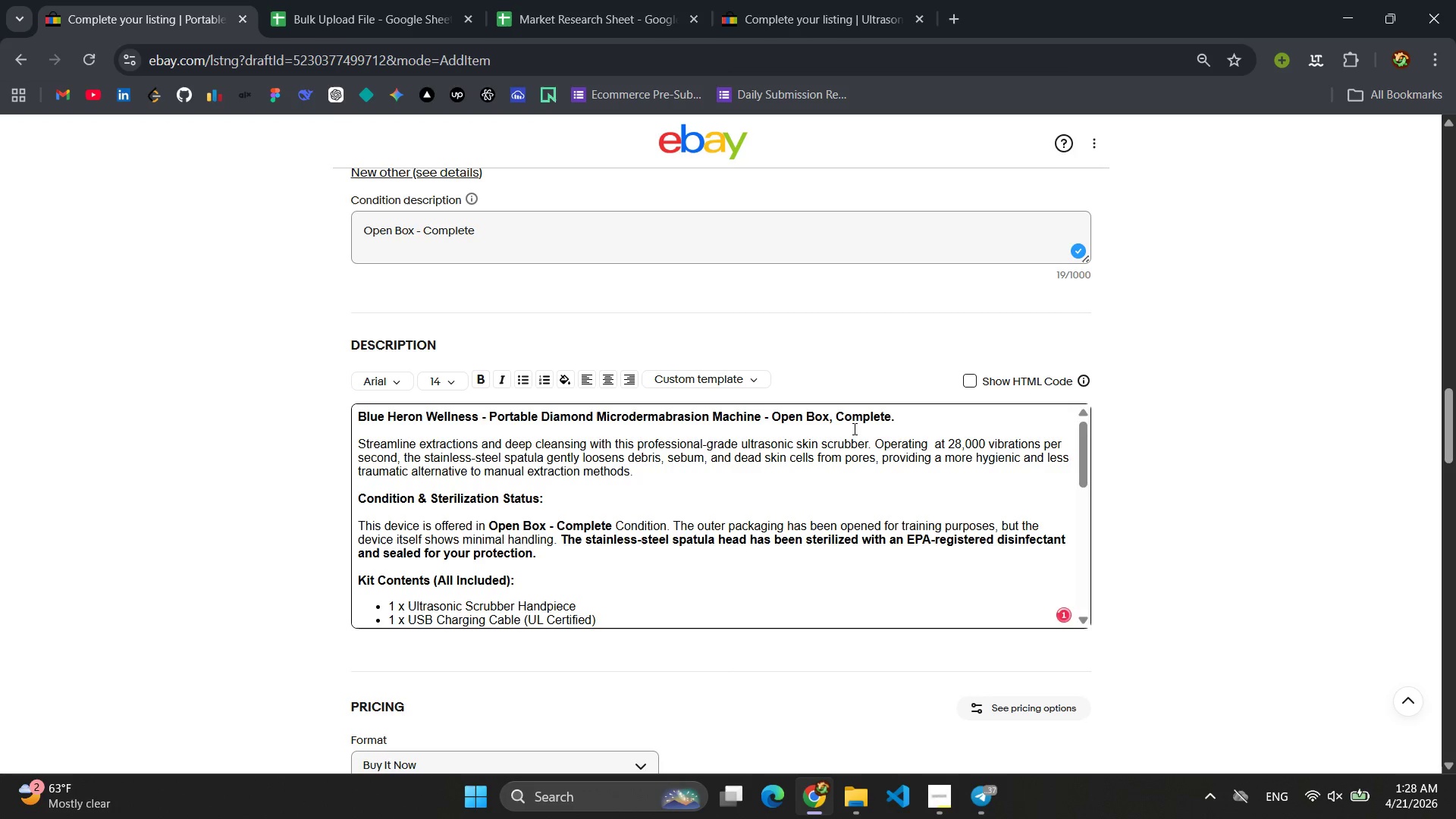 
left_click([892, 422])
 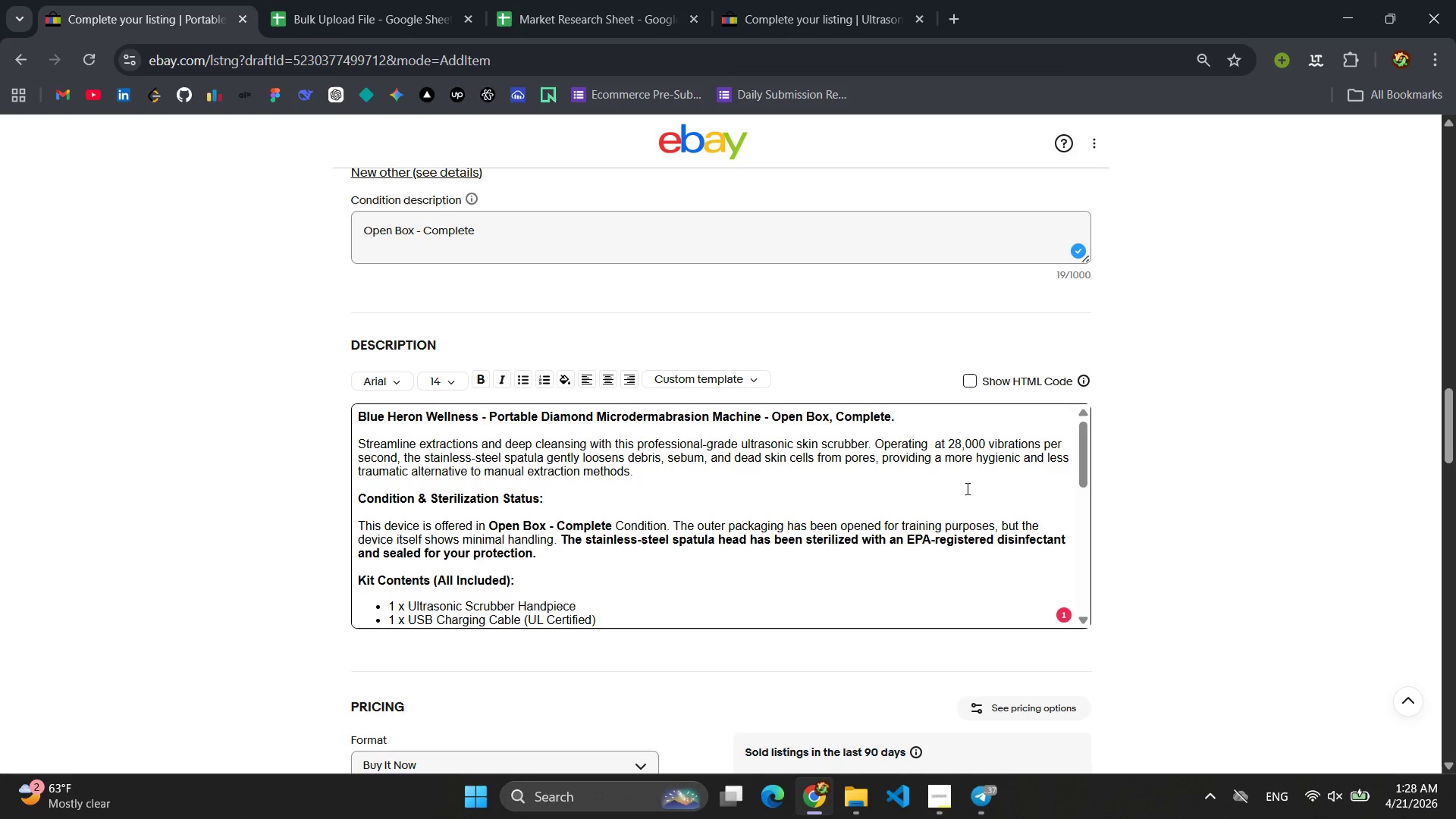 
wait(11.08)
 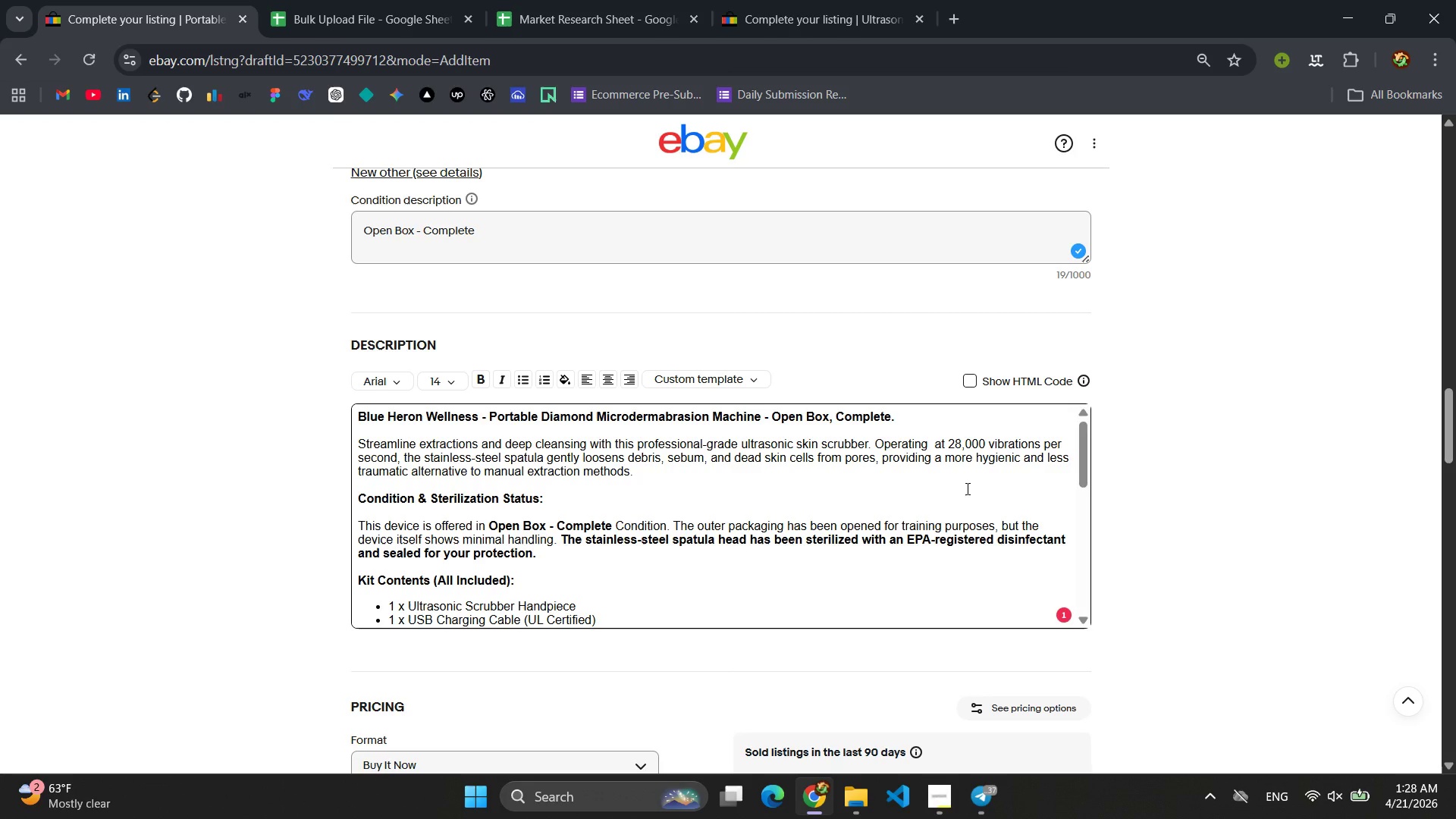 
left_click_drag(start_coordinate=[643, 472], to_coordinate=[347, 444])
 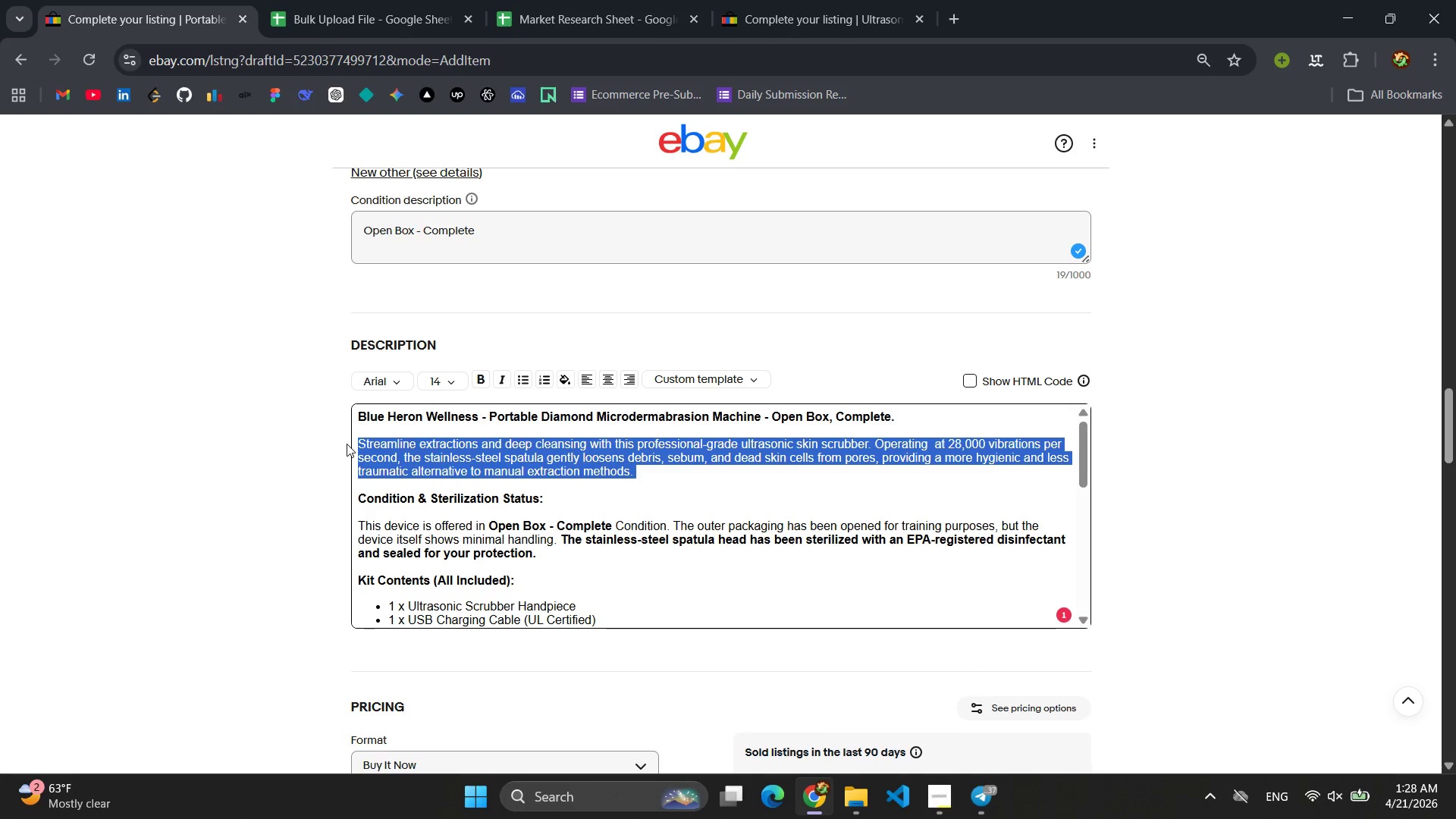 
type(Add professional exfoliation services to you treatment menu with )
 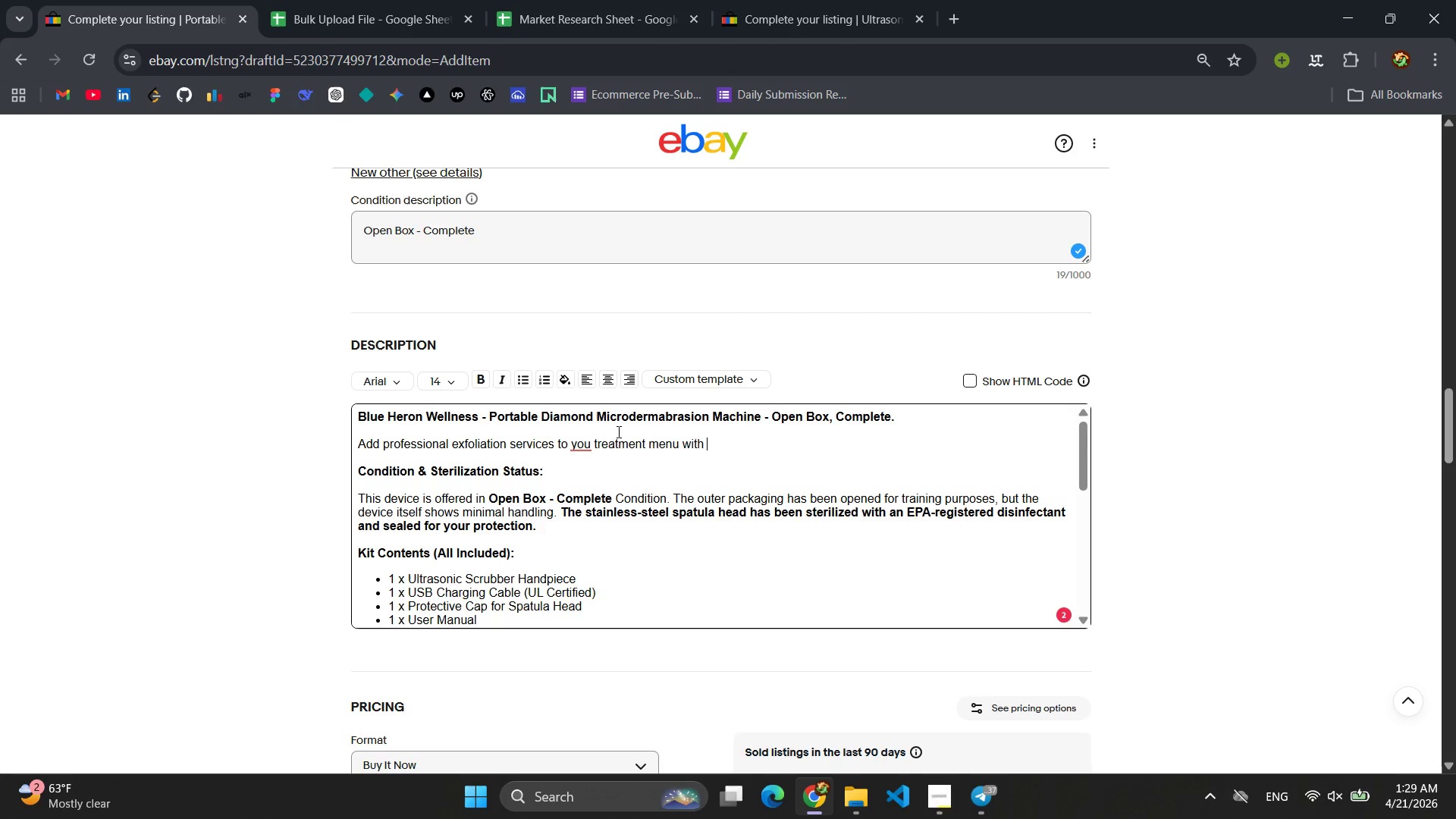 
left_click([590, 444])
 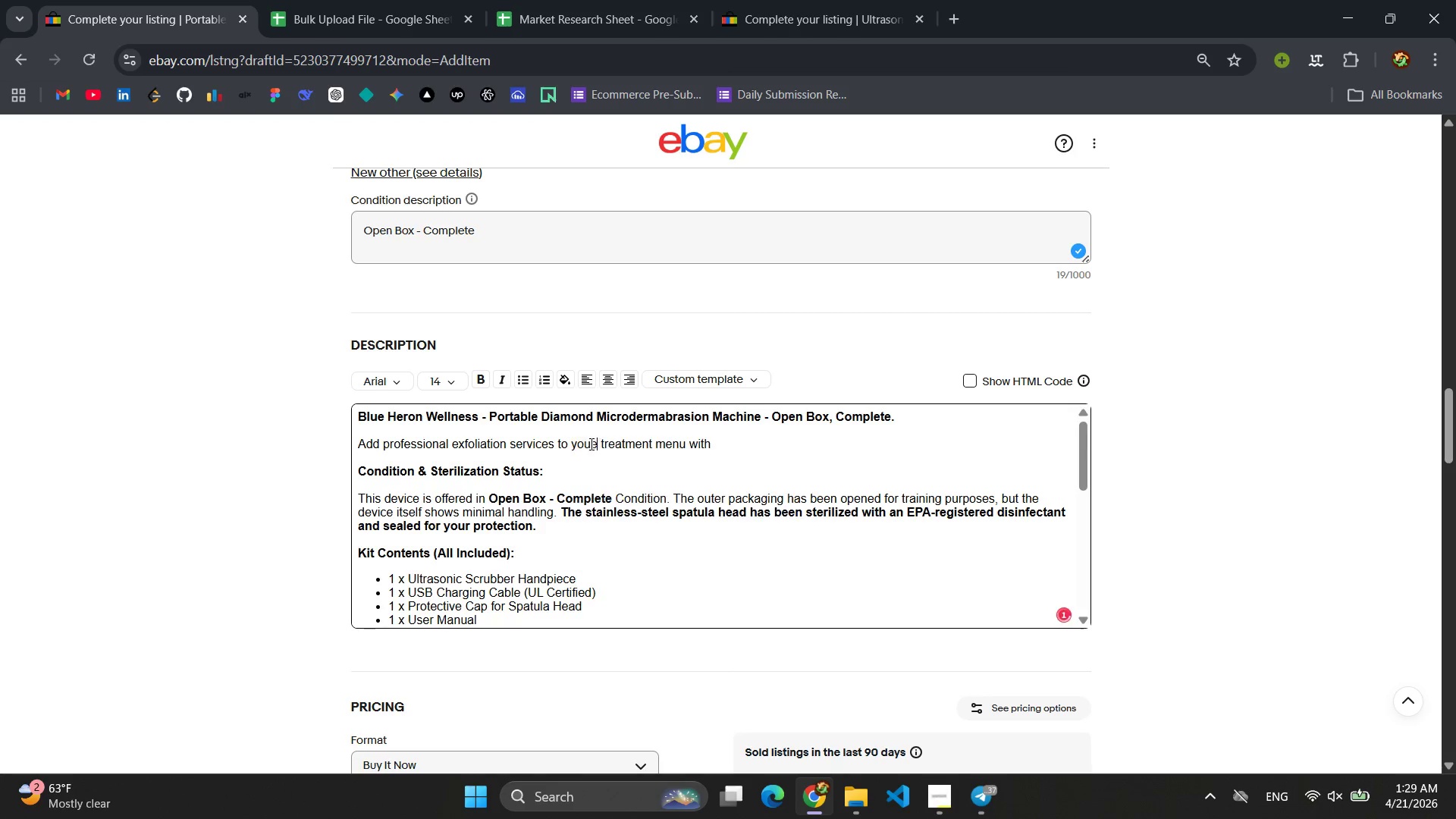 
key(E)
 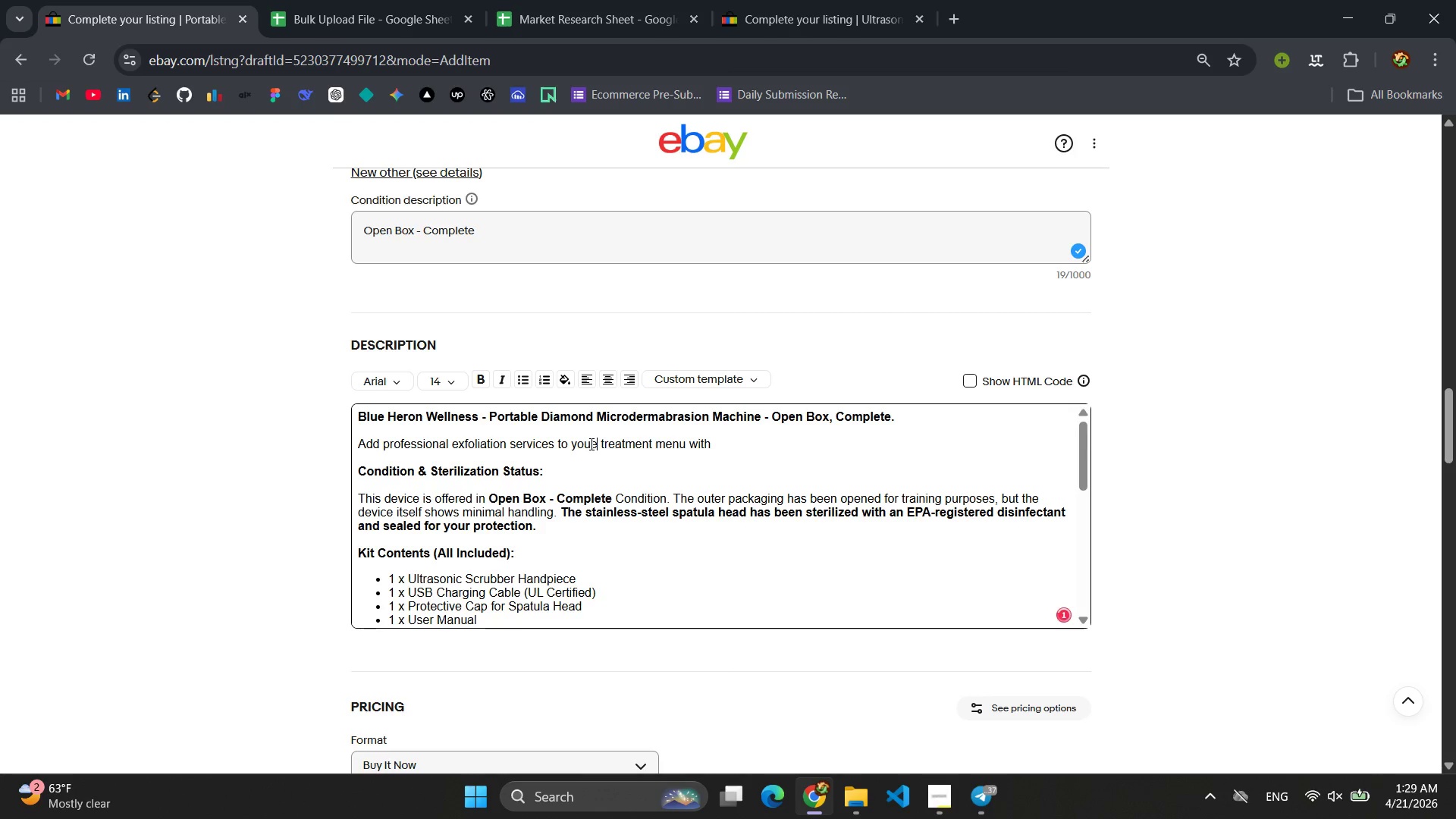 
key(Backspace)
 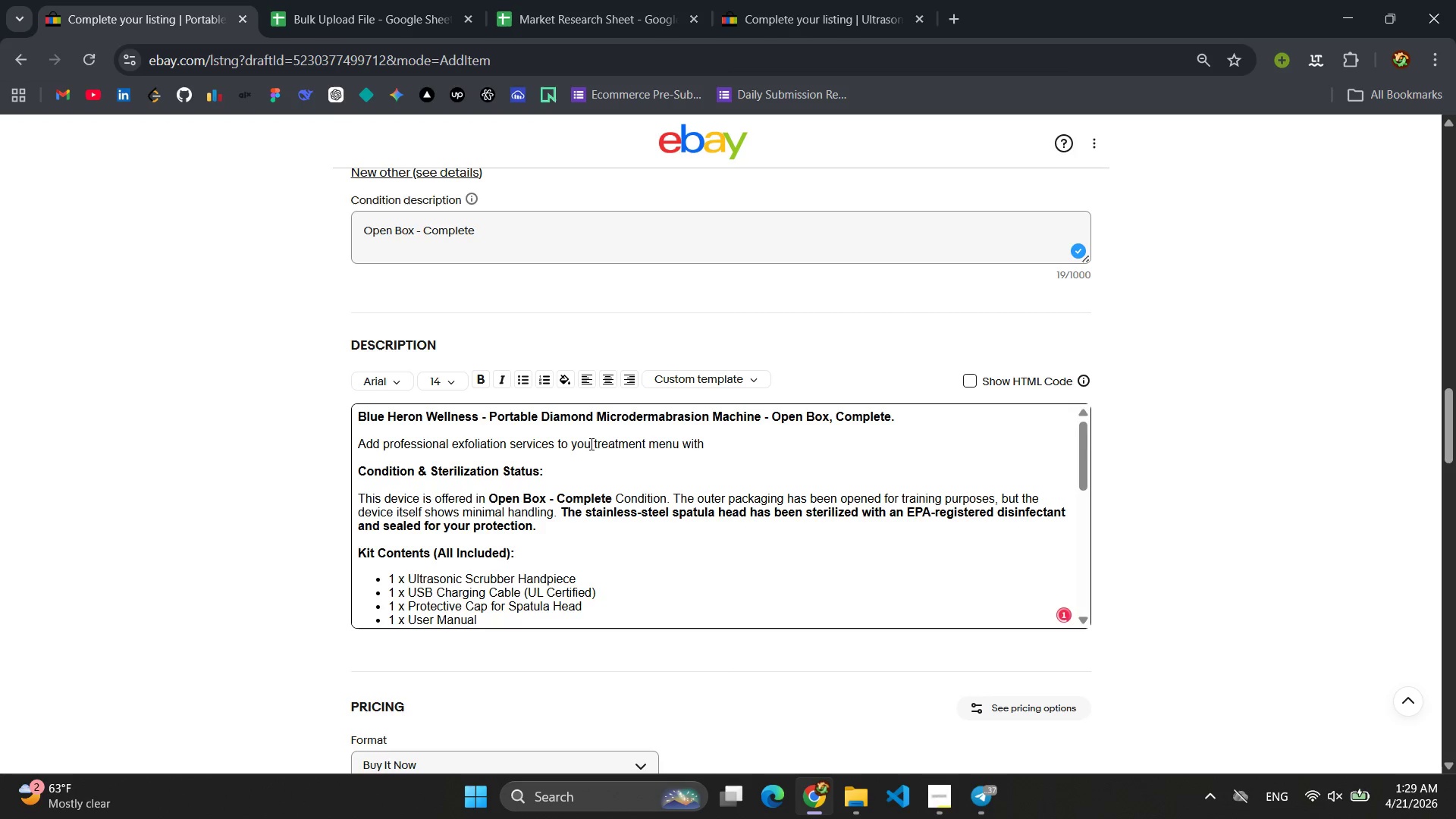 
key(R)
 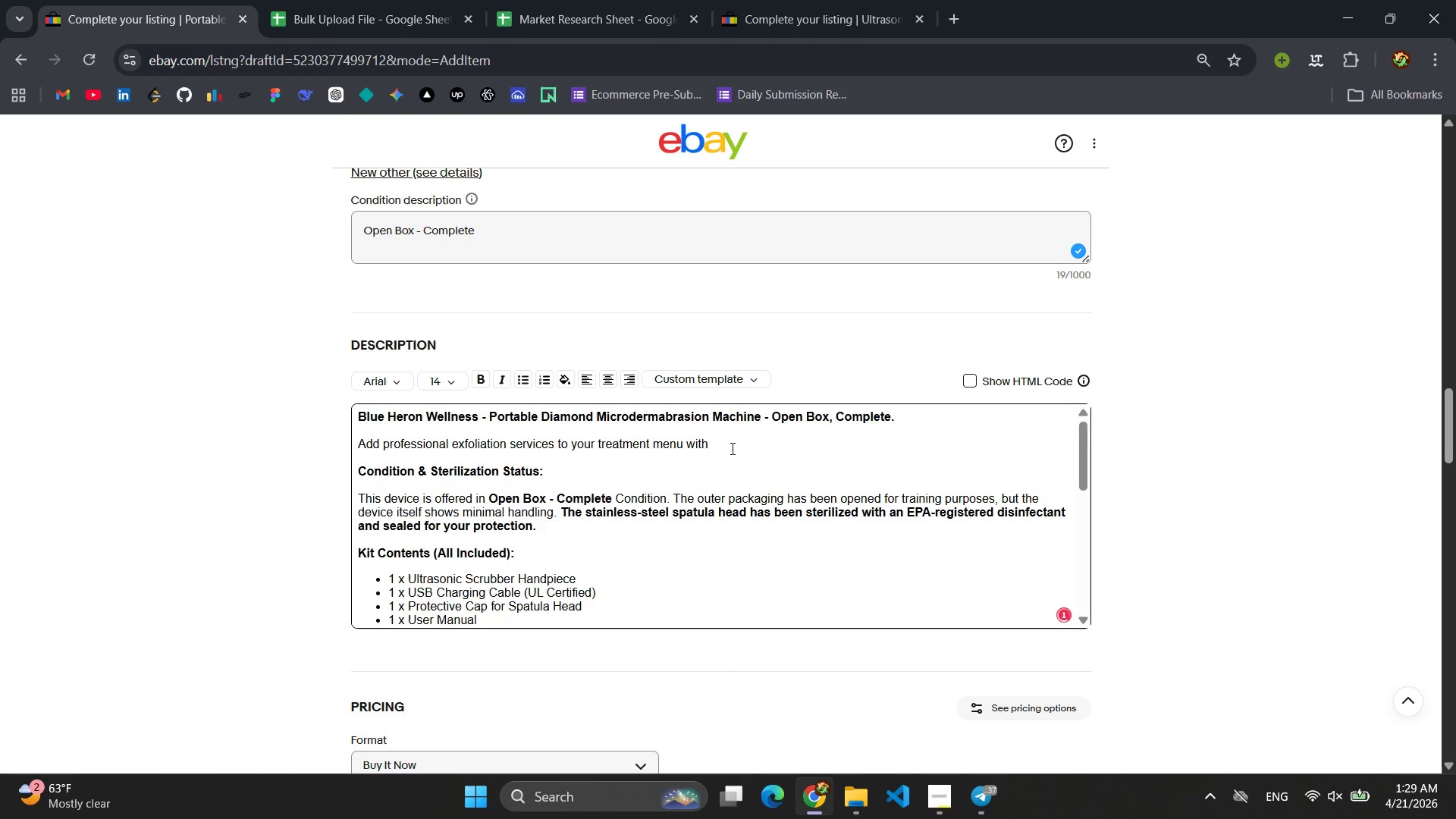 
left_click([728, 448])
 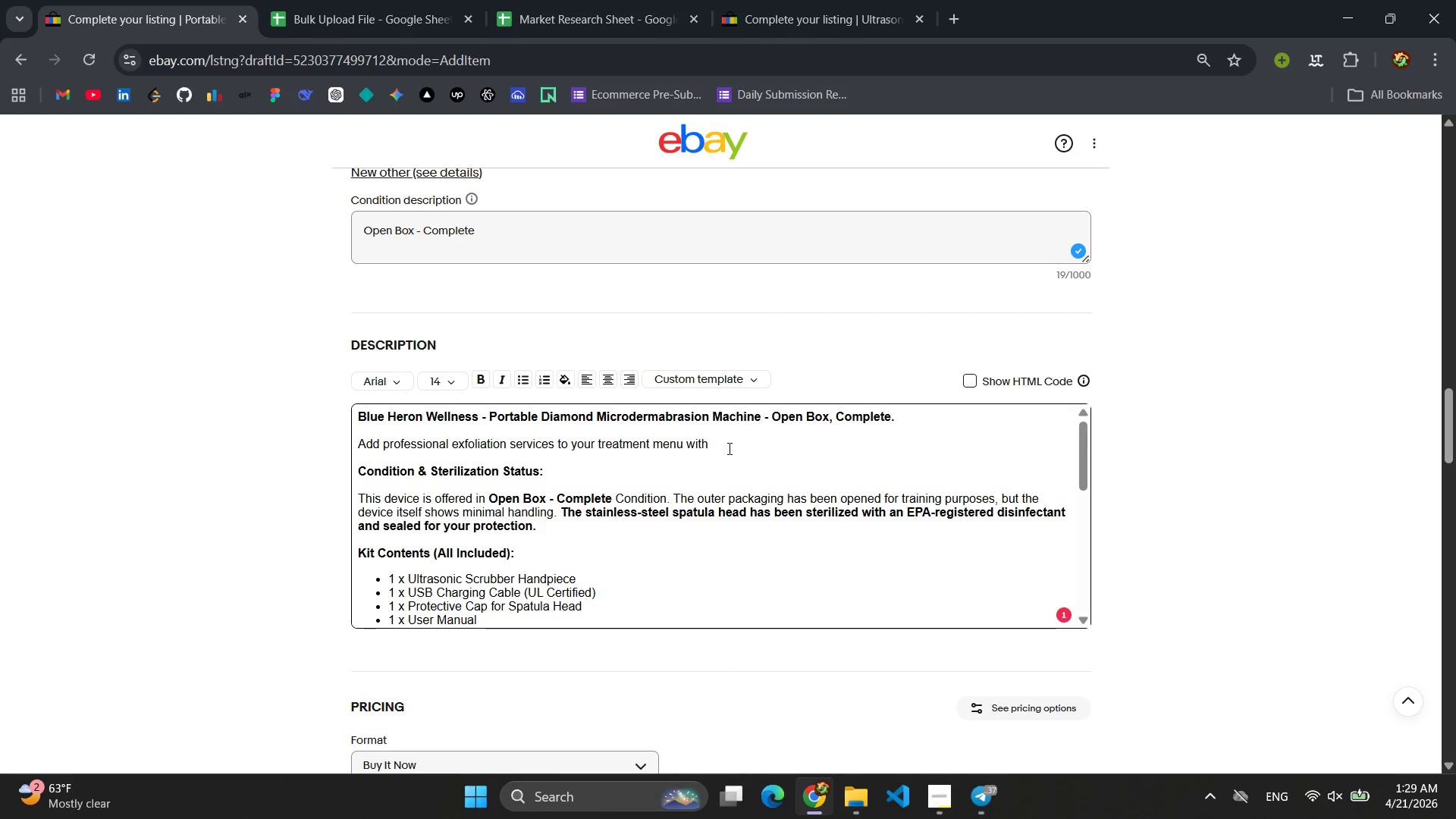 
type(this compact)
 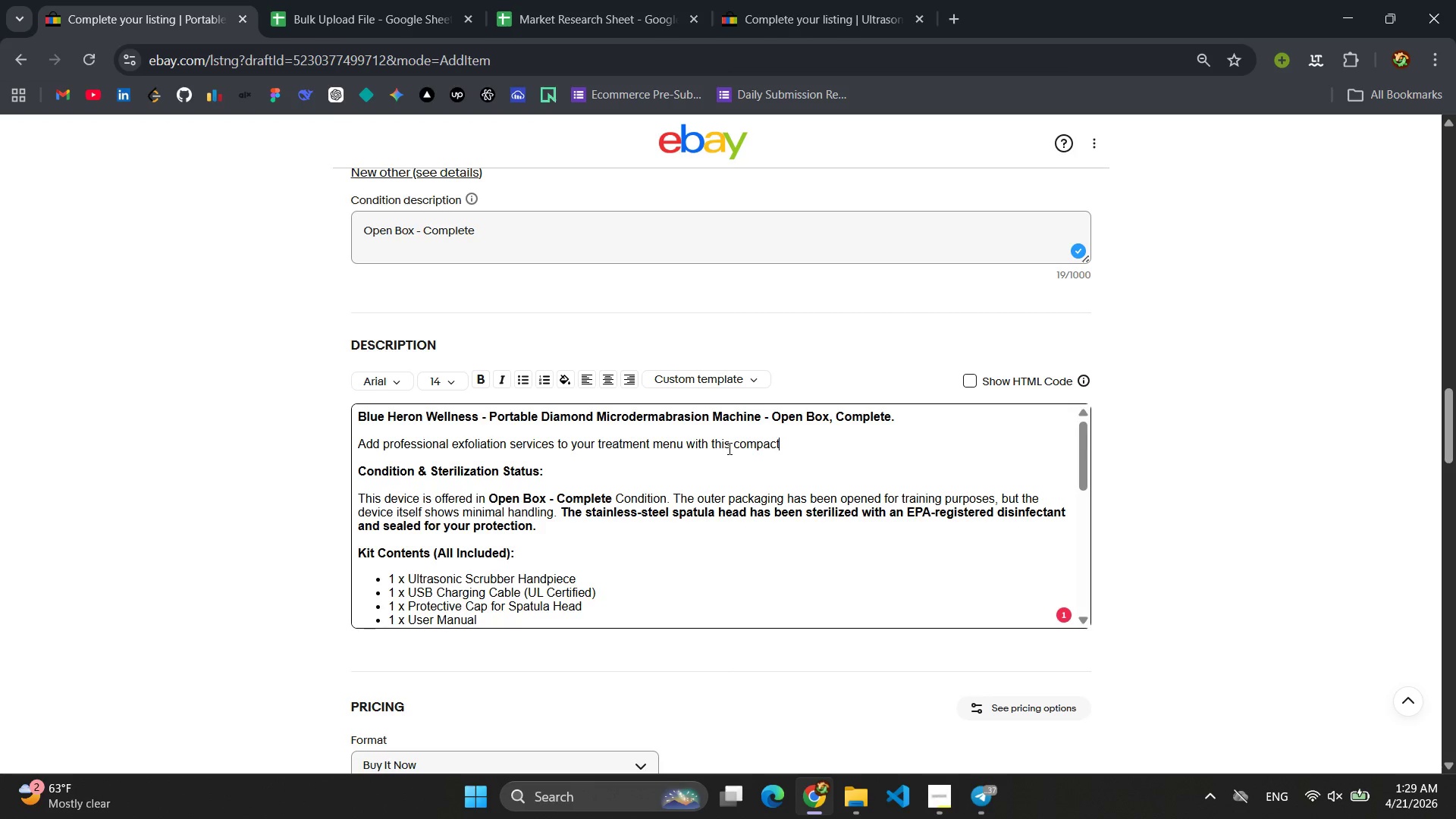 
type(yet )
key(Backspace)
key(Backspace)
key(Backspace)
key(Backspace)
type( yet powerful diamond microb)
key(Backspace)
type(dermabrasion system. Designed fore )
key(Backspace)
key(Backspace)
type( re)
key(Backspace)
key(Backspace)
type(estheticial)
key(Backspace)
type(ns and small spa operators, this )
 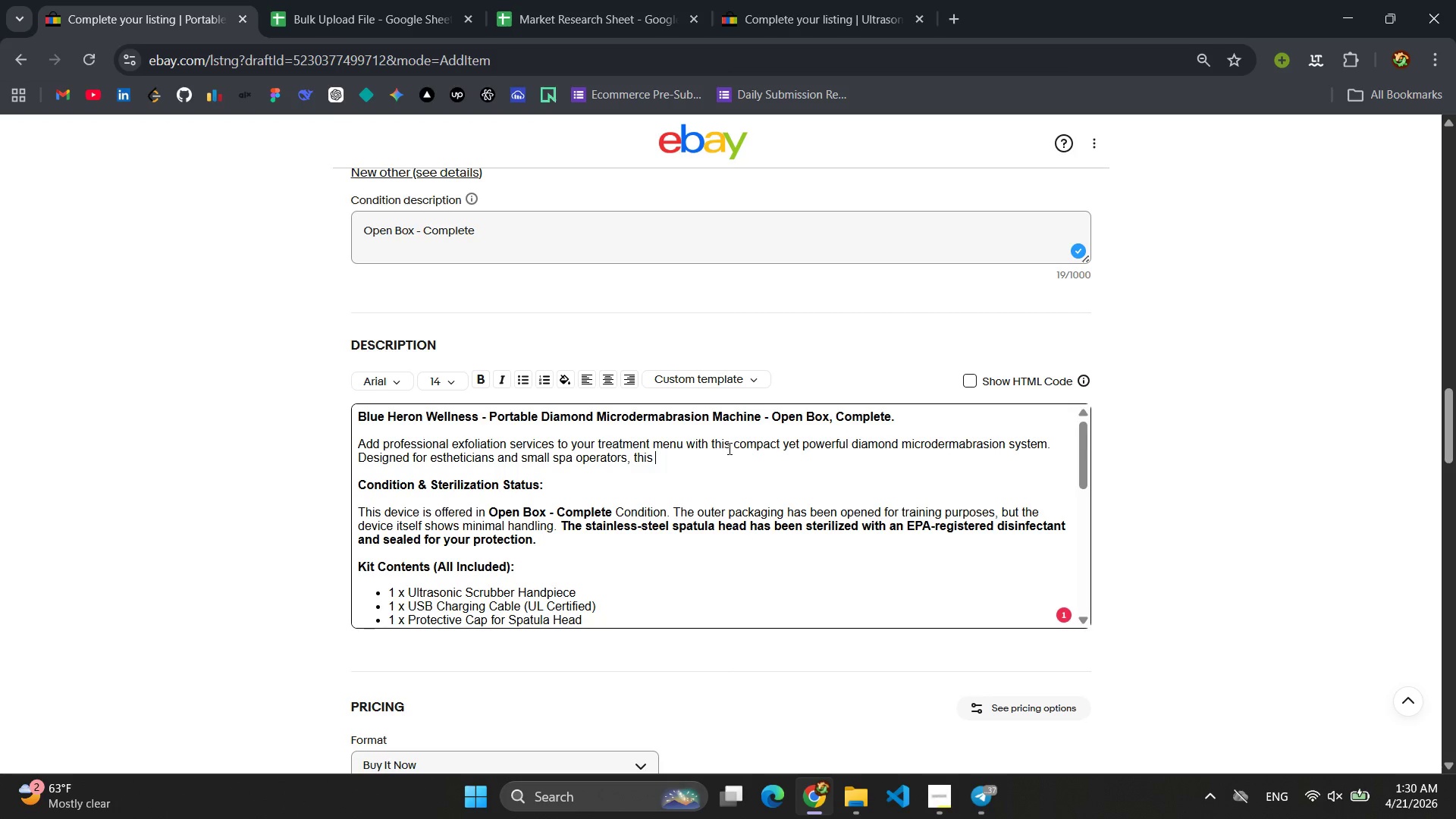 
type(unit uses genuine diamond-encrus)
 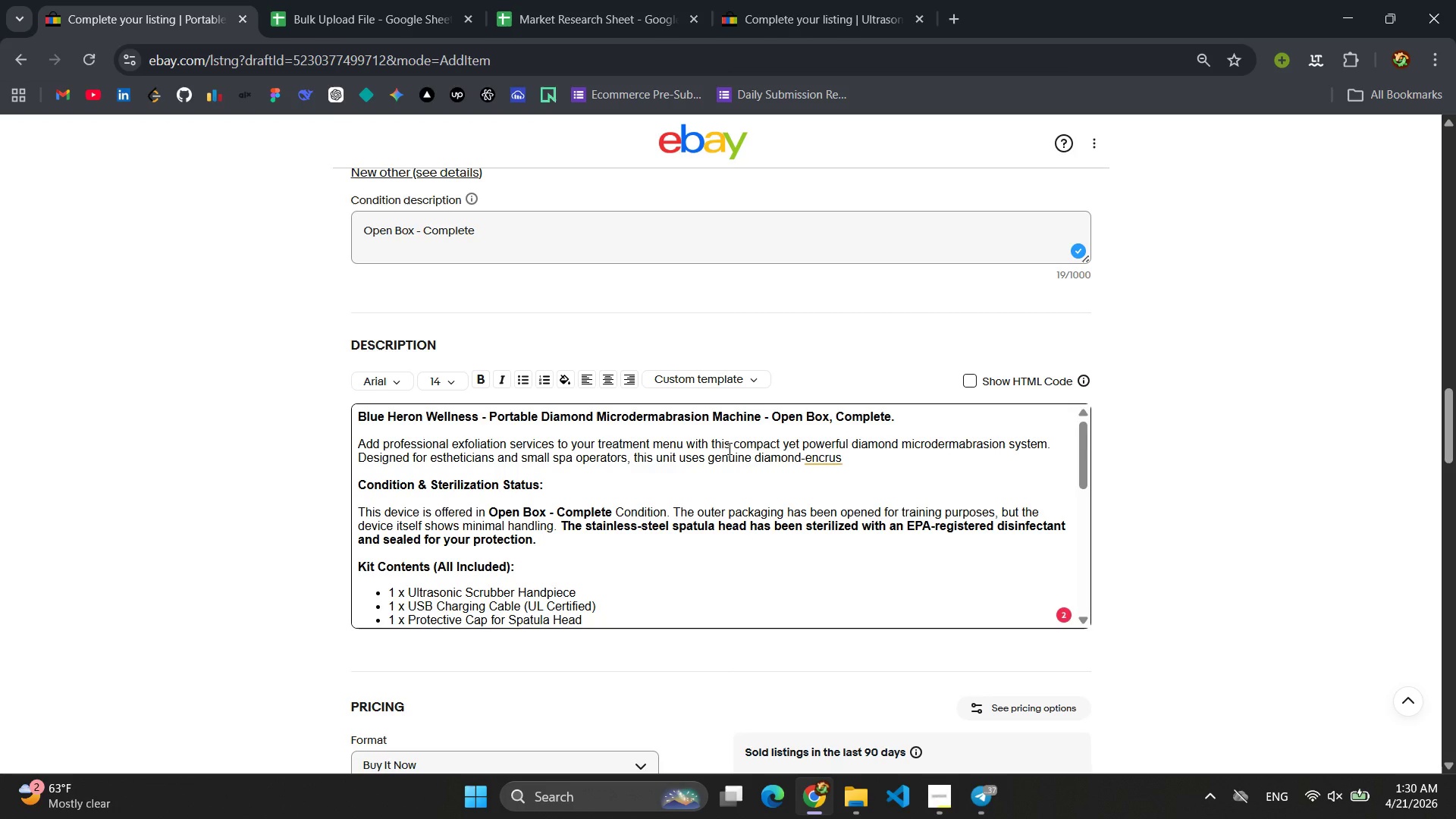 
wait(5.14)
 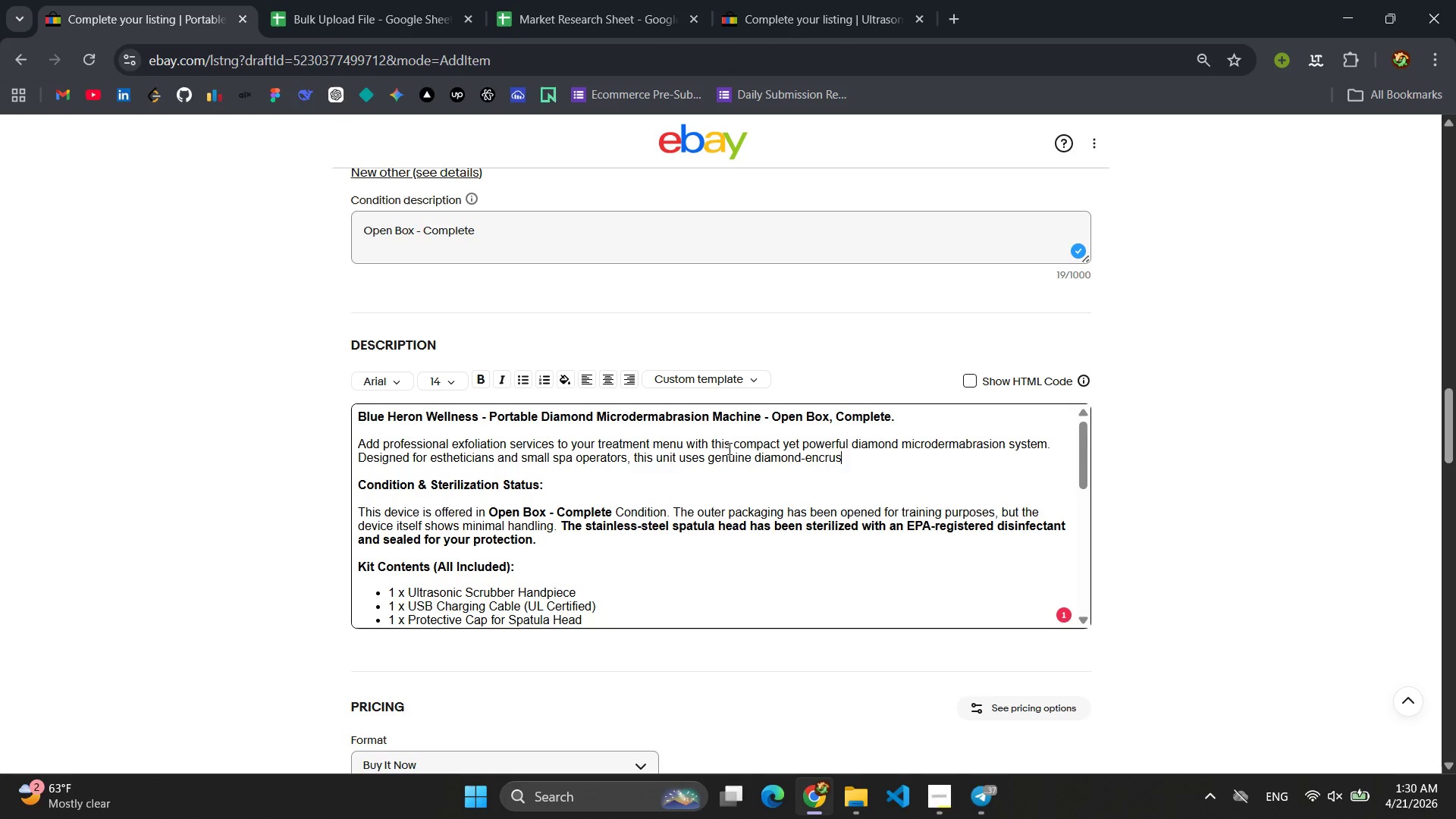 
type(ted )
 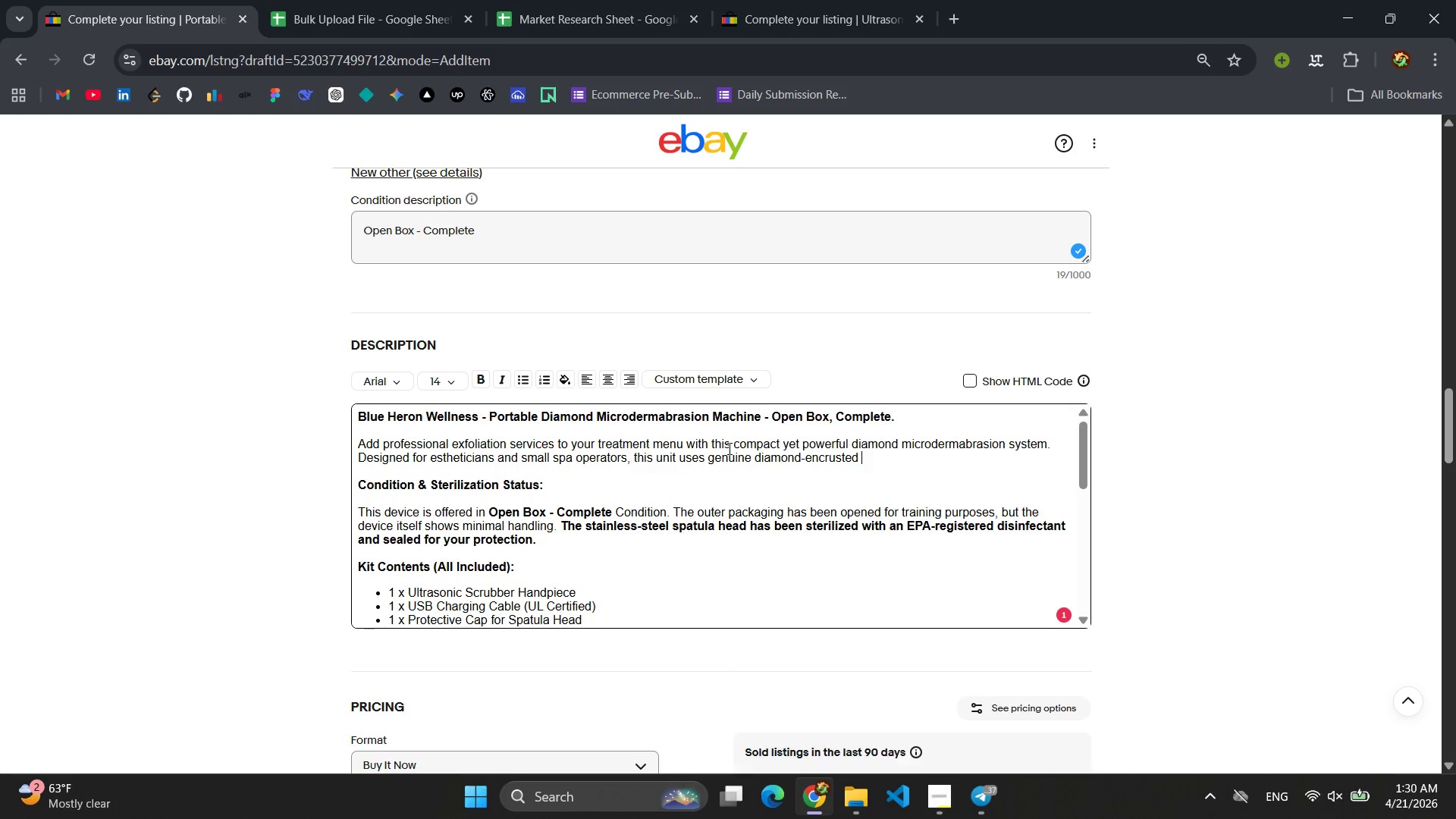 
type(tips and adjustable suction to resurface )
 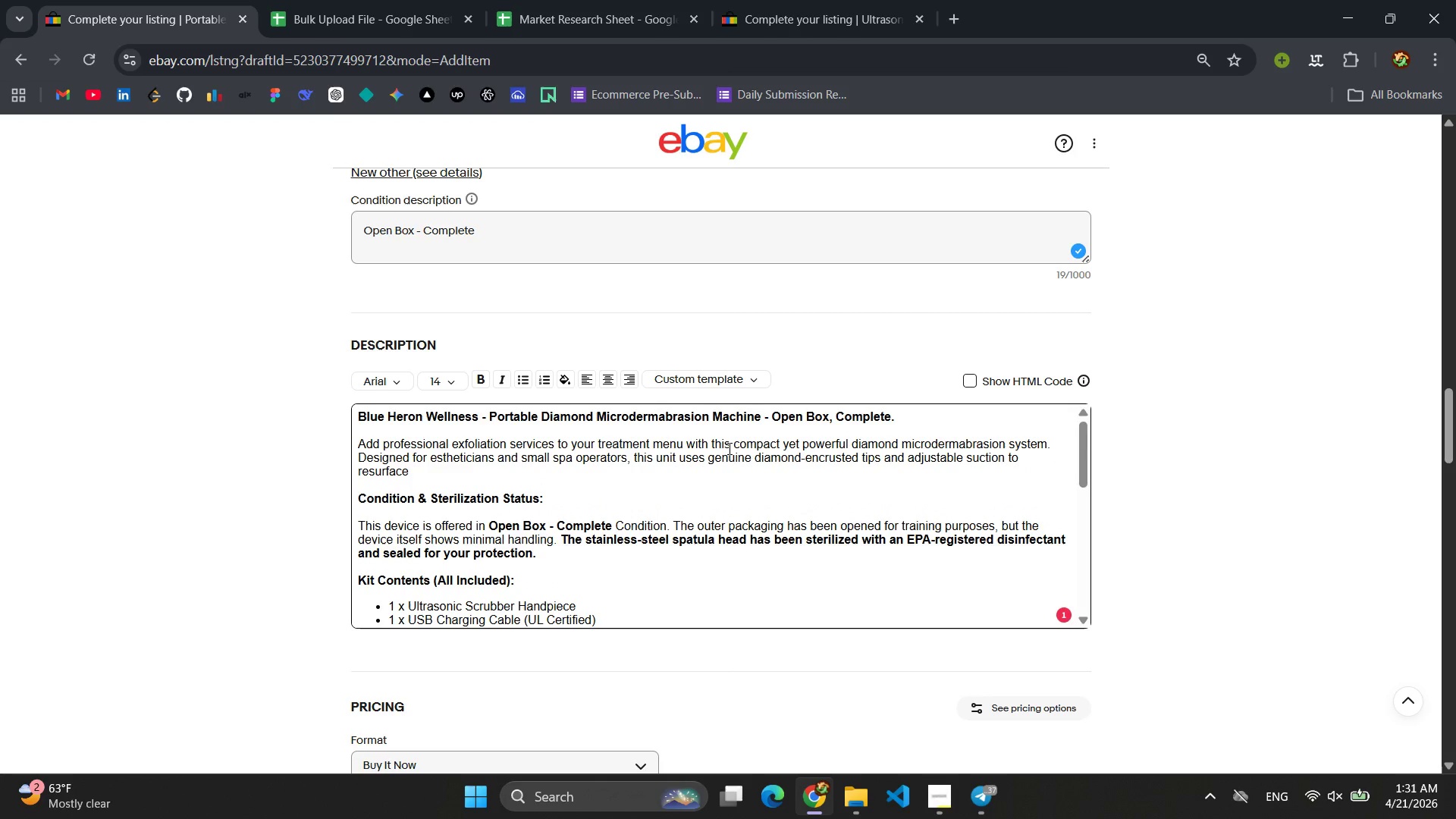 
type(skin )
key(Backspace)
type(, reduce the appearance of )
 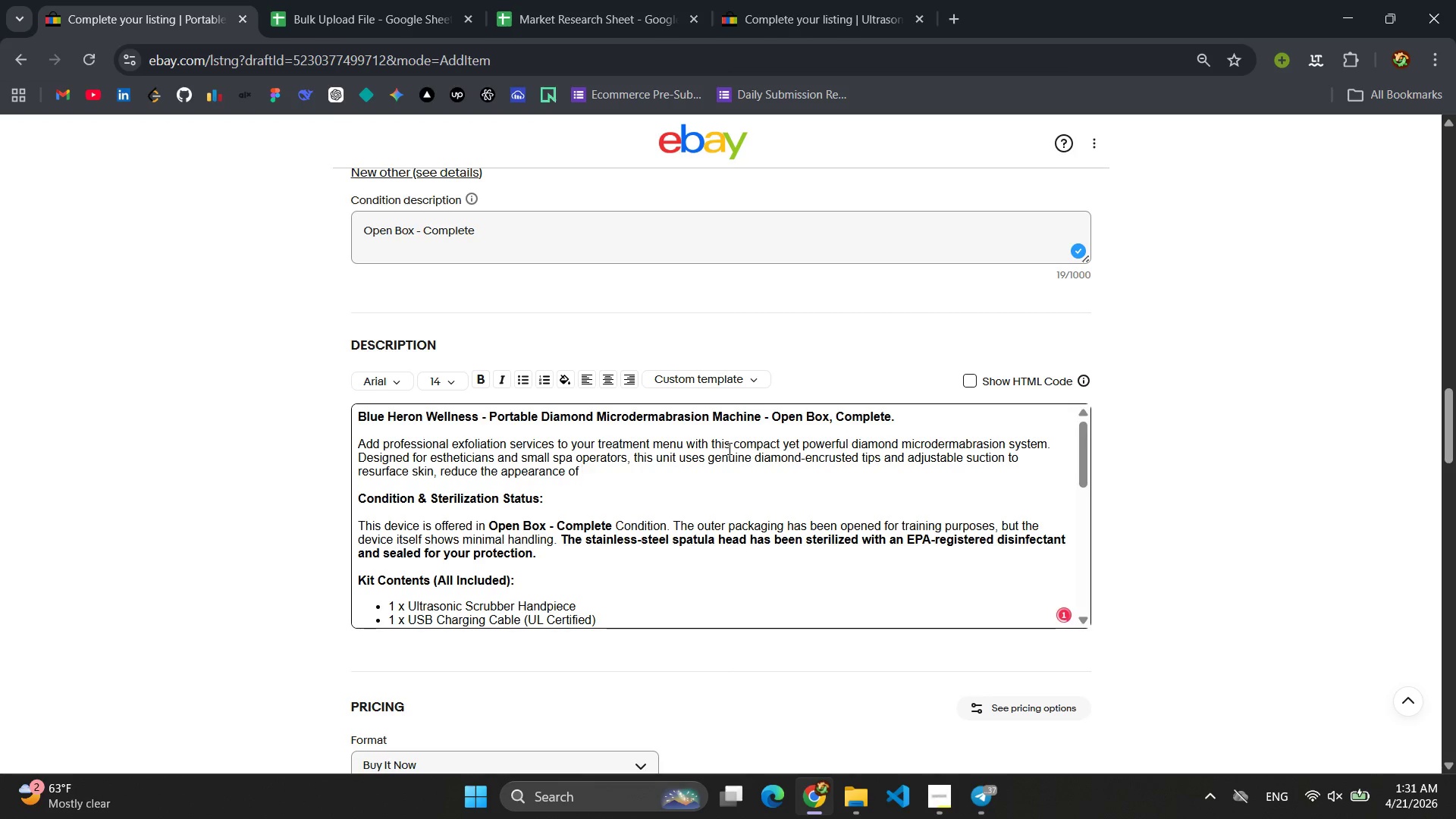 
type(lni)
key(Backspace)
key(Backspace)
type(ines, and impor)
key(Backspace)
key(Backspace)
type(roveo)
key(Backspace)
type( overall)
 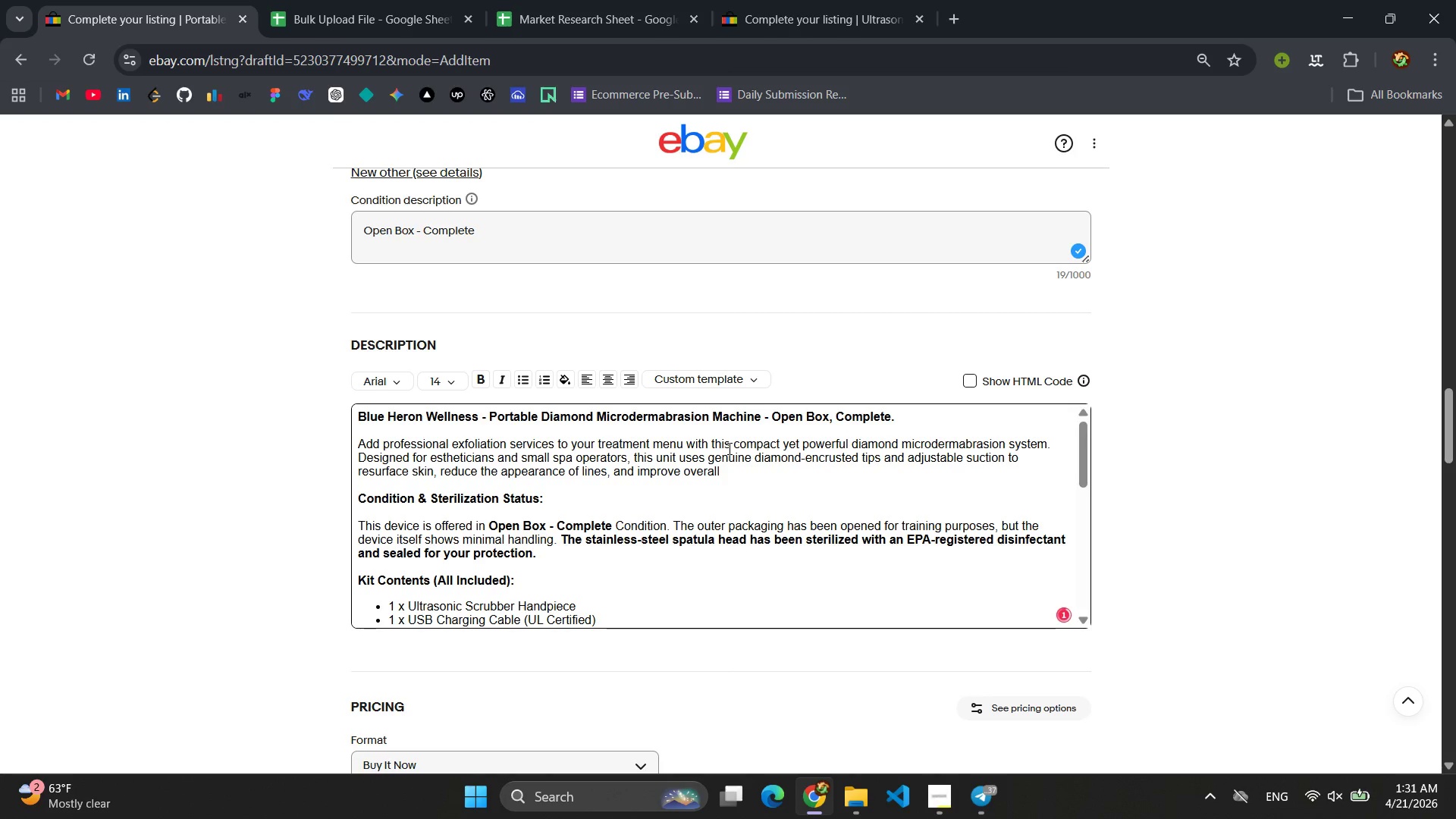 
type( skin texture.)
 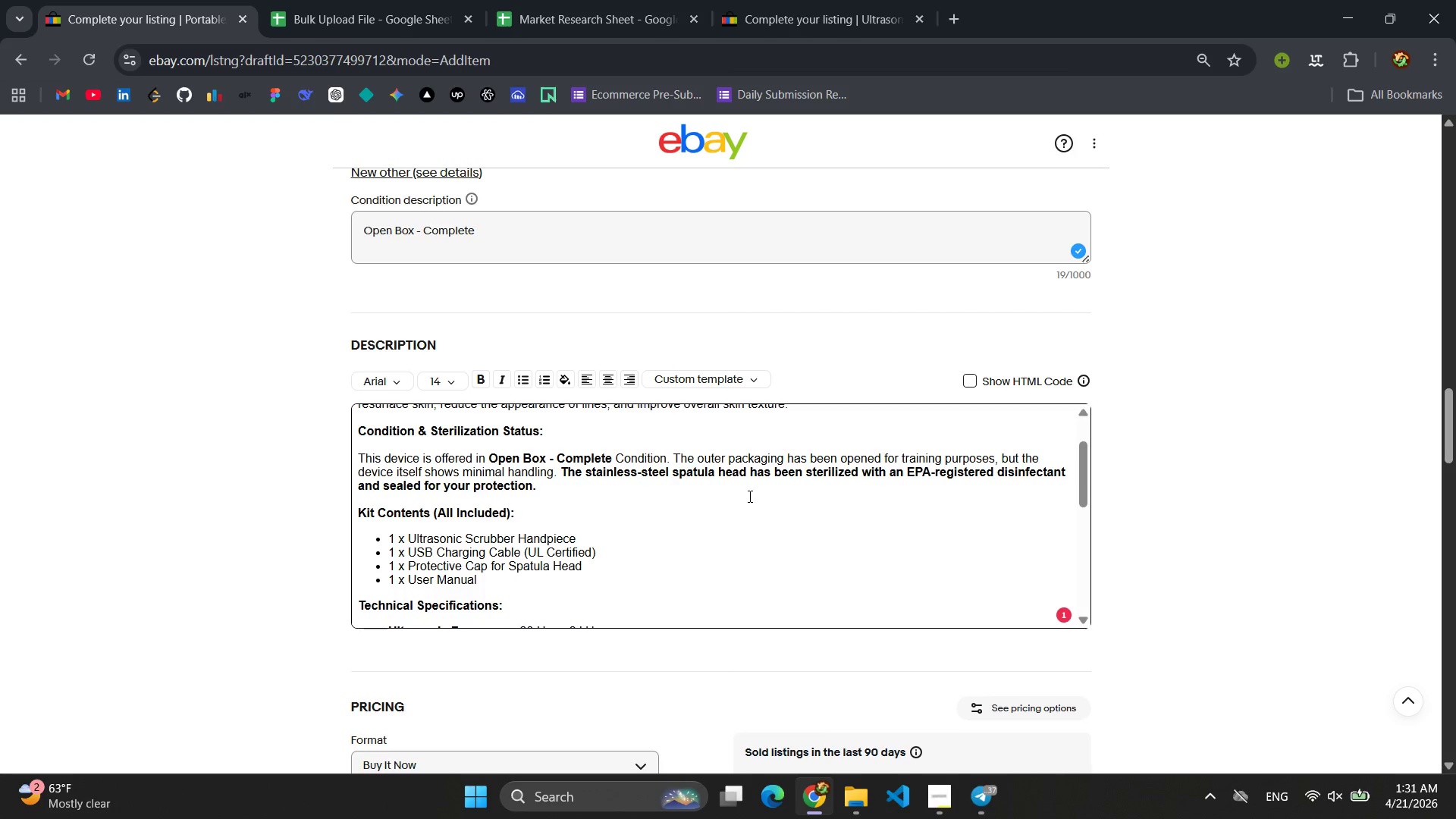 
wait(18.34)
 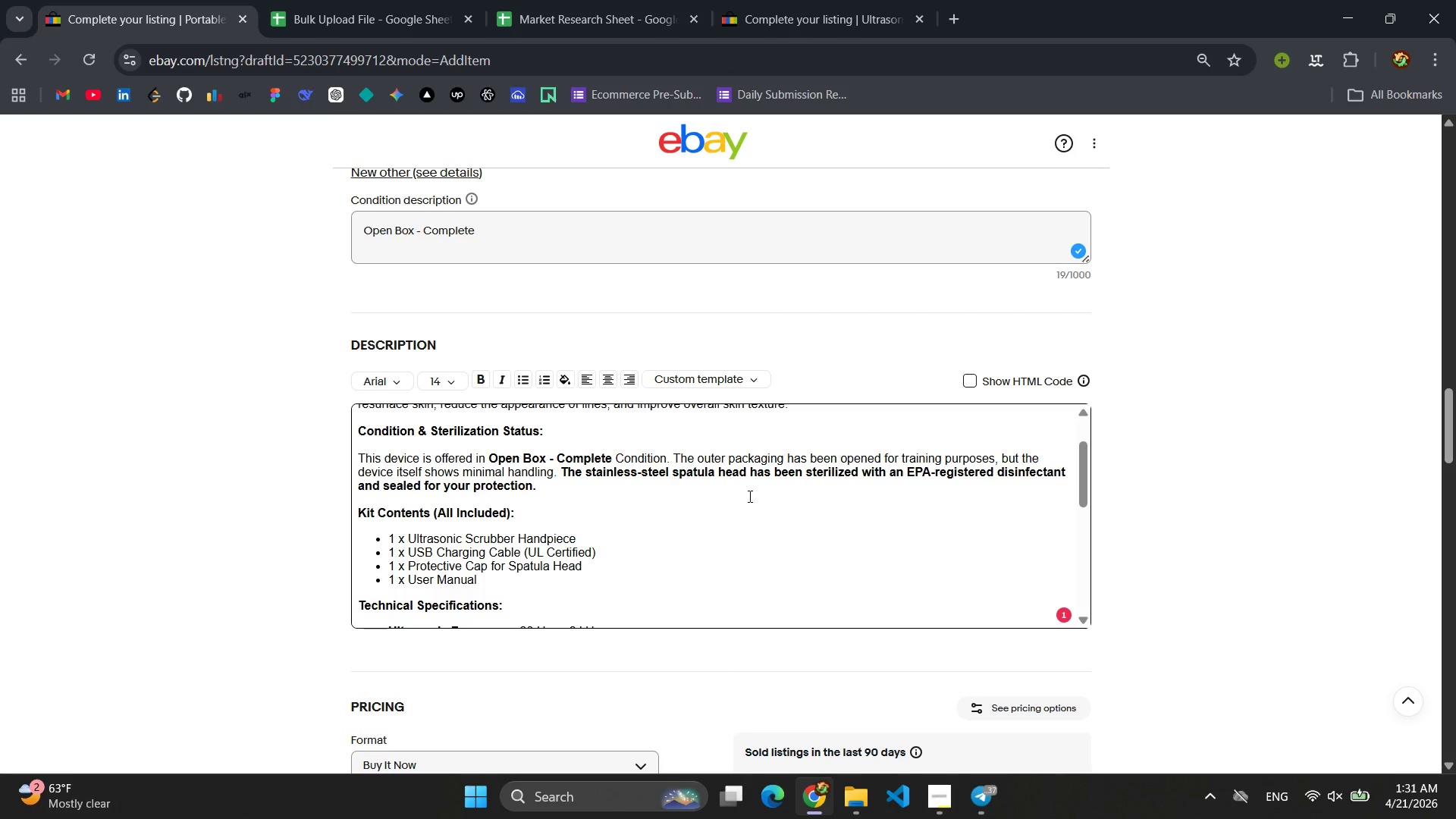 
left_click_drag(start_coordinate=[554, 471], to_coordinate=[676, 458])
 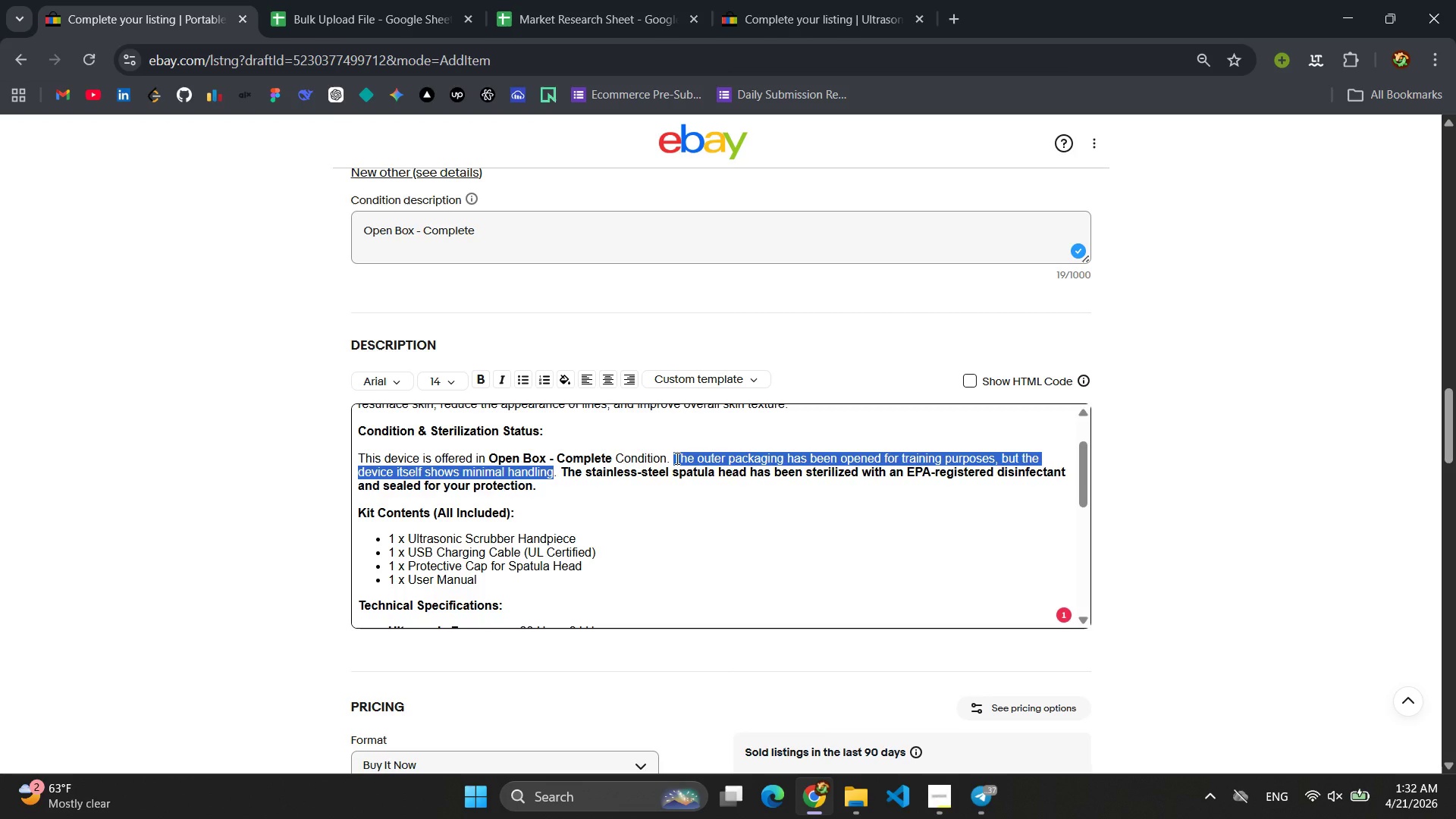 
type(It ws )
key(Backspace)
key(Backspace)
type(as use d)
key(Backspace)
key(Backspace)
type(d for limited number of training )
 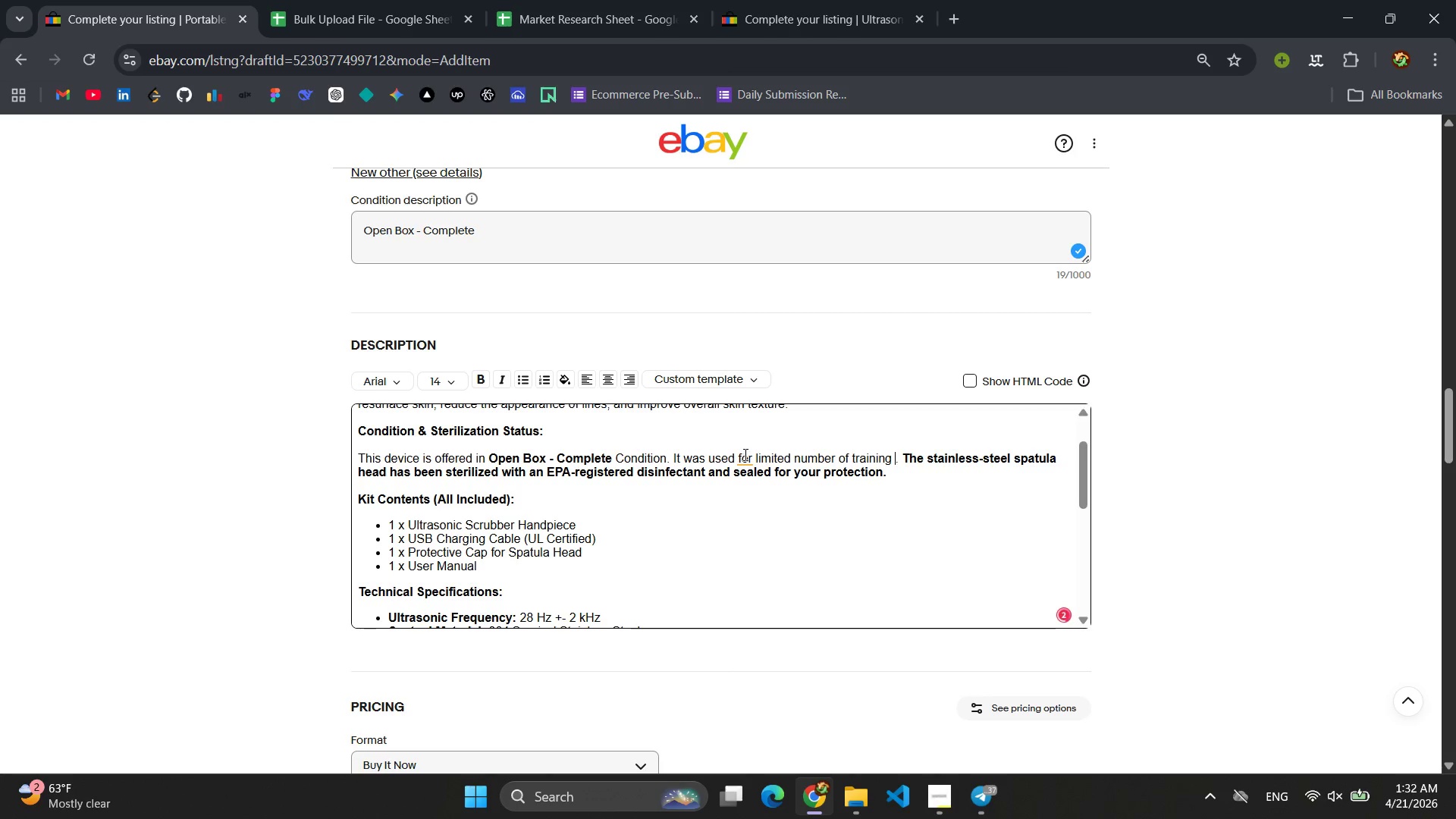 
left_click([745, 454])
 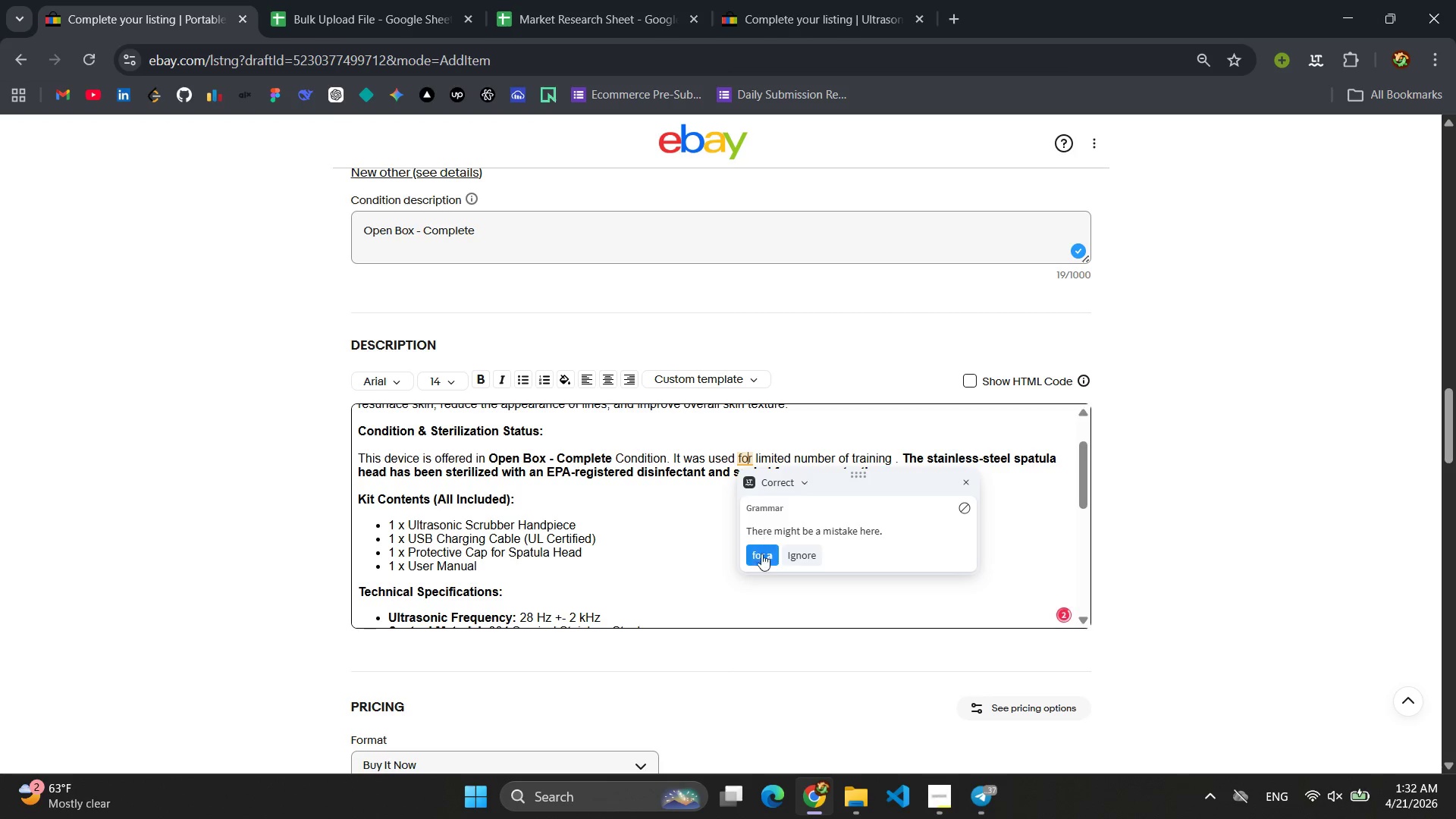 
left_click([758, 562])
 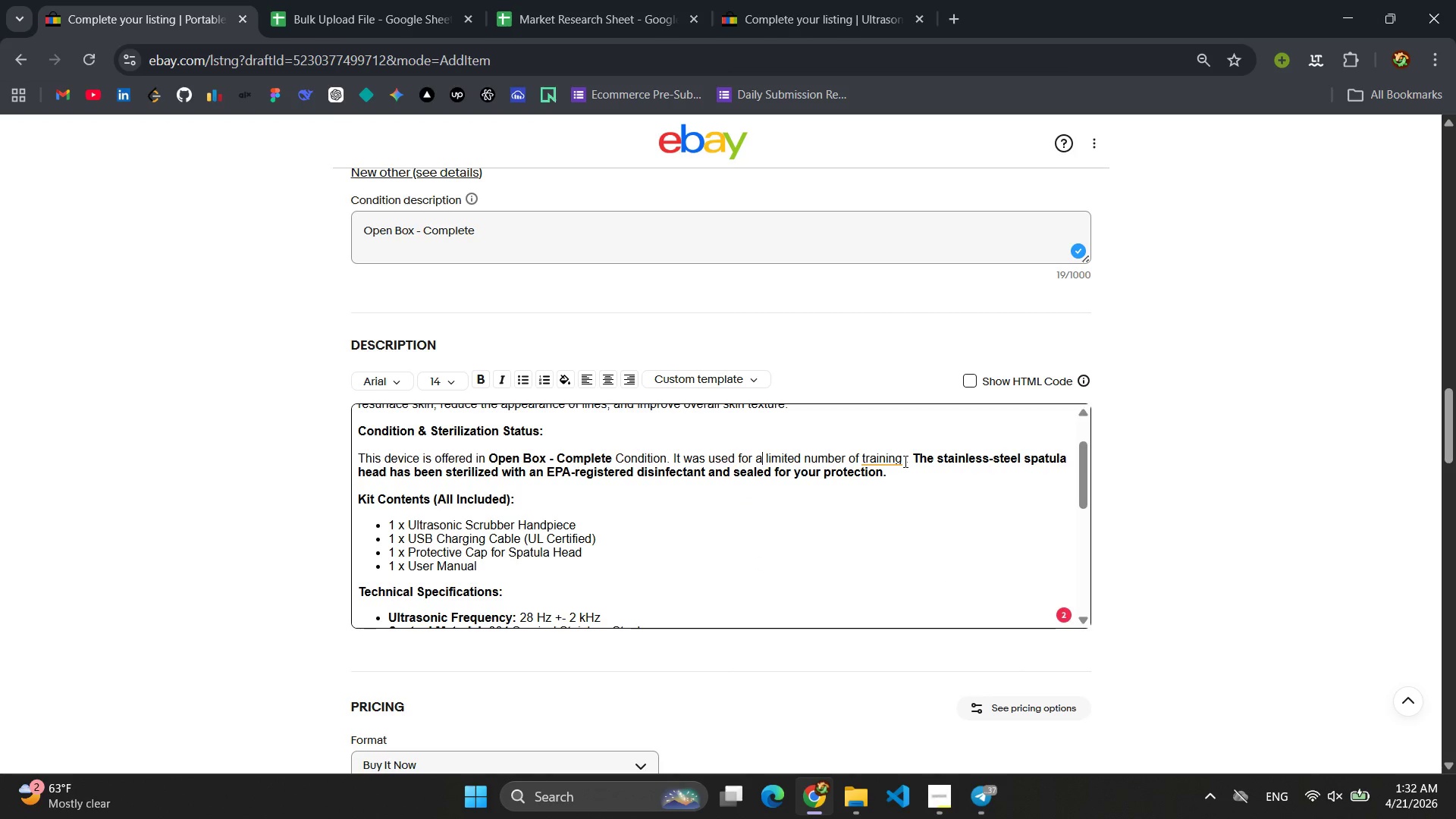 
left_click([904, 461])
 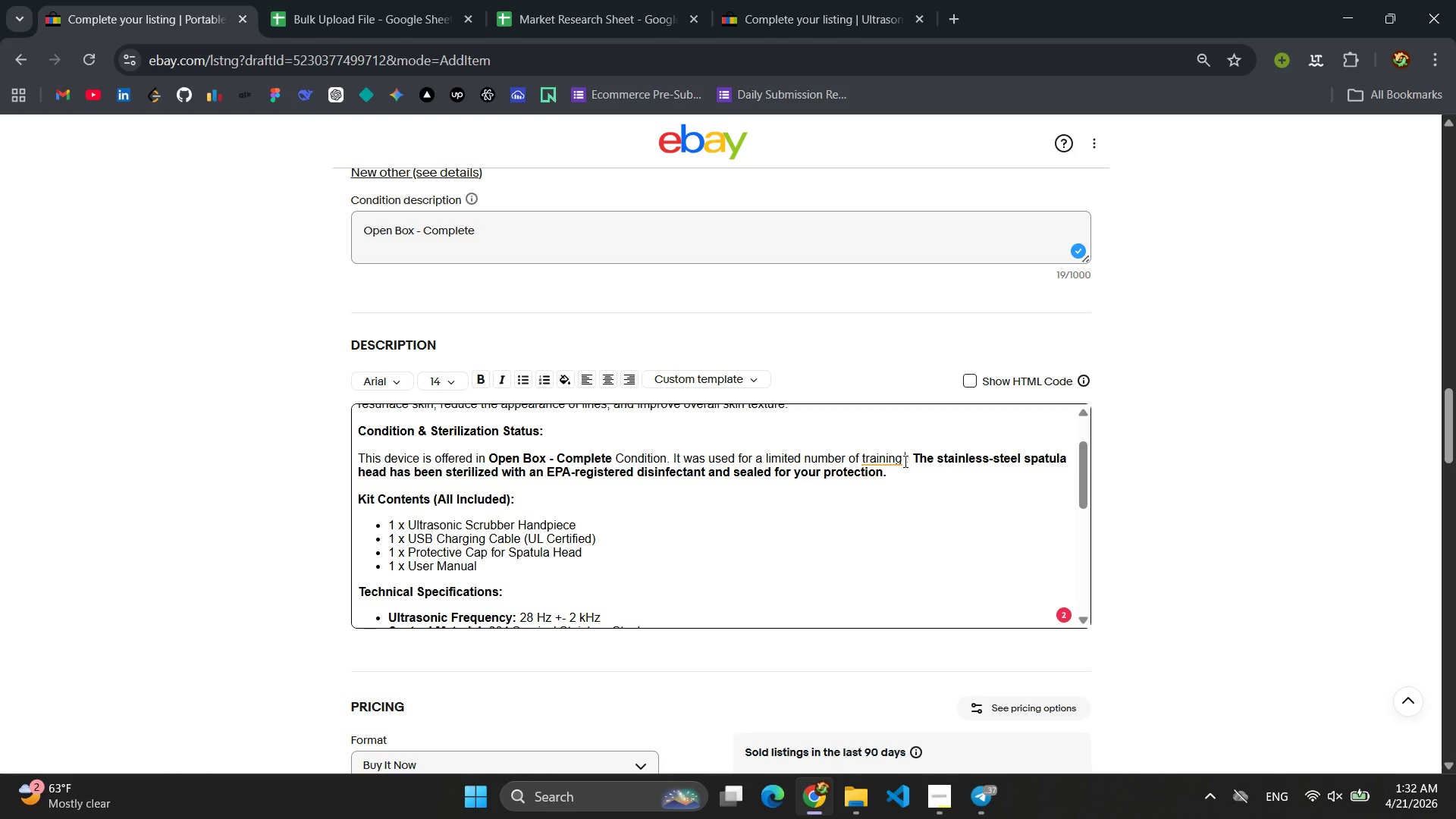 
type(demonstrations)
 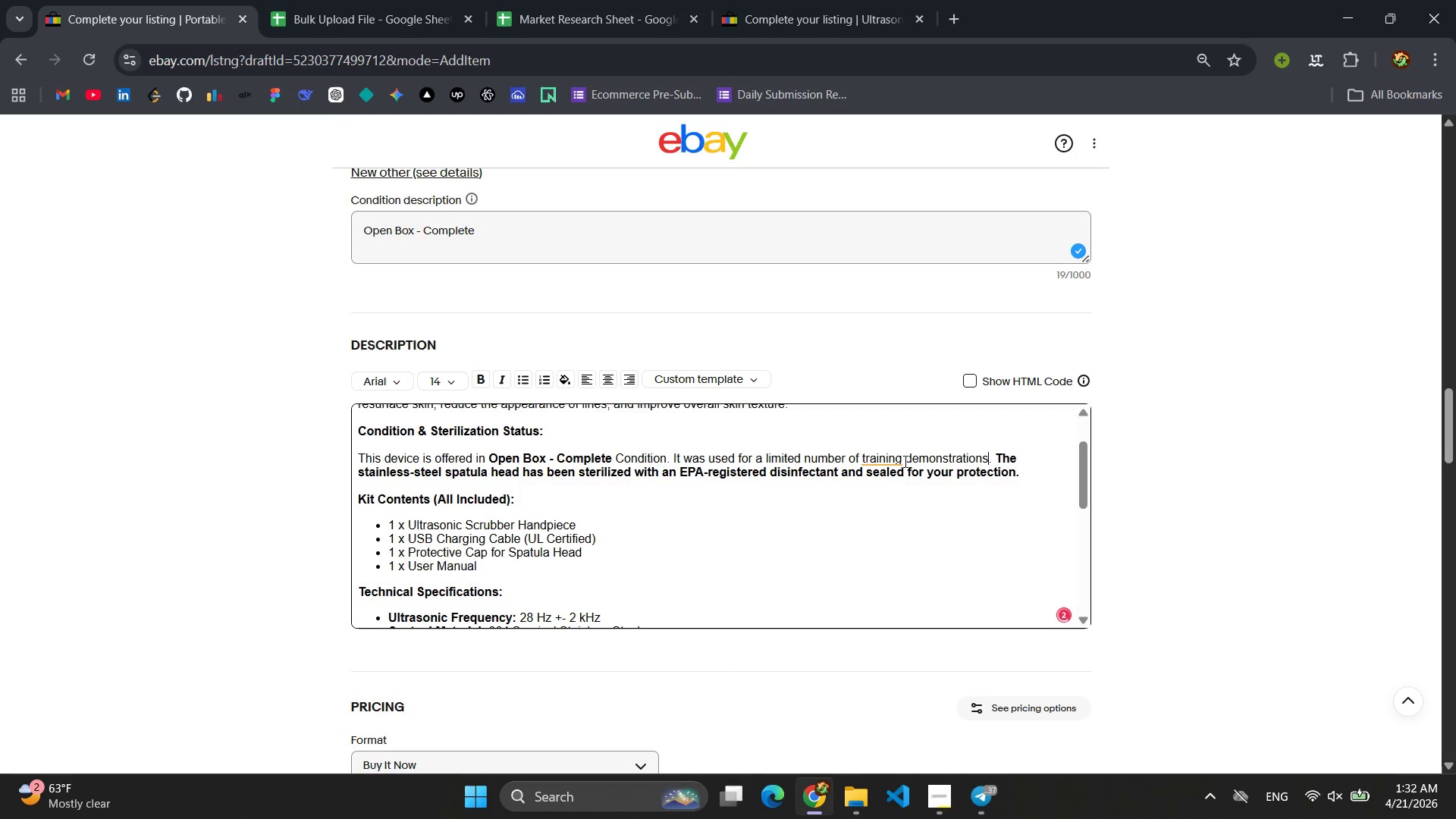 
left_click([880, 461])
 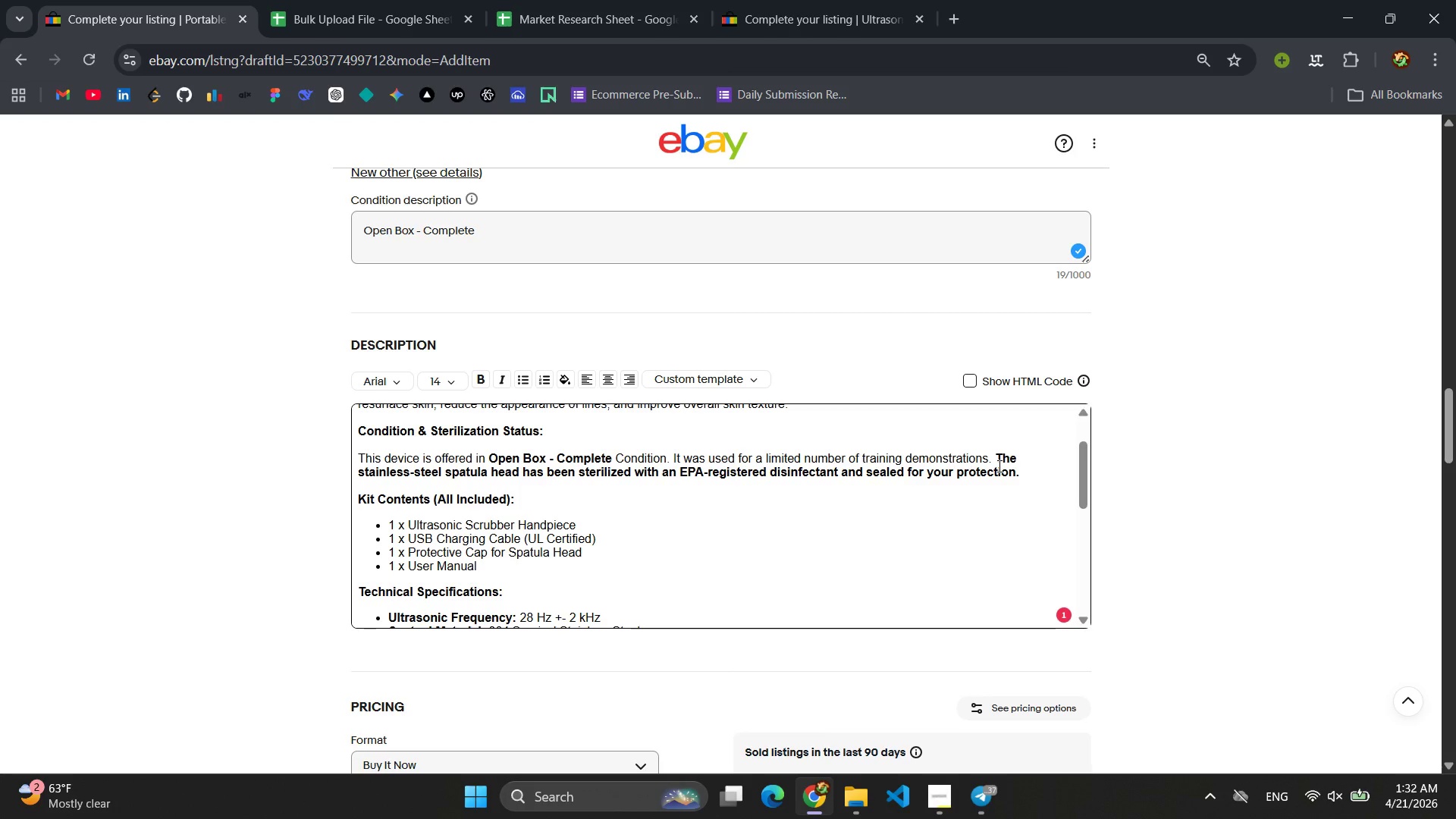 
wait(5.47)
 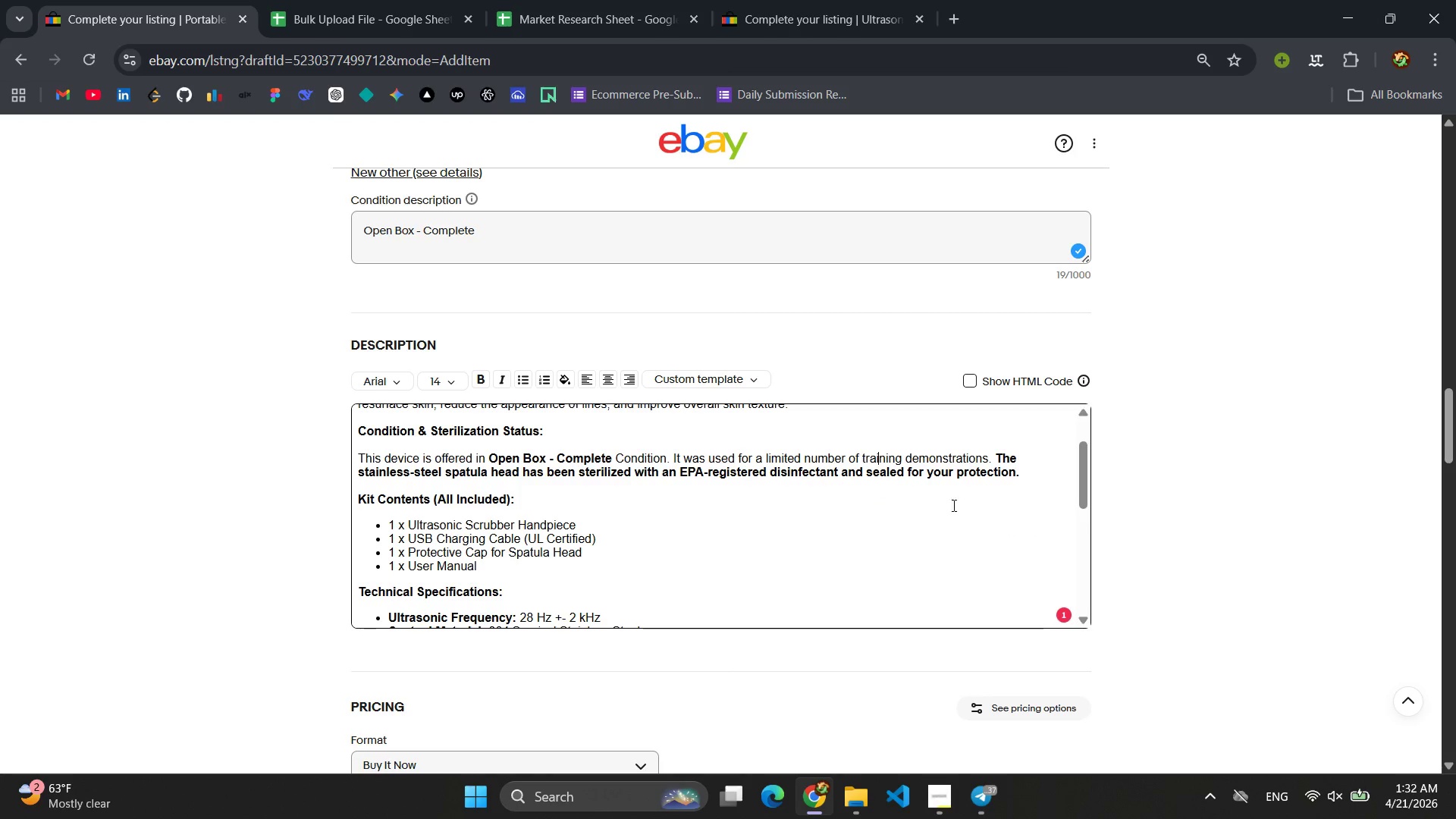 
left_click([1019, 470])
 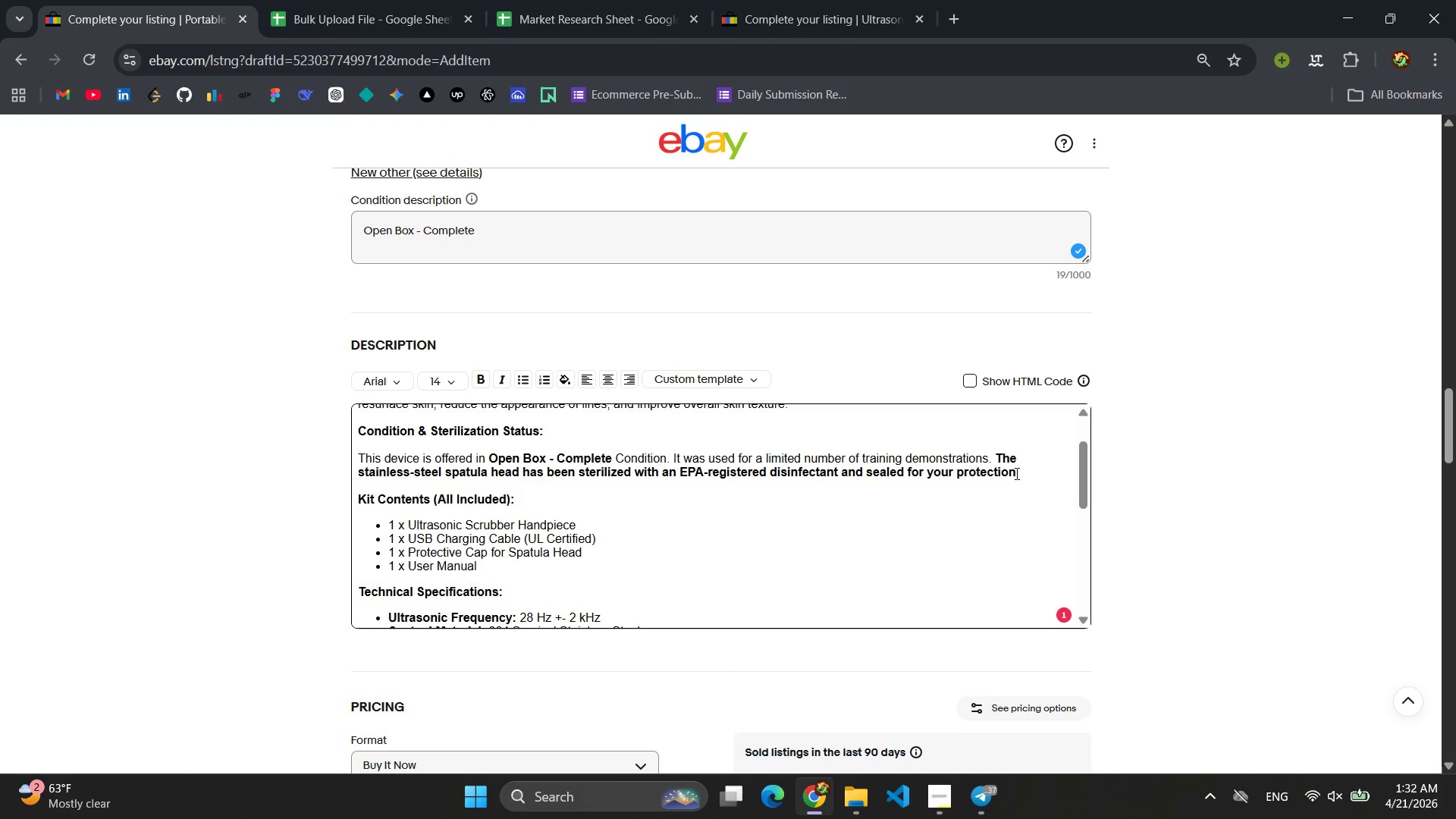 
left_click_drag(start_coordinate=[1015, 473], to_coordinate=[997, 454])
 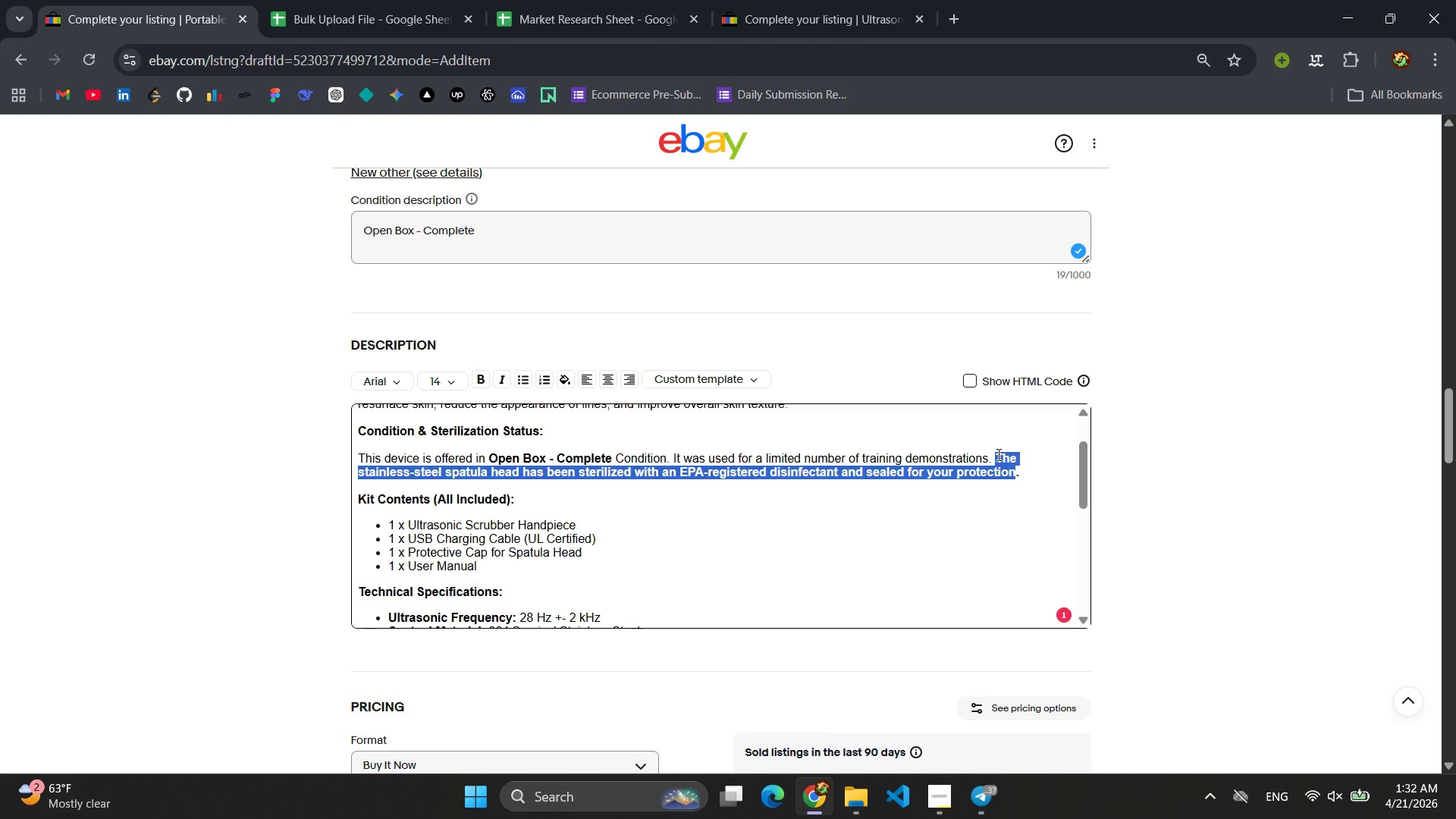 
type(All)
 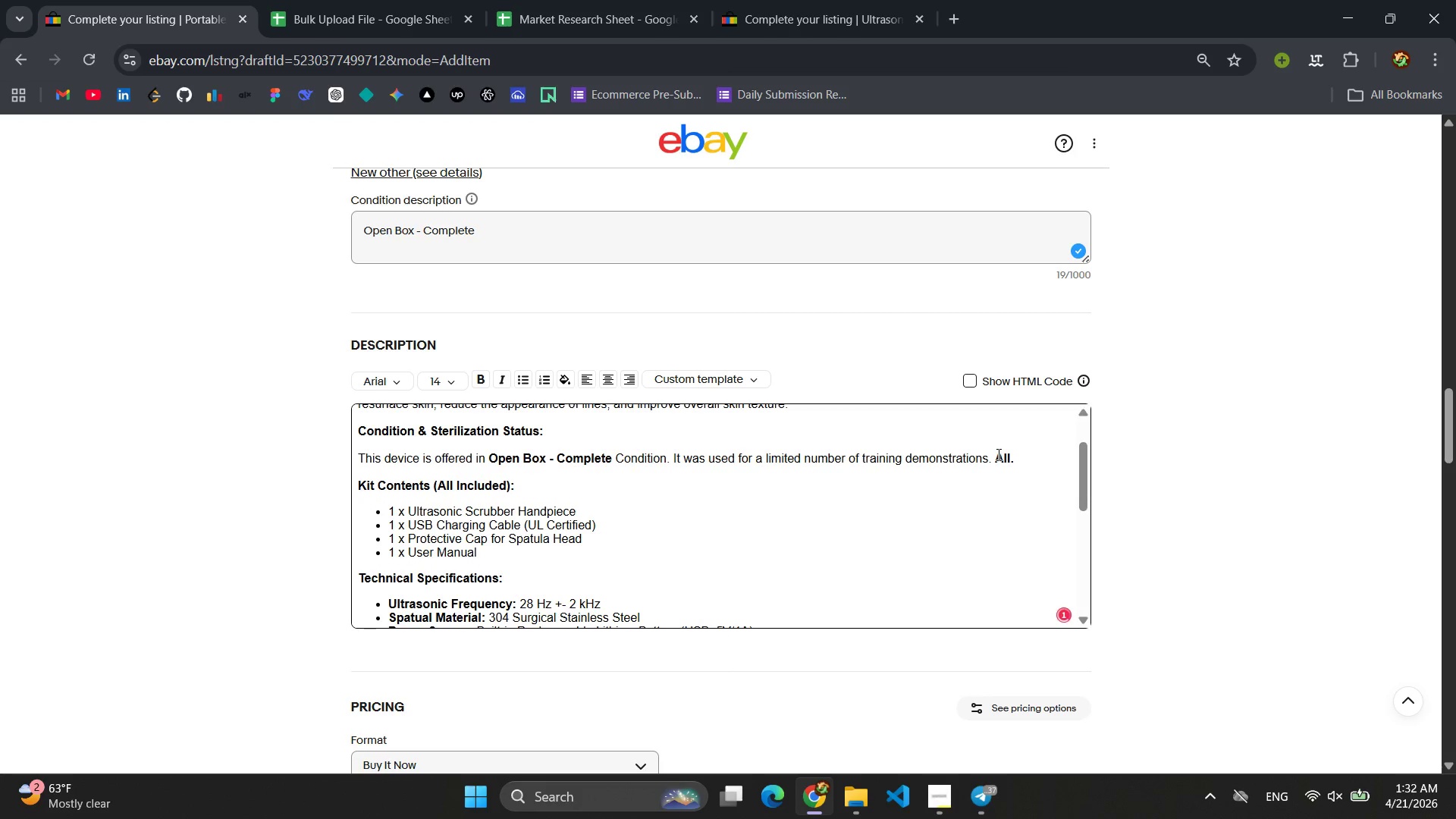 
type( diamond tips a)
key(Backspace)
type(have been autoclave sterilized )
 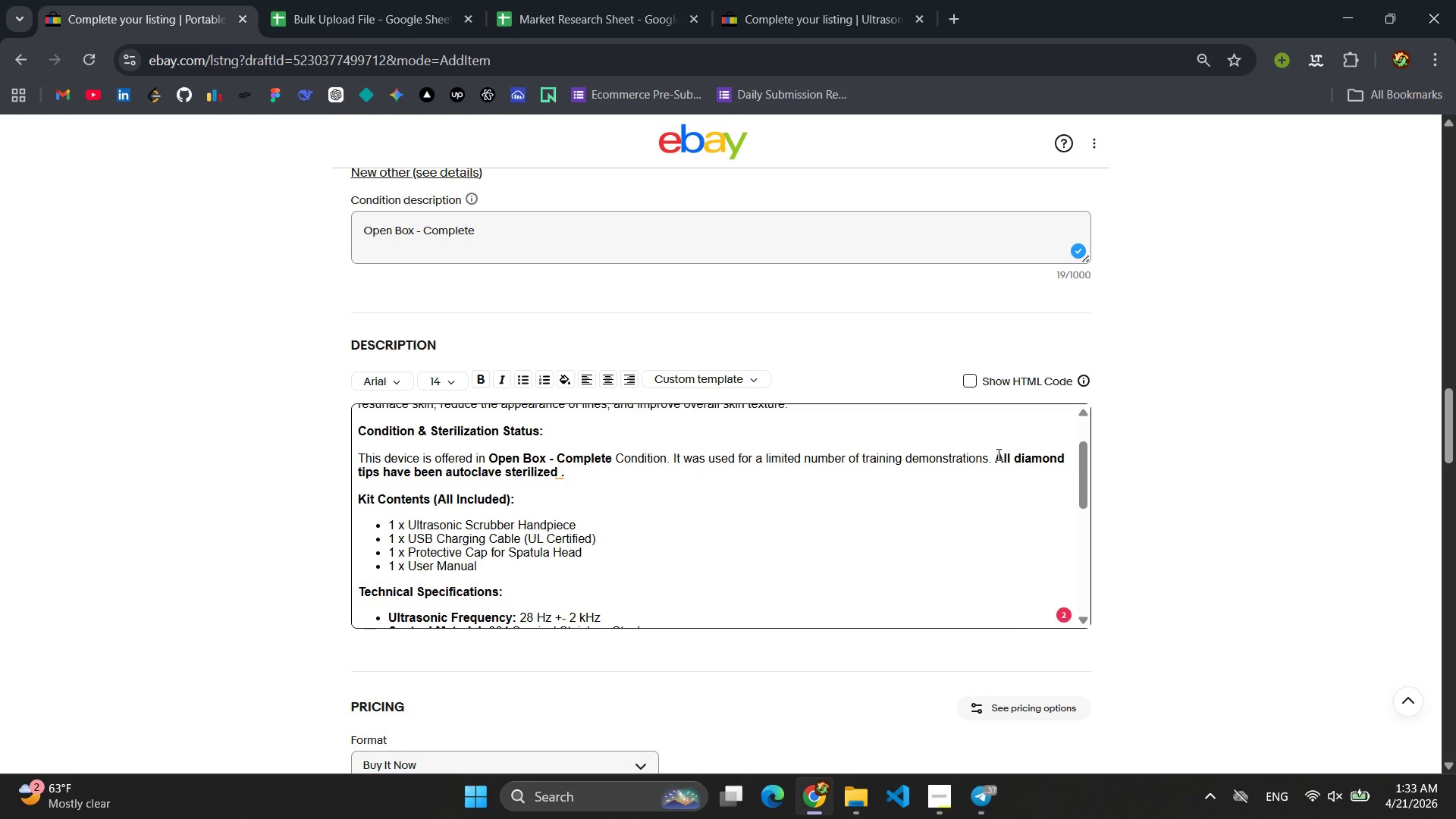 
type(and are individually sealed in sterile )
 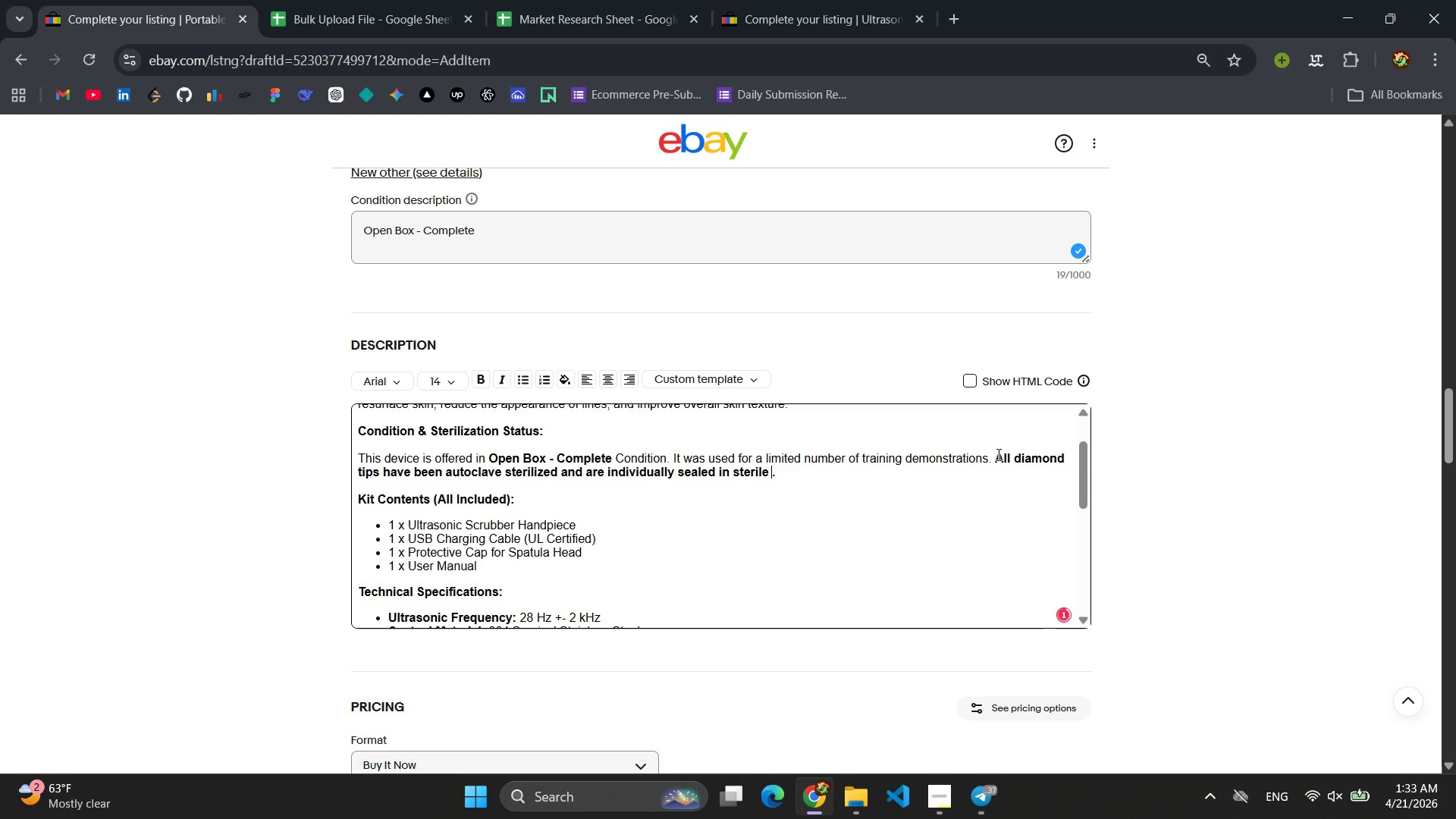 
type(pouches )
key(Backspace)
 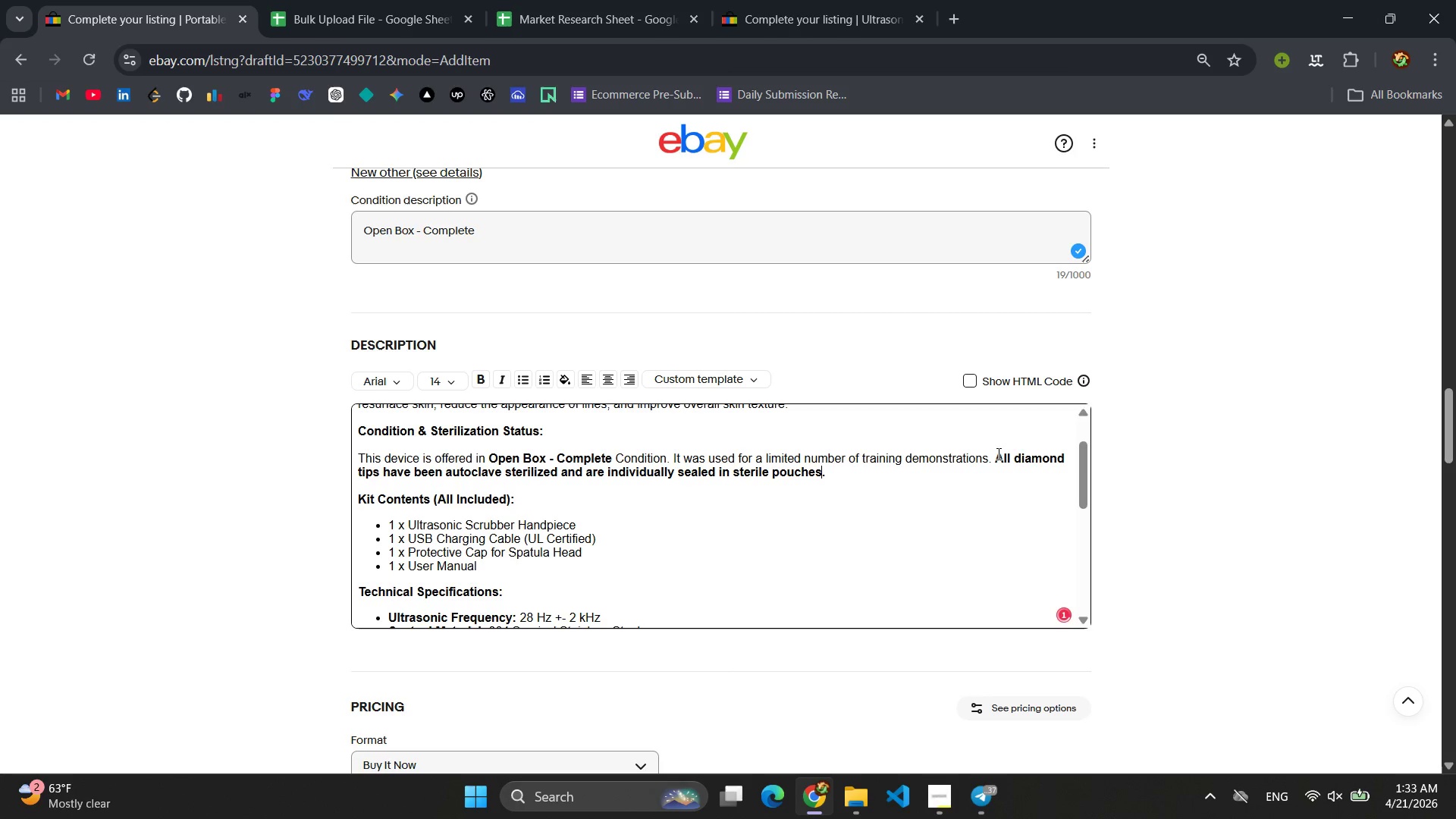 
key(ArrowRight)
 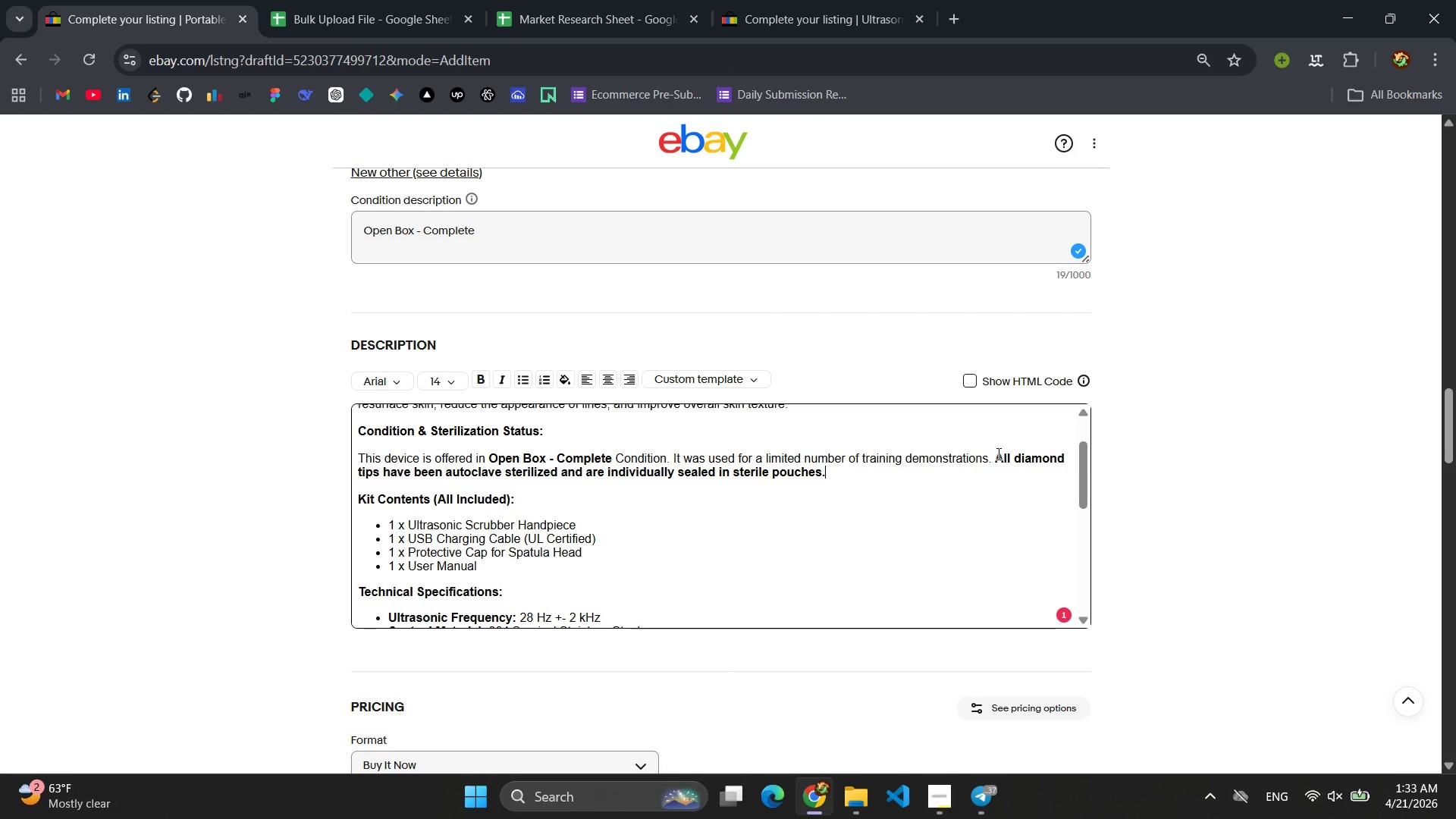 
type( The unit includes new, unused filters pre-installed )
 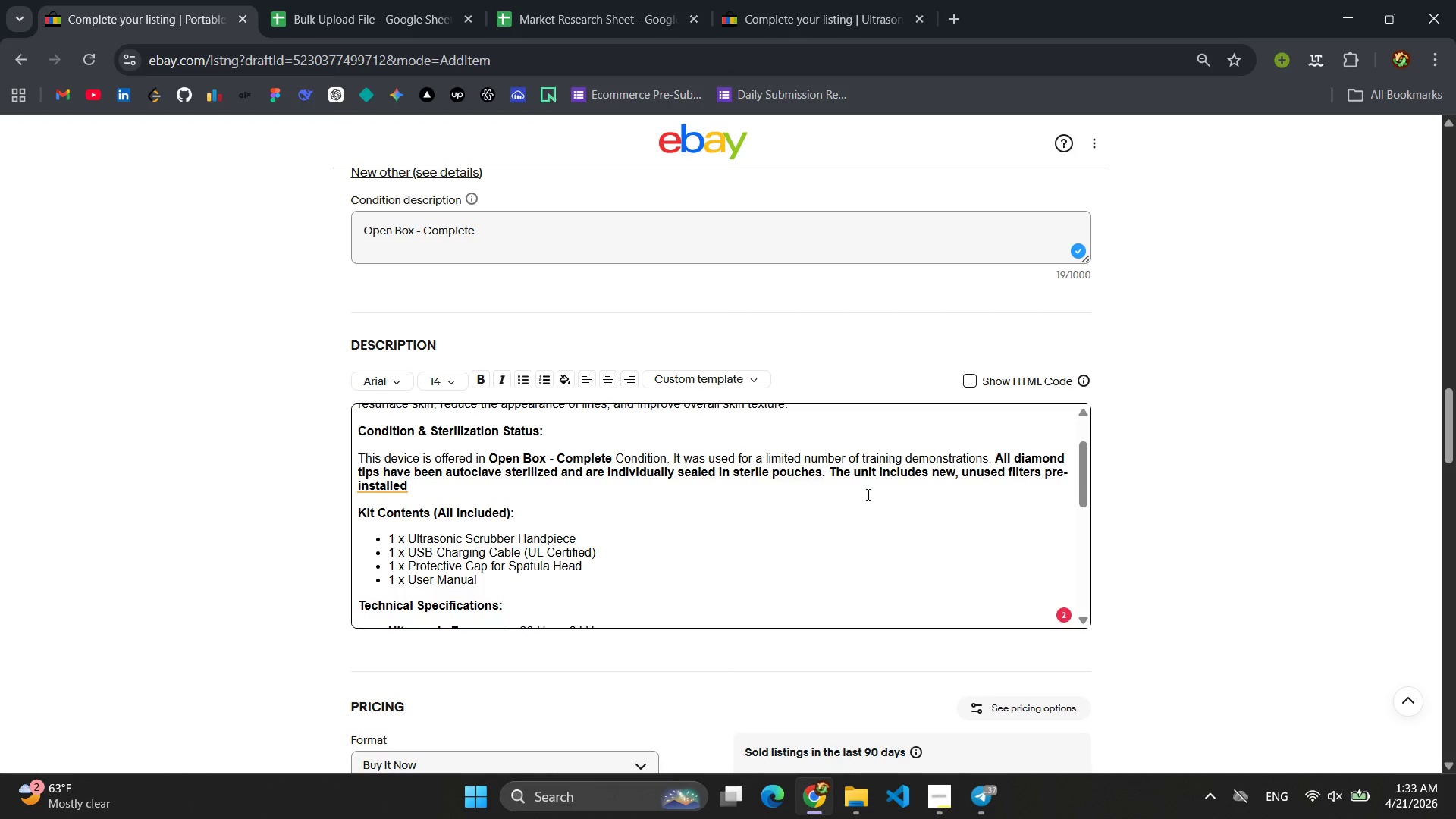 
wait(6.95)
 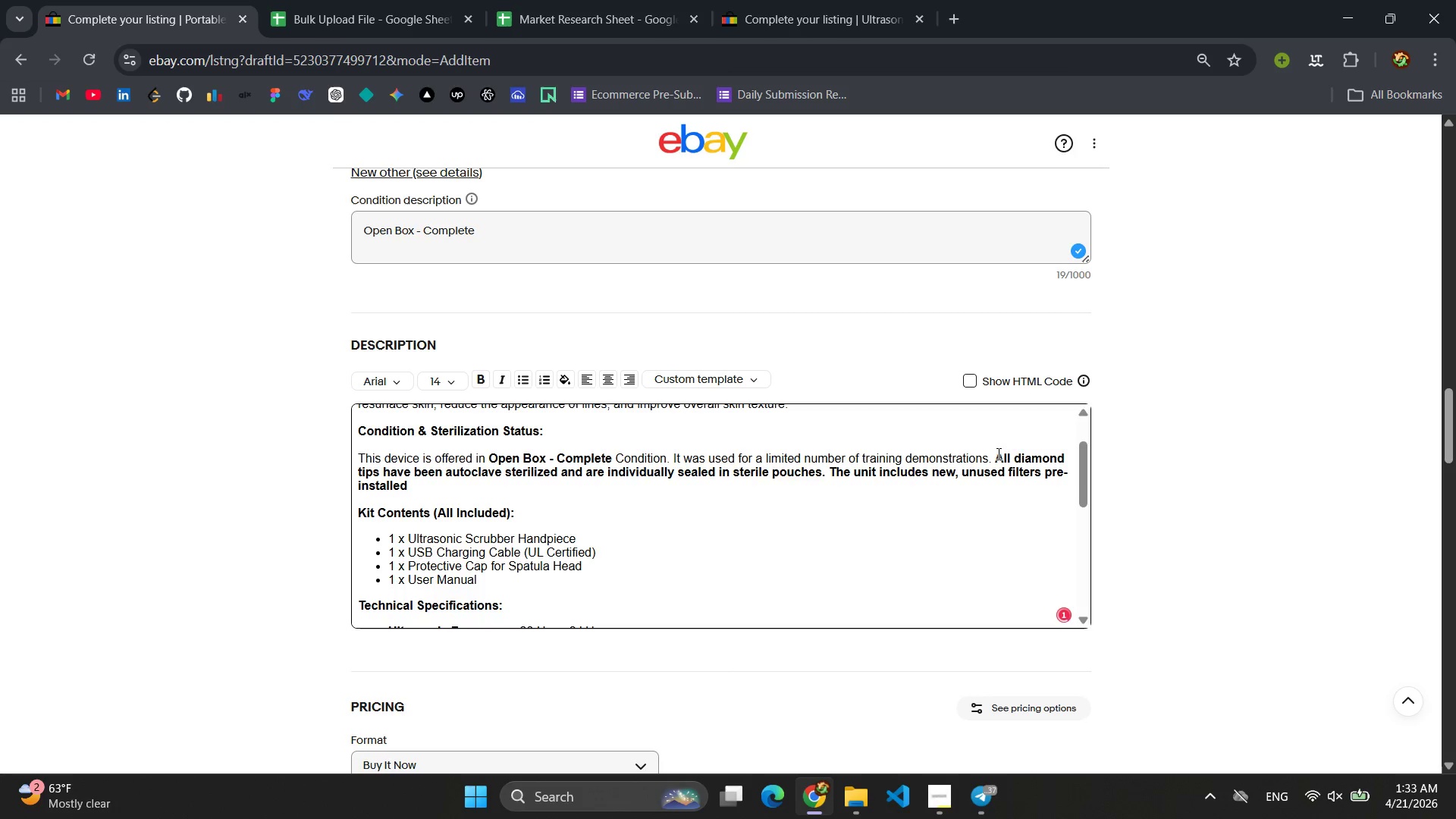 
left_click_drag(start_coordinate=[413, 485], to_coordinate=[962, 477])
 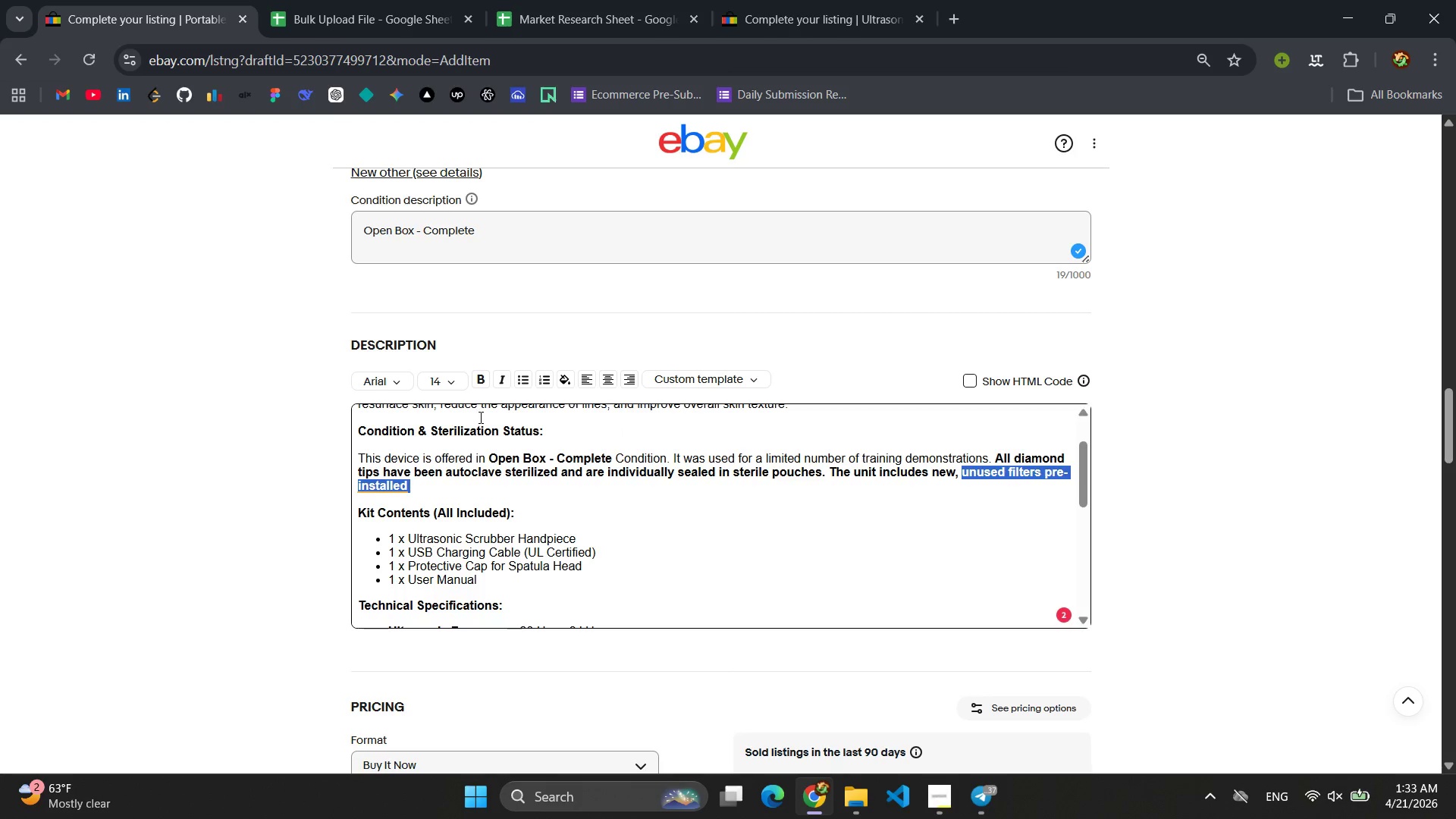 
left_click([480, 388])
 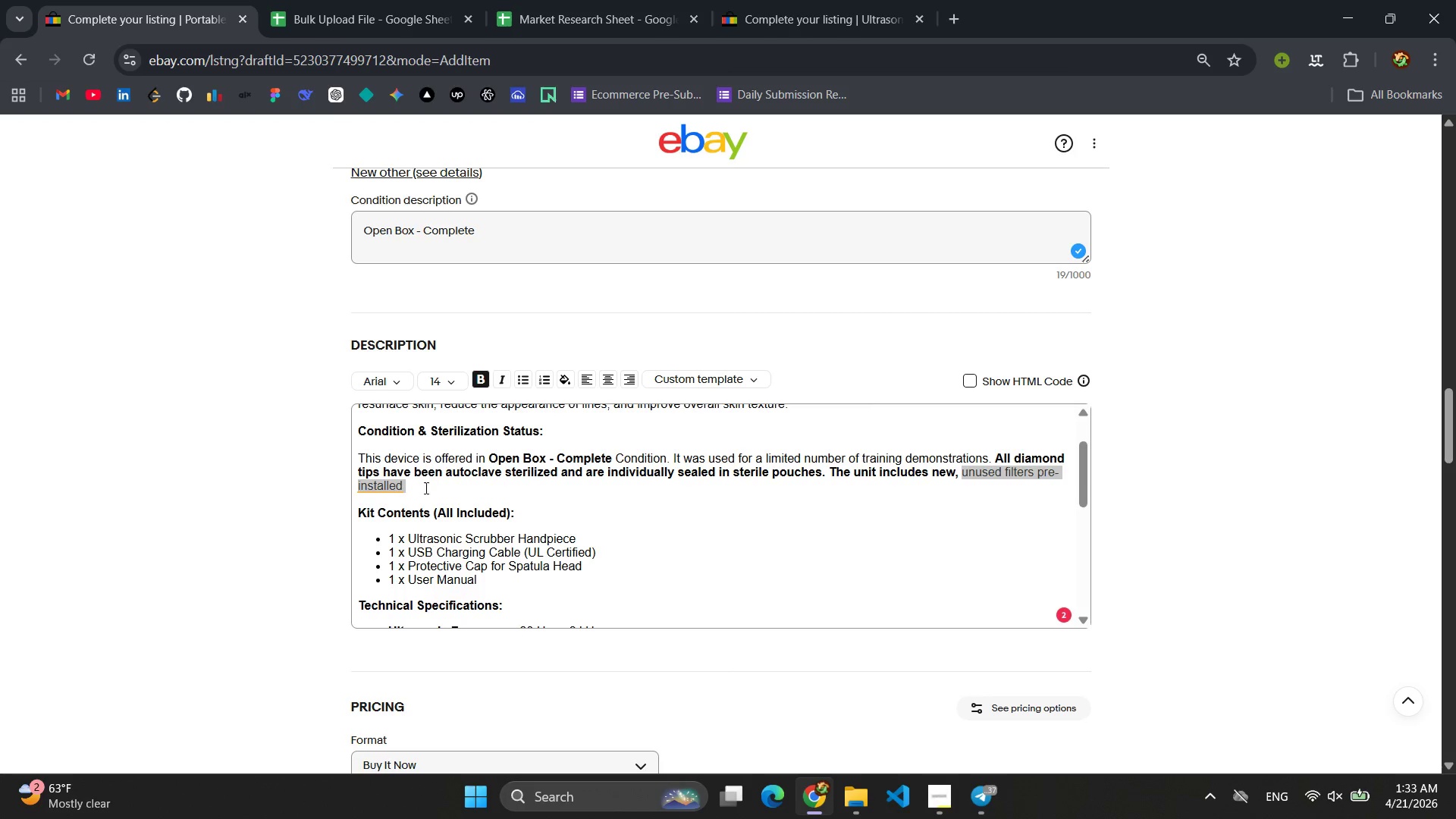 
left_click([424, 494])
 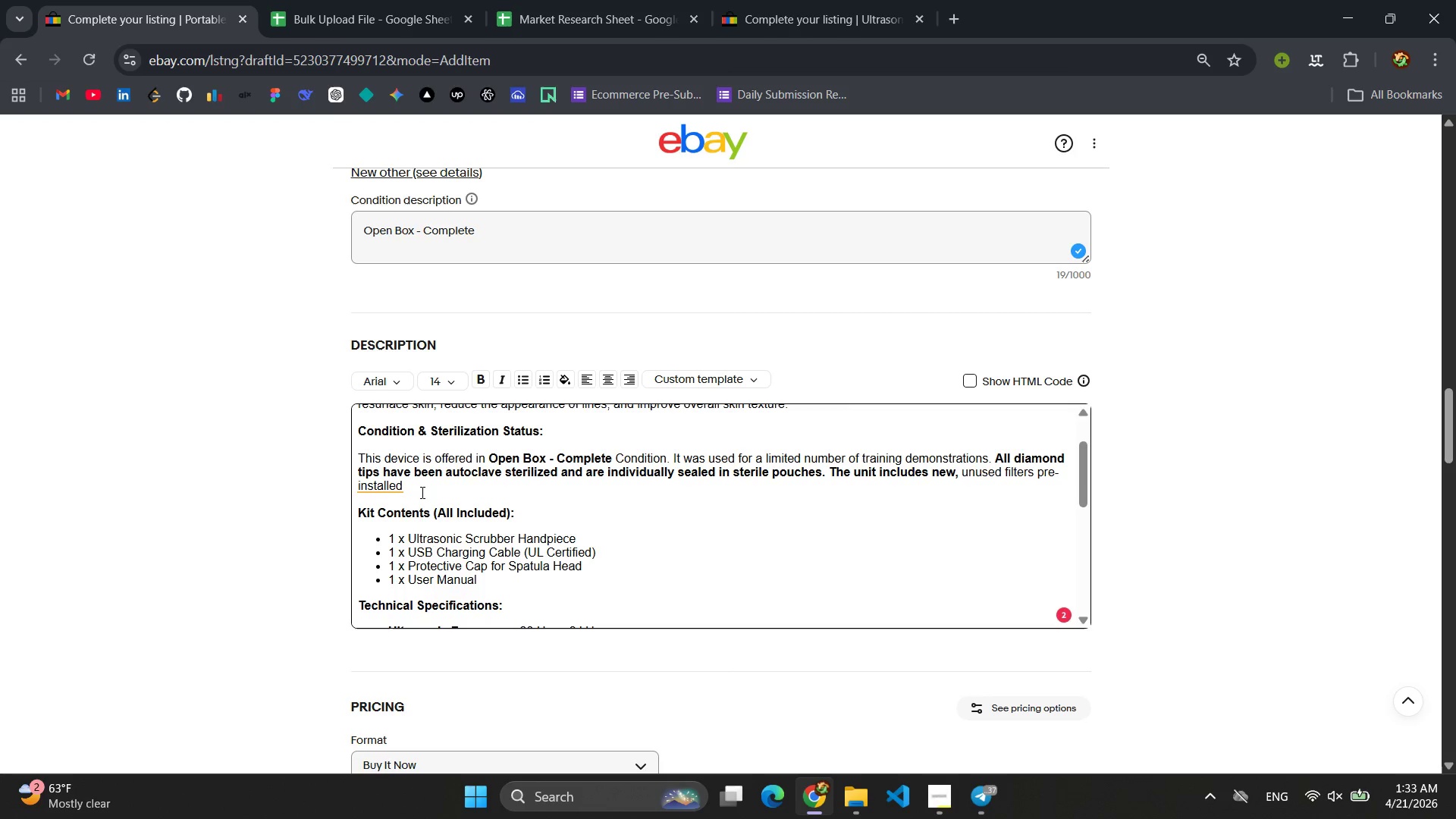 
left_click([421, 492])
 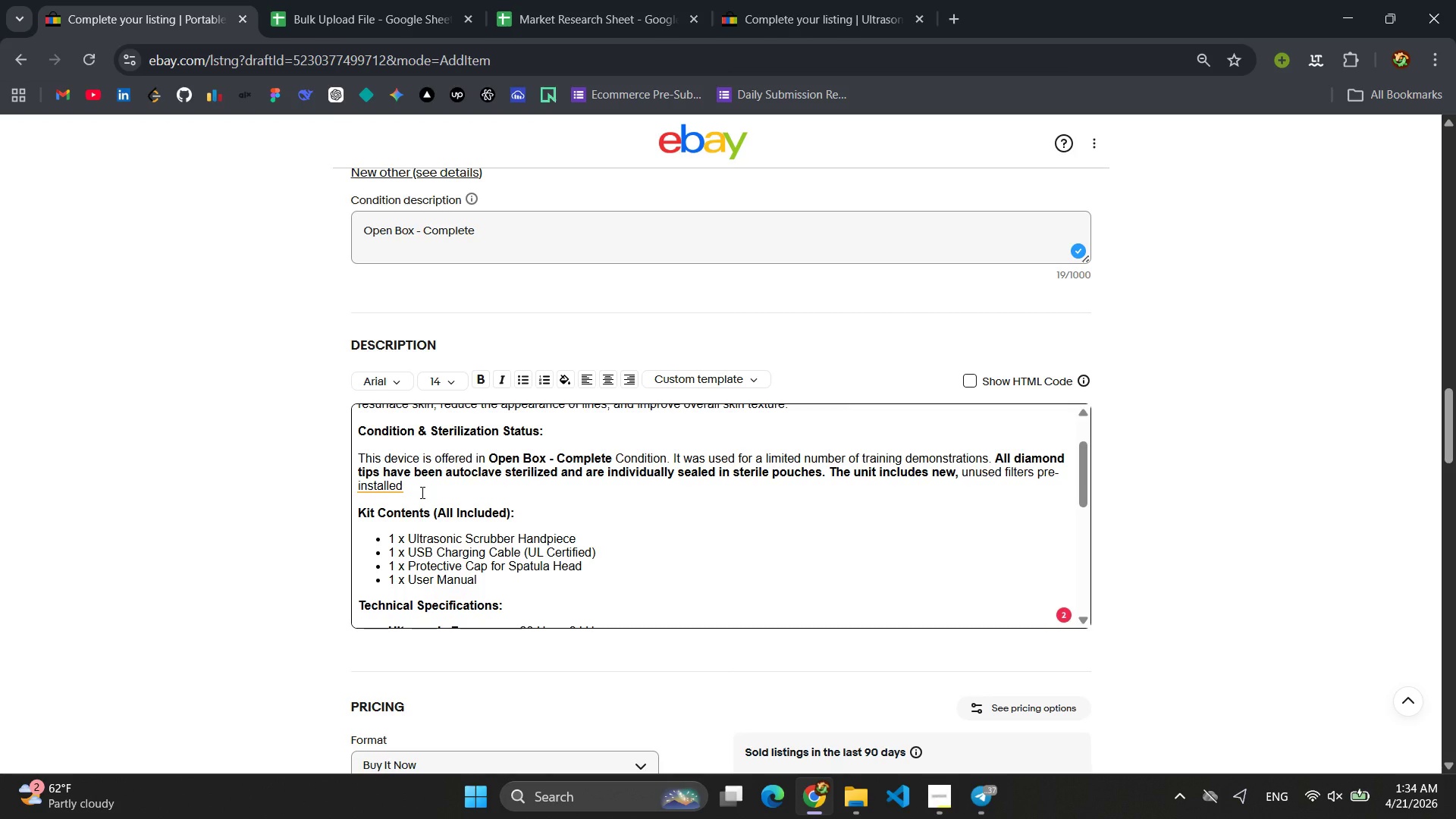 
wait(8.92)
 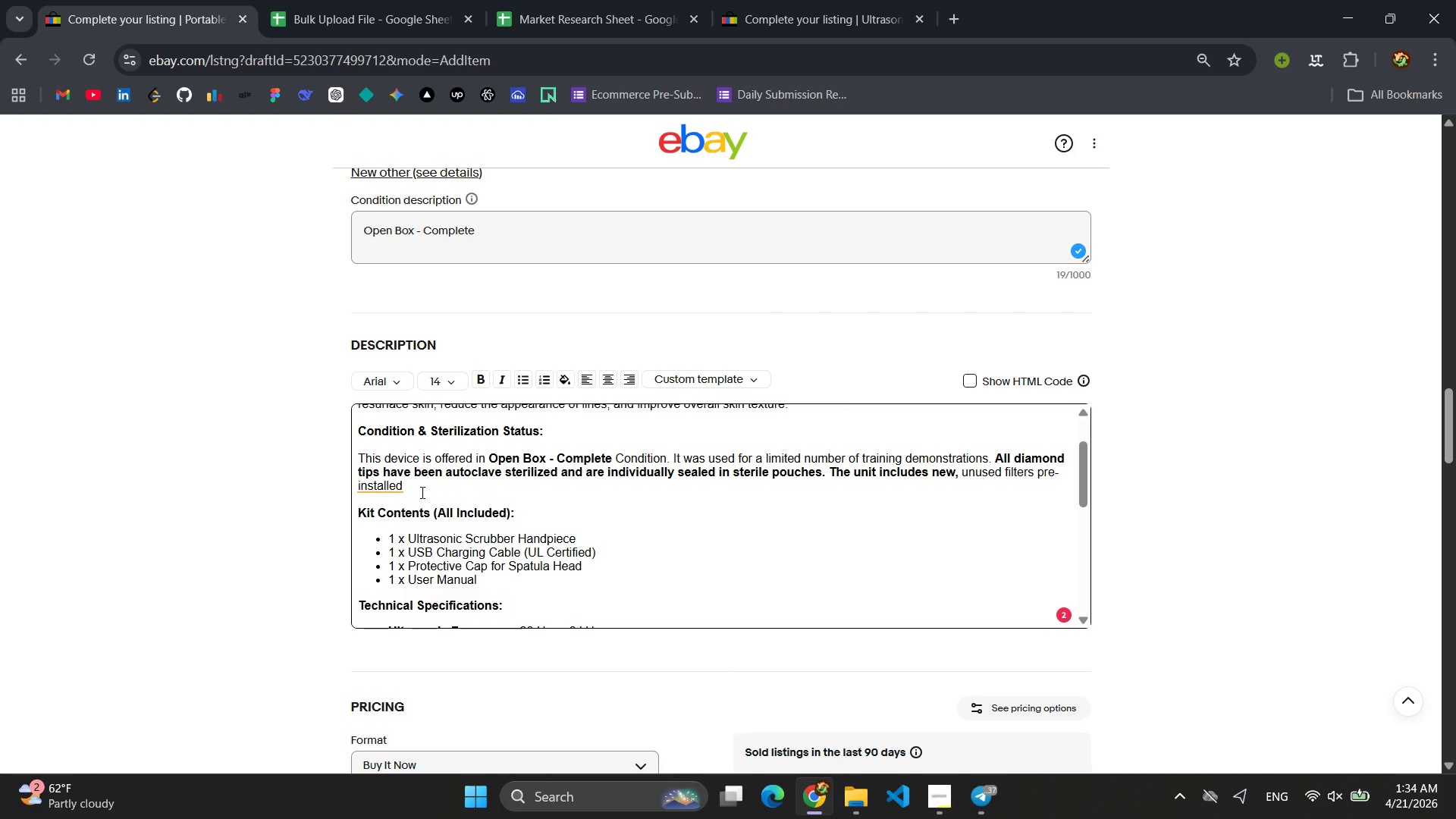 
key(Backspace)
 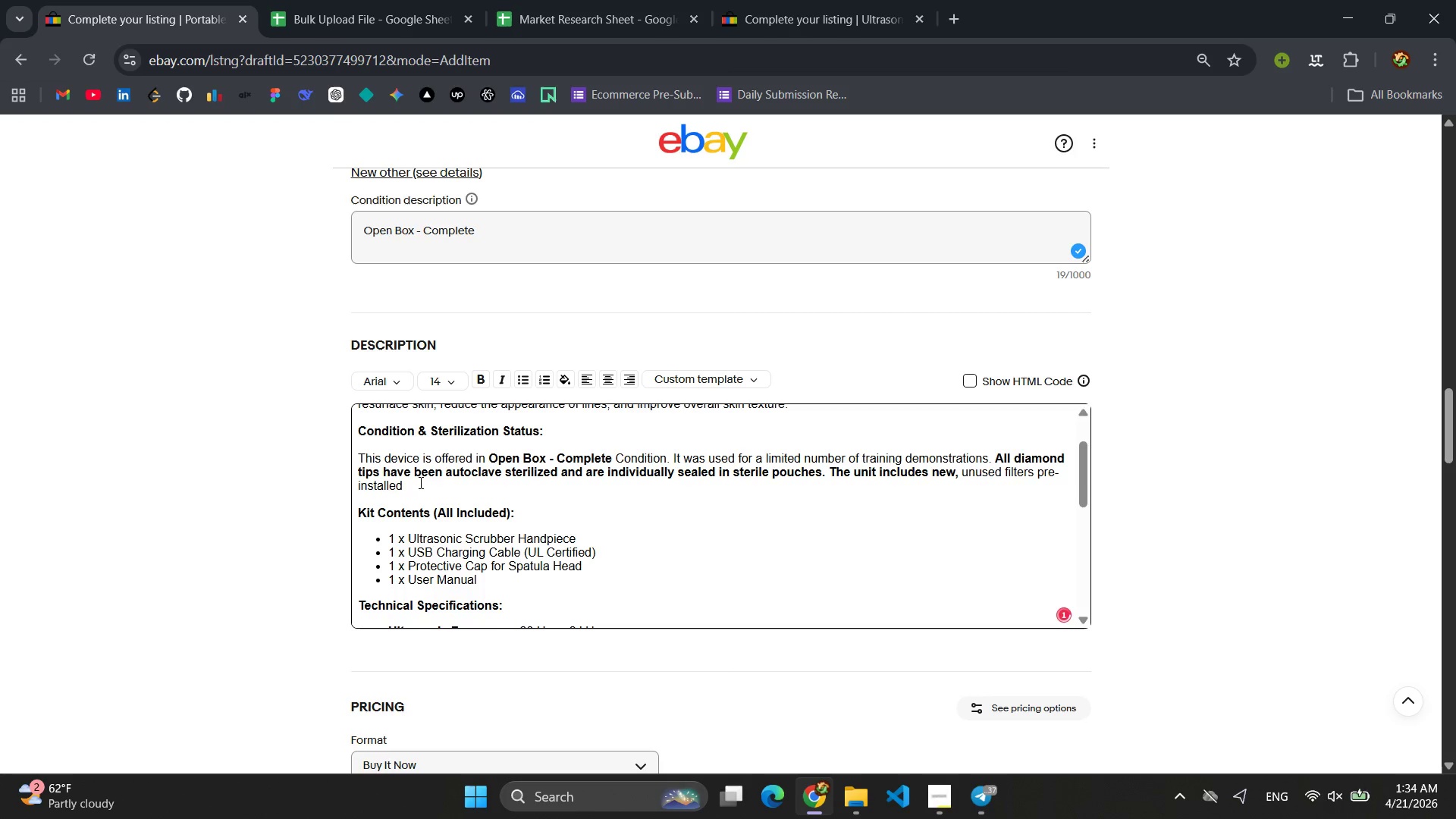 
key(Period)
 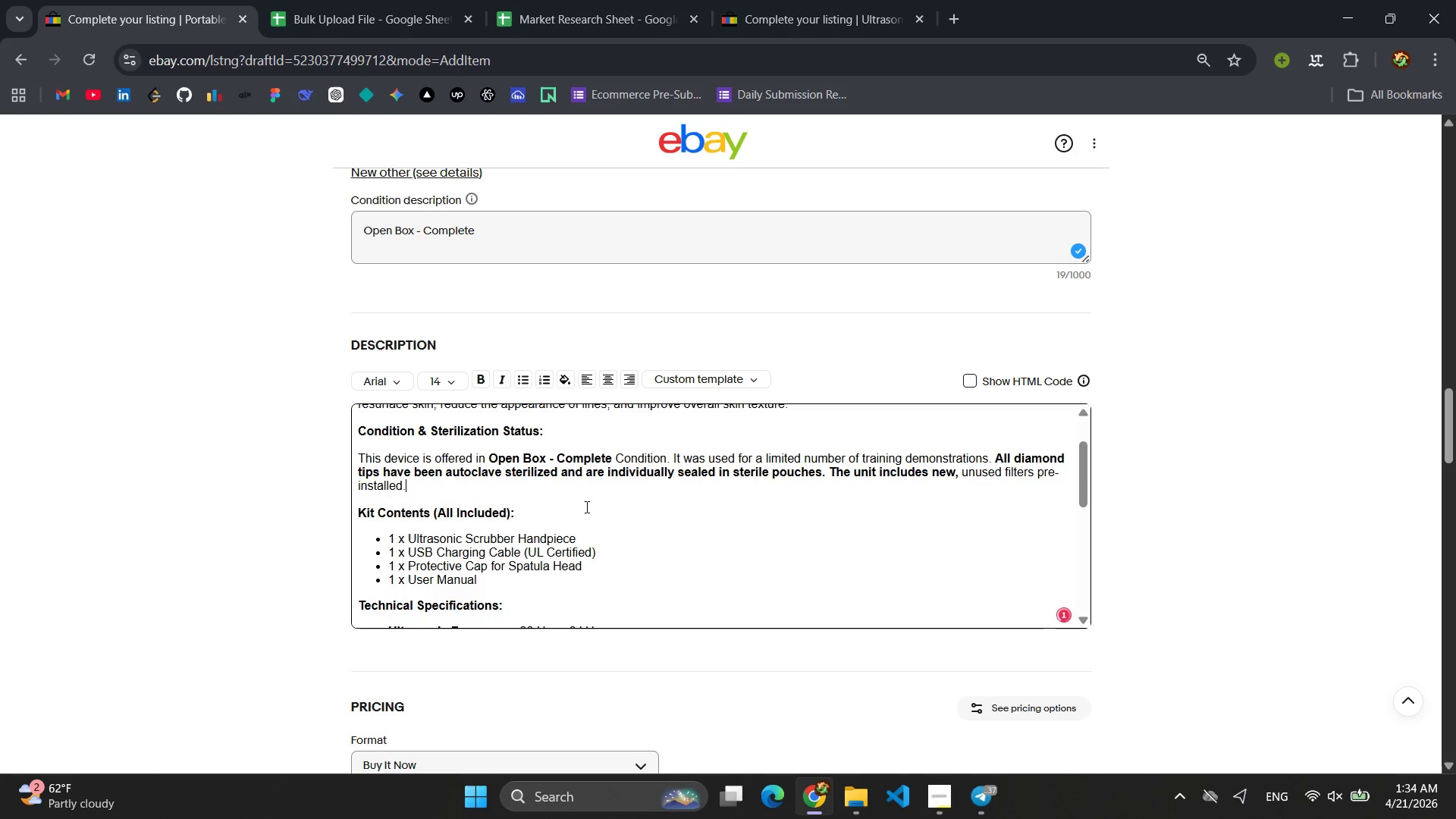 
scroll: coordinate [585, 507], scroll_direction: down, amount: 1.0
 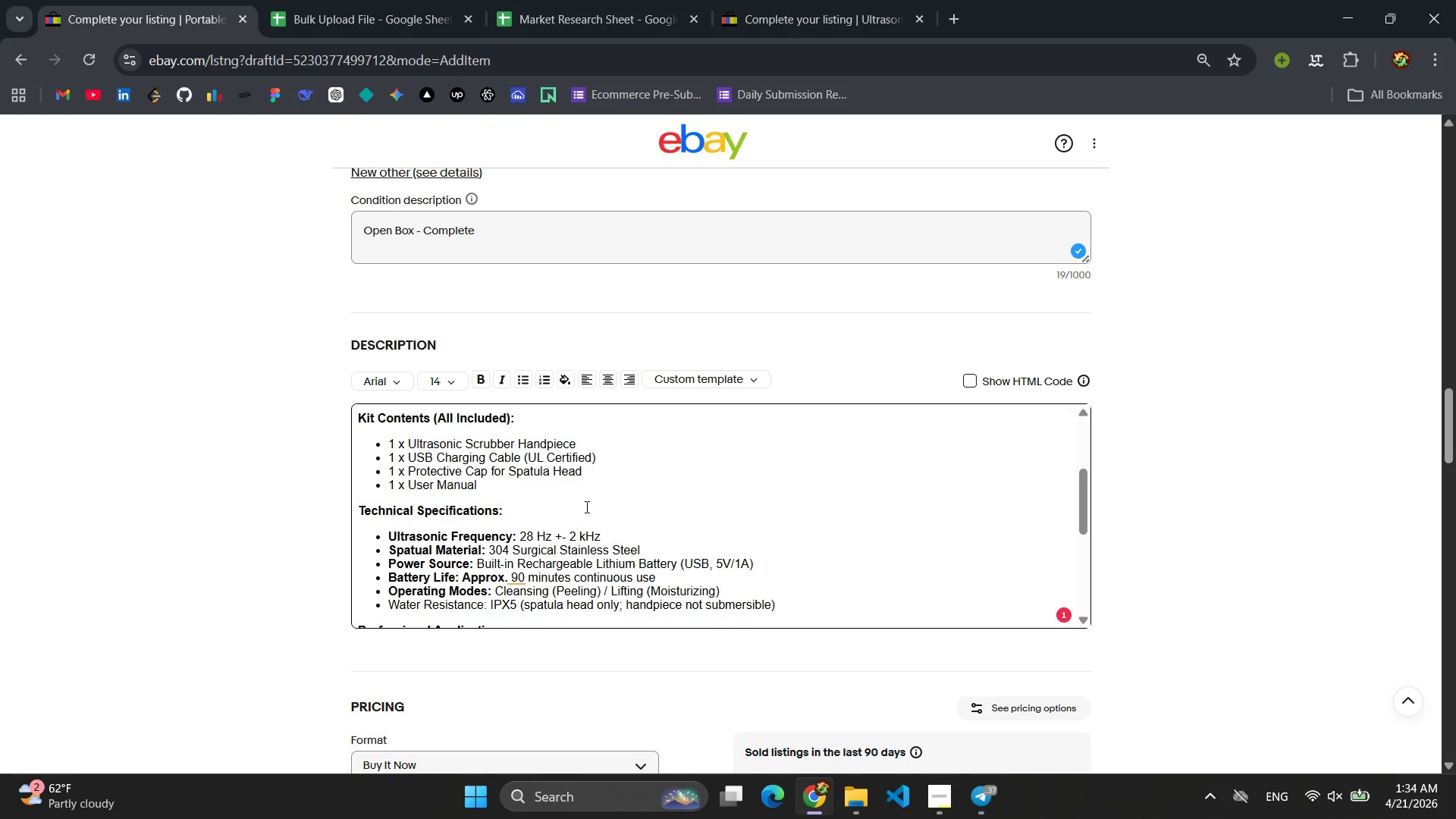 
wait(14.03)
 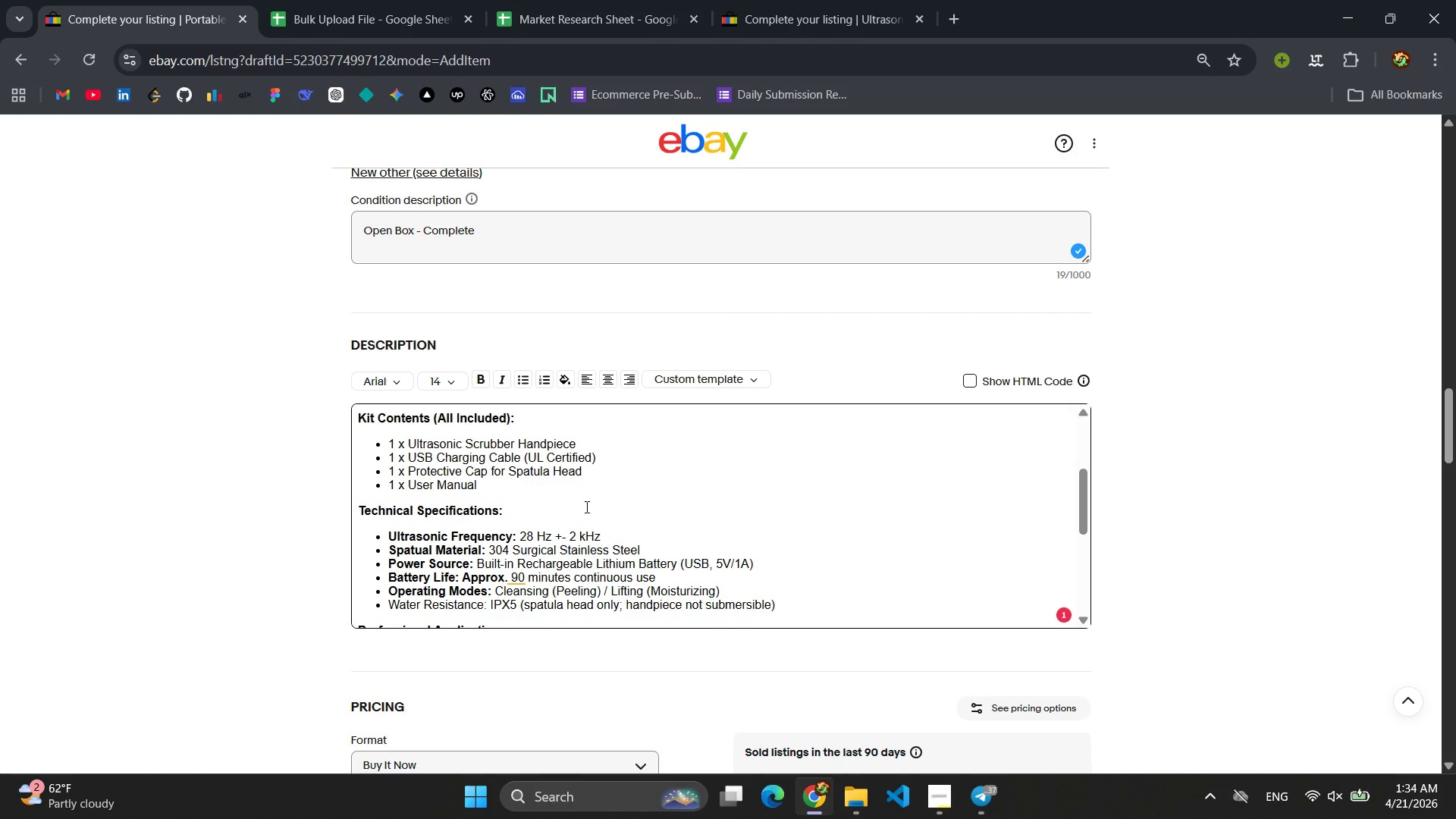 
left_click_drag(start_coordinate=[487, 485], to_coordinate=[409, 442])
 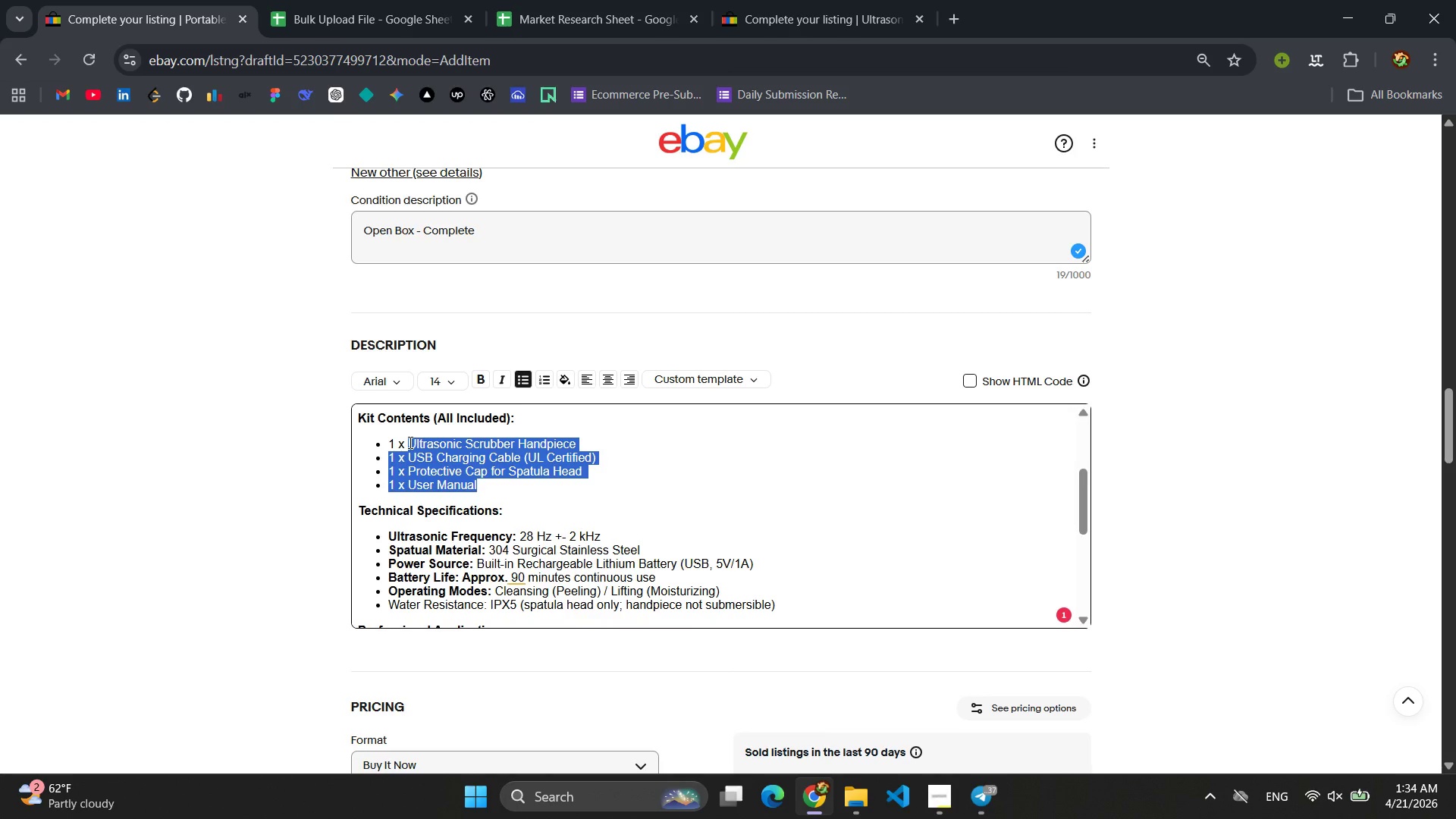 
type(Potable Microdert)
key(Backspace)
type(mabrasion Mian u)
key(Backspace)
type(Unit)
 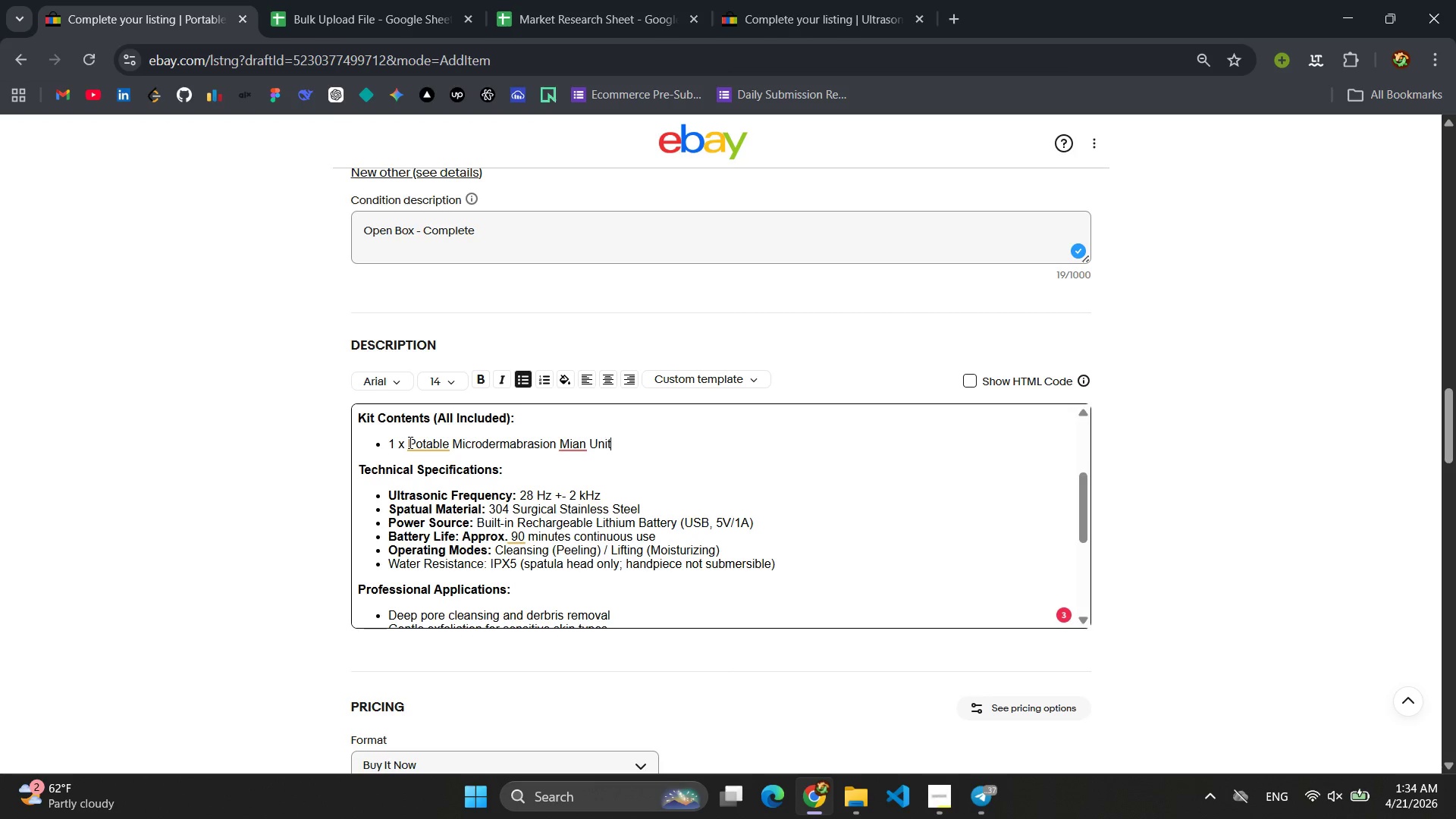 
left_click([420, 442])
 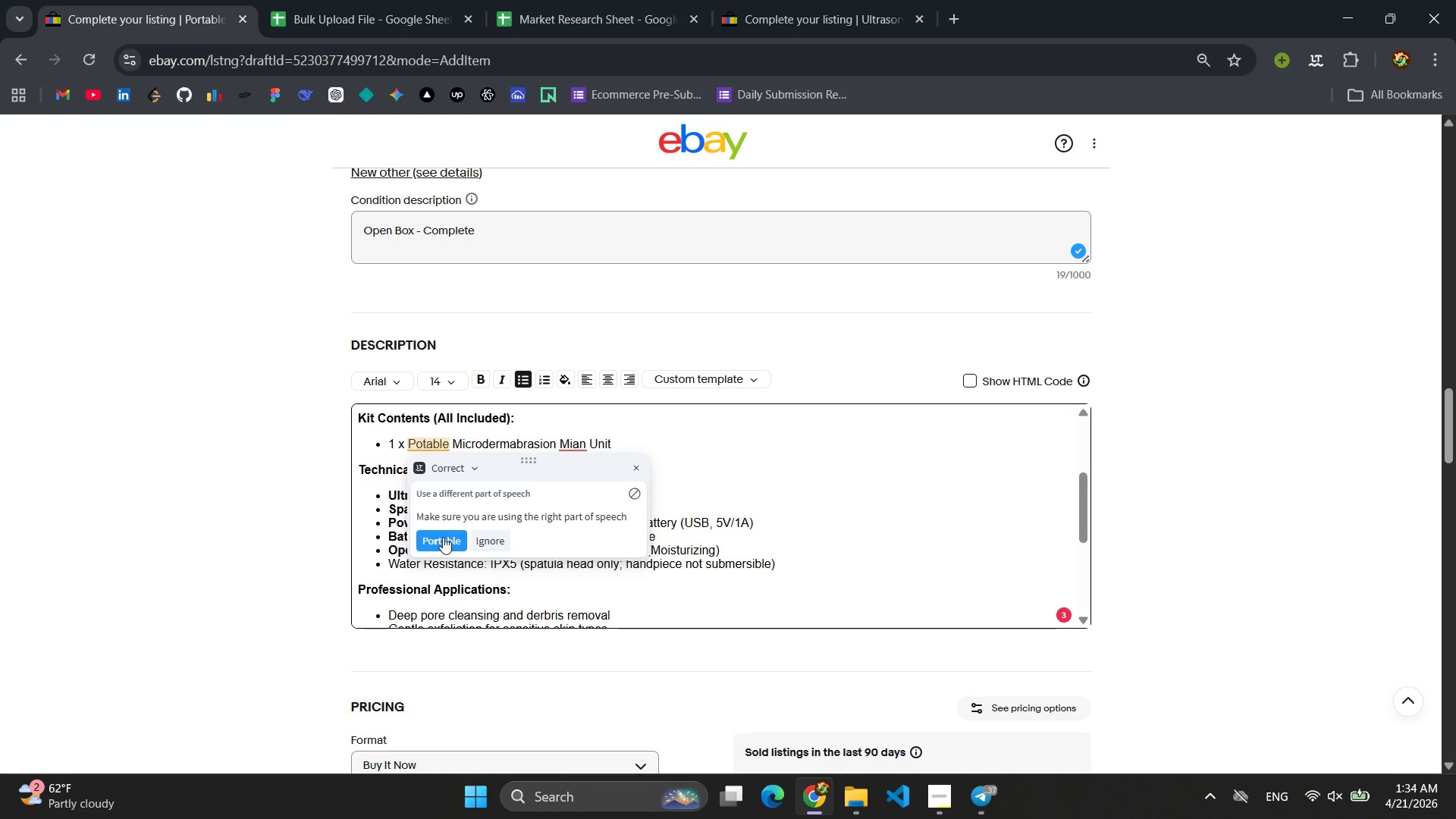 
left_click([443, 538])
 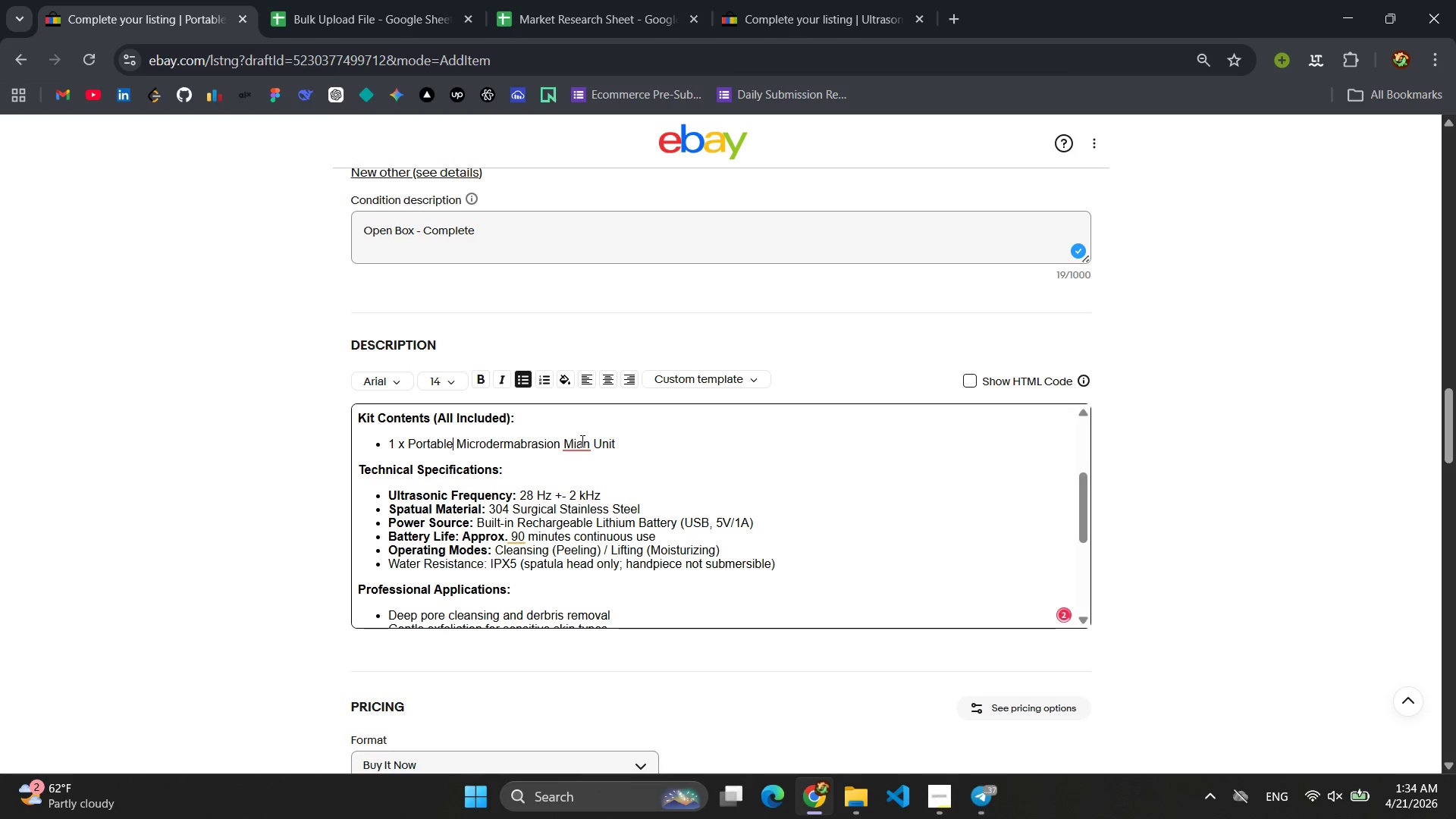 
left_click([582, 438])
 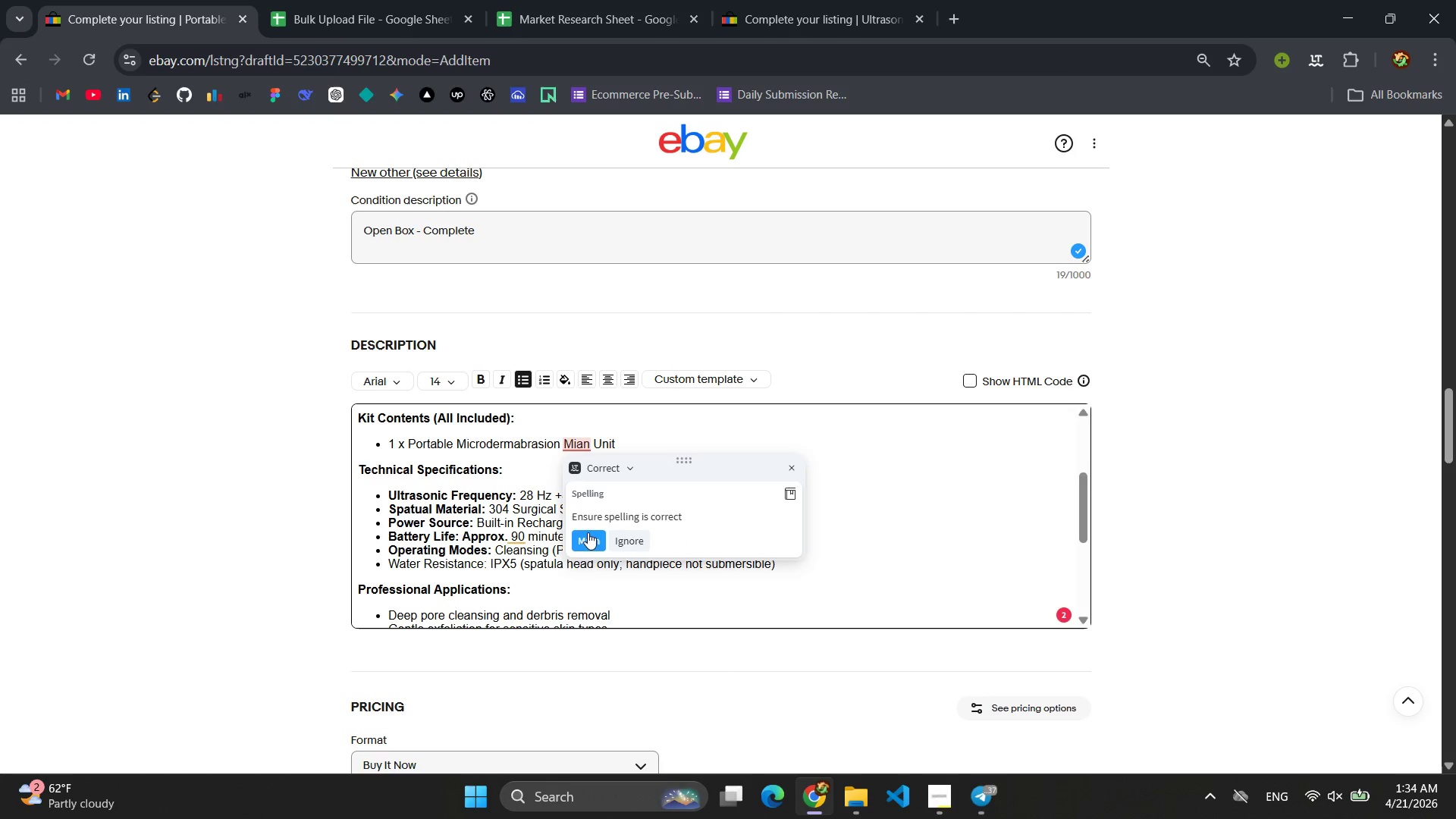 
left_click([588, 540])
 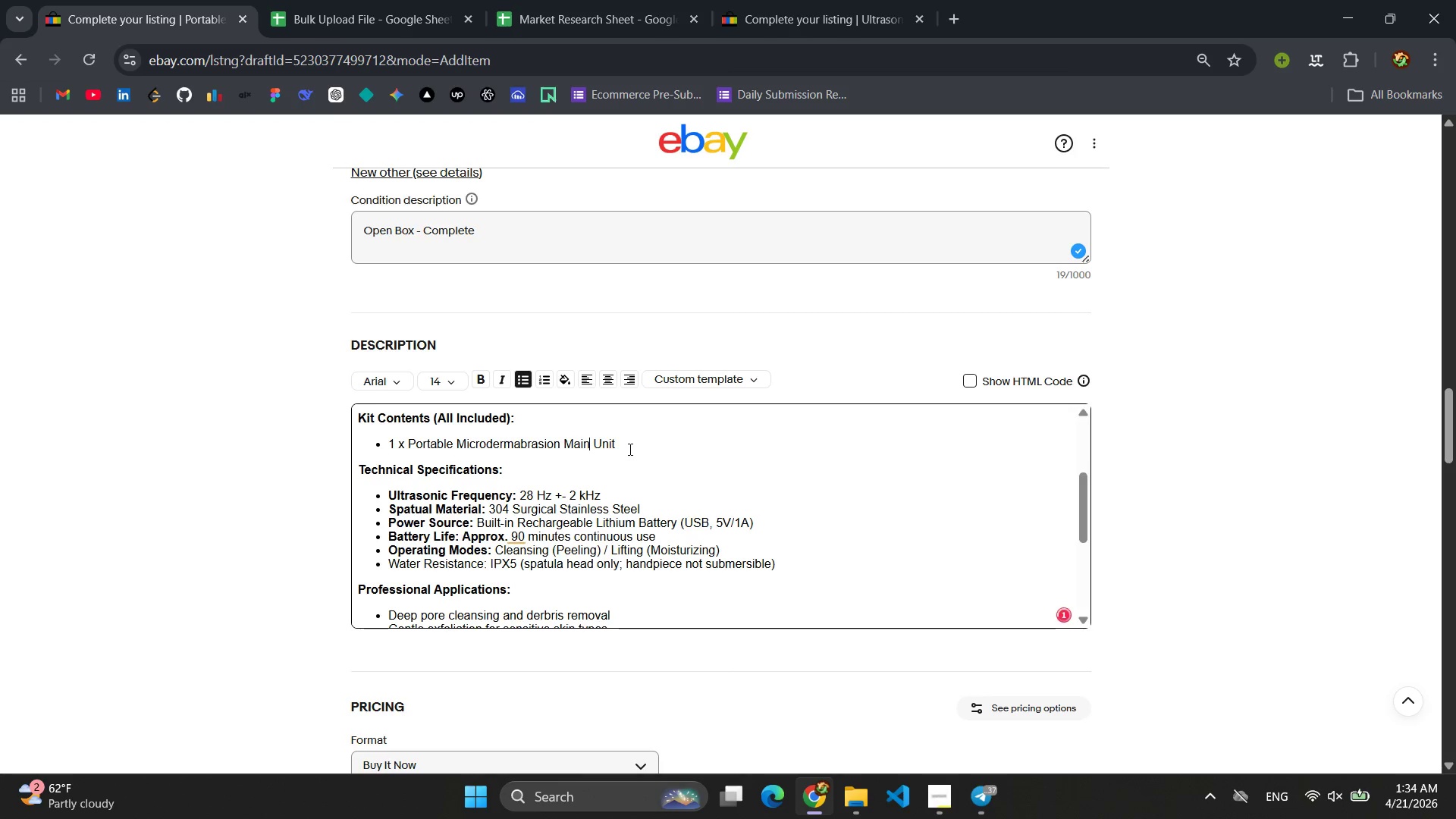 
left_click([629, 447])
 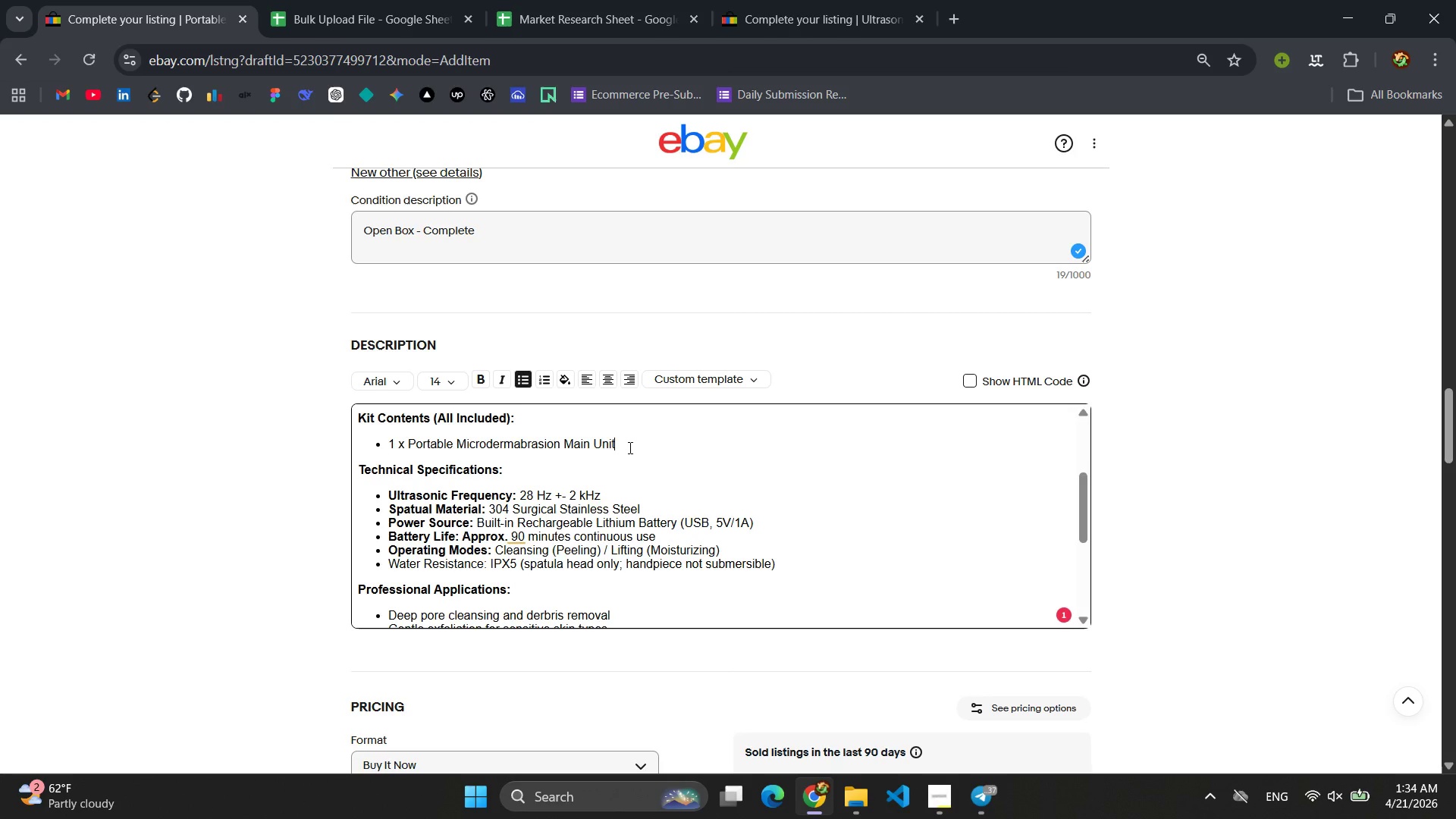 
type( (100c)
key(Backspace)
key(Backspace)
key(Backspace)
type(10V))
 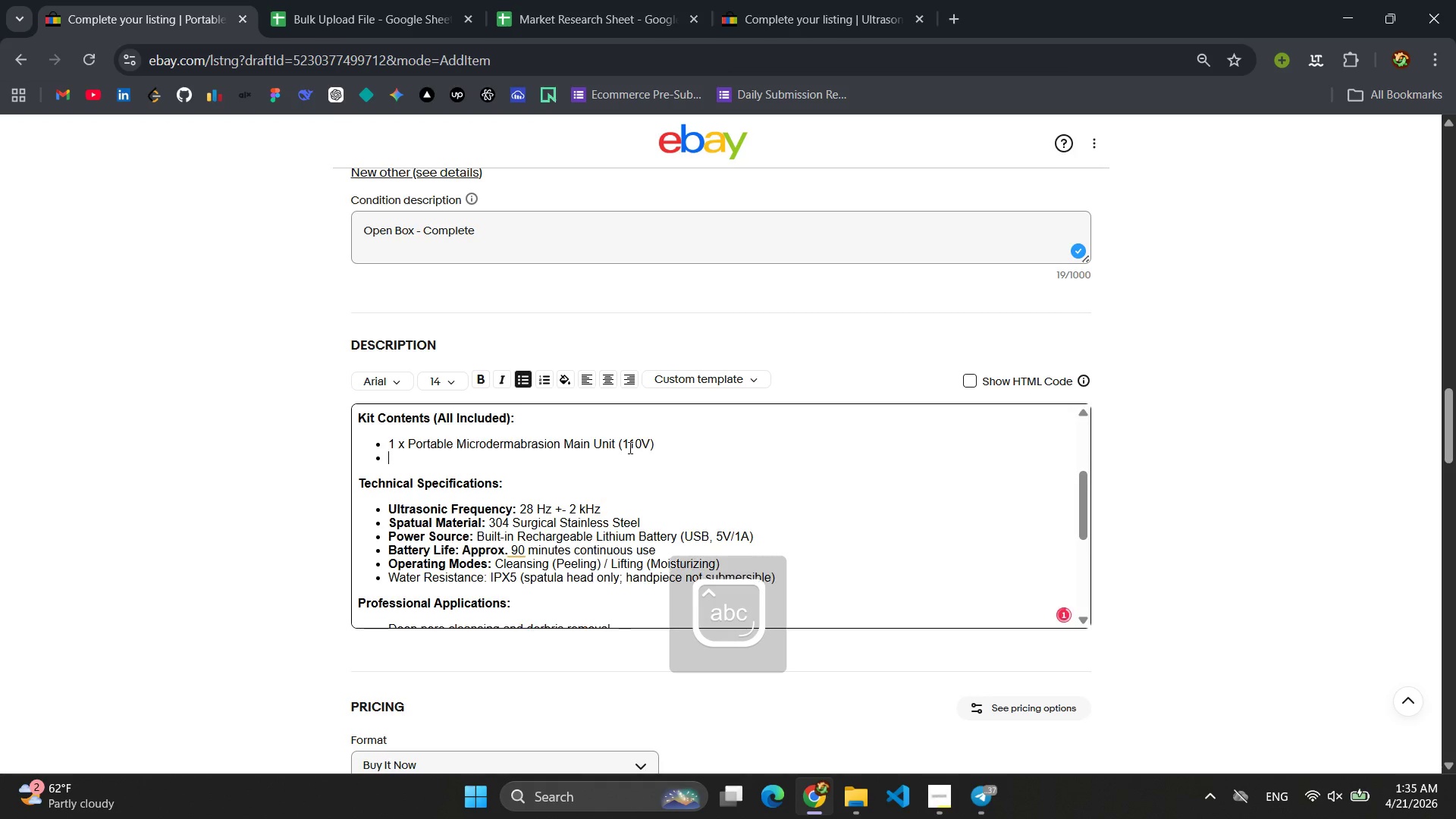 
 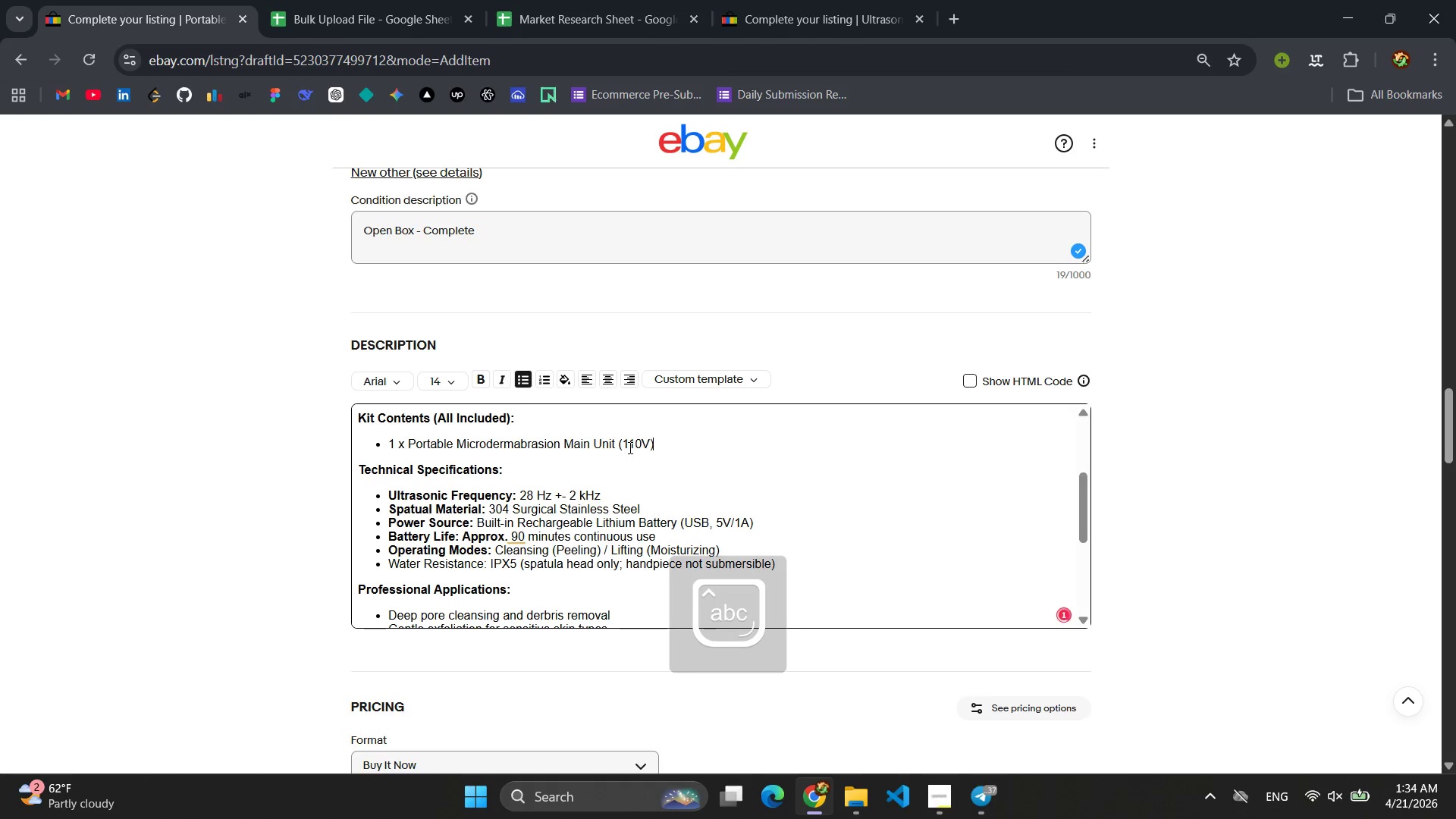 
key(Enter)
 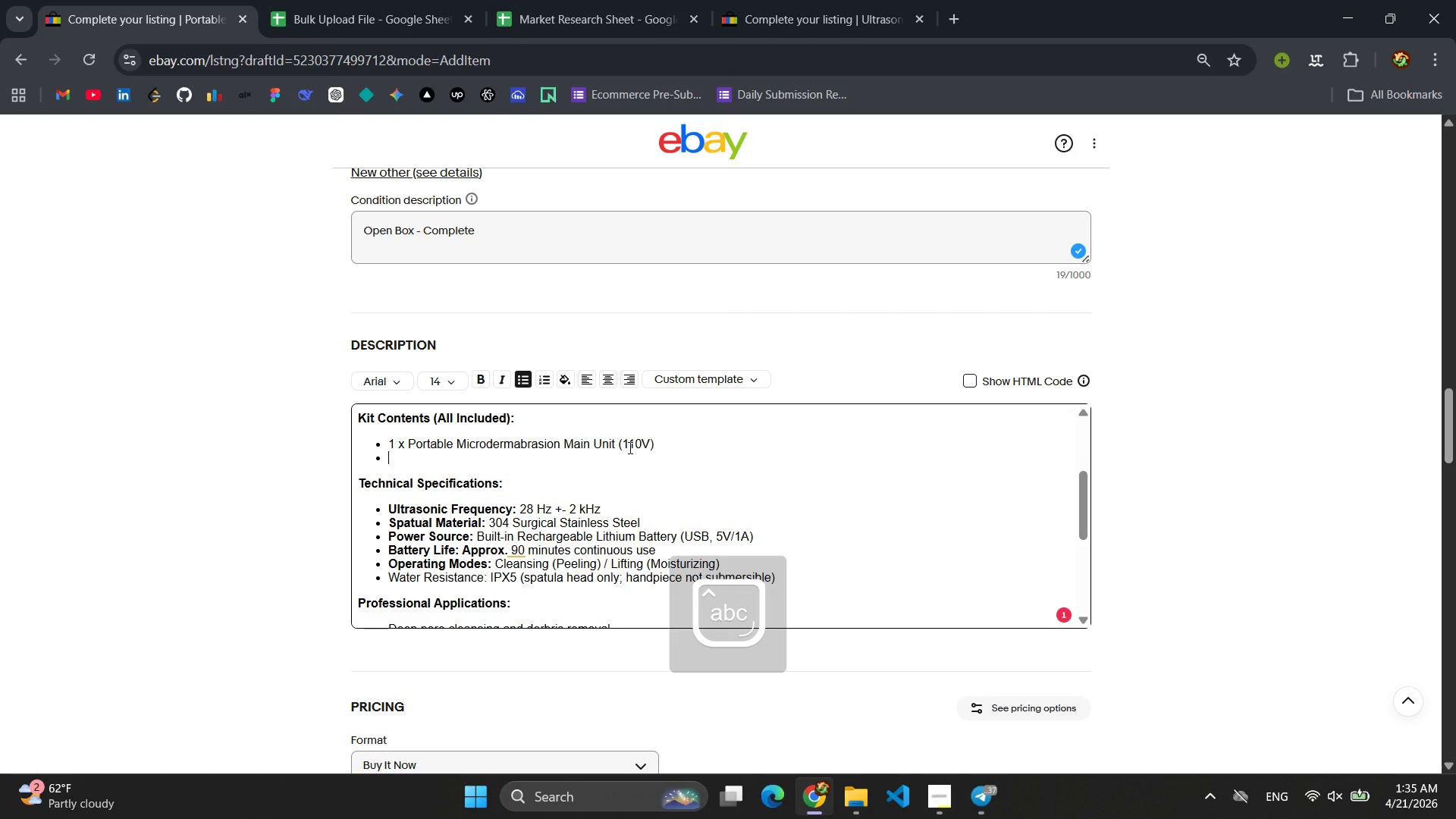 
type(9 x Diamond tips)
key(Backspace)
key(Backspace)
key(Backspace)
key(Backspace)
type(Tips (V)
key(Backspace)
type(Varius G)
key(Backspace)
key(Backspace)
key(Backspace)
key(Backspace)
key(Backspace)
type(ious Grits - Fine, Medium , )
key(Backspace)
key(Backspace)
key(Backspace)
type(, Coarse) - Sterilized & Sealed)
 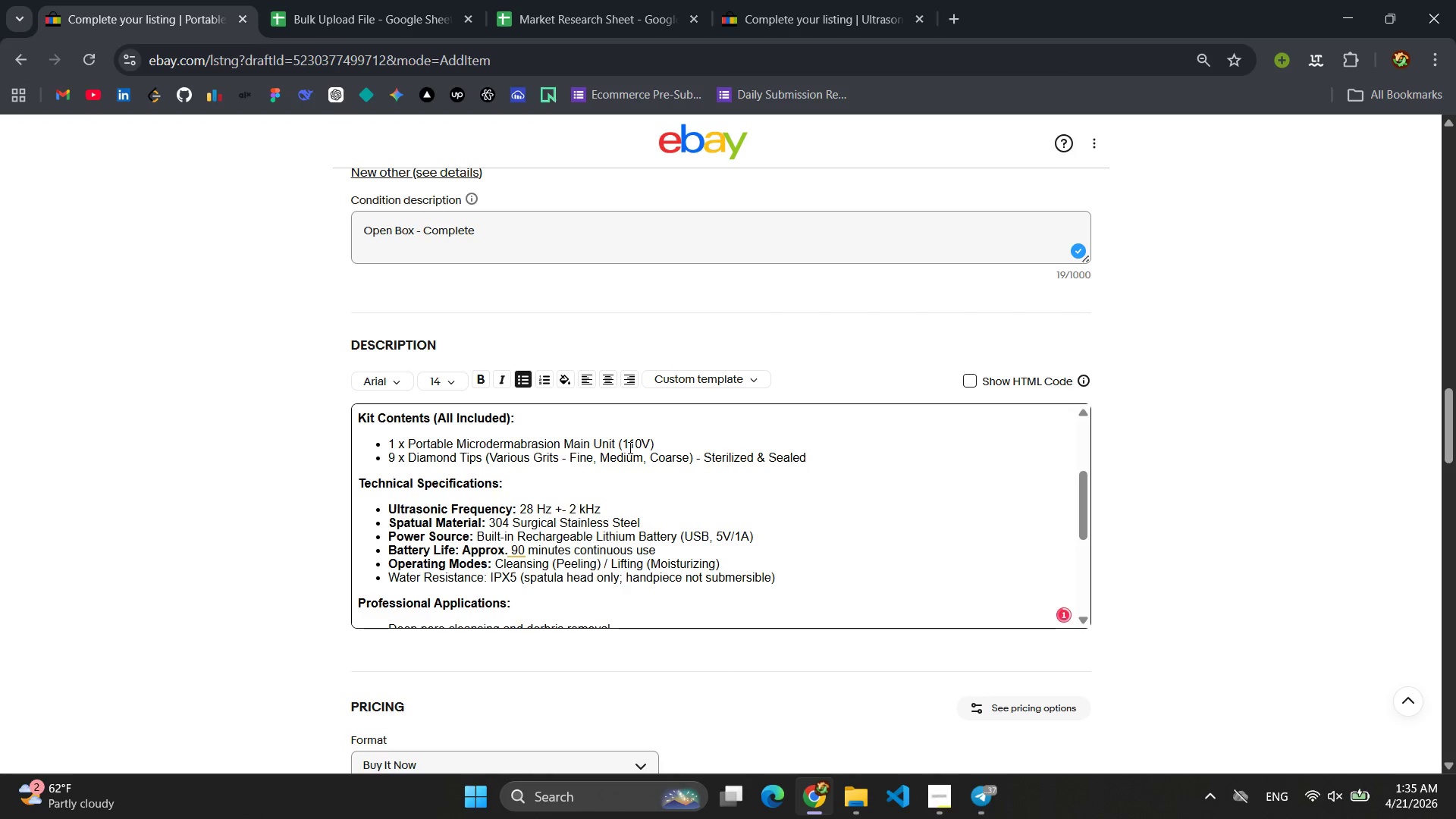 
wait(8.78)
 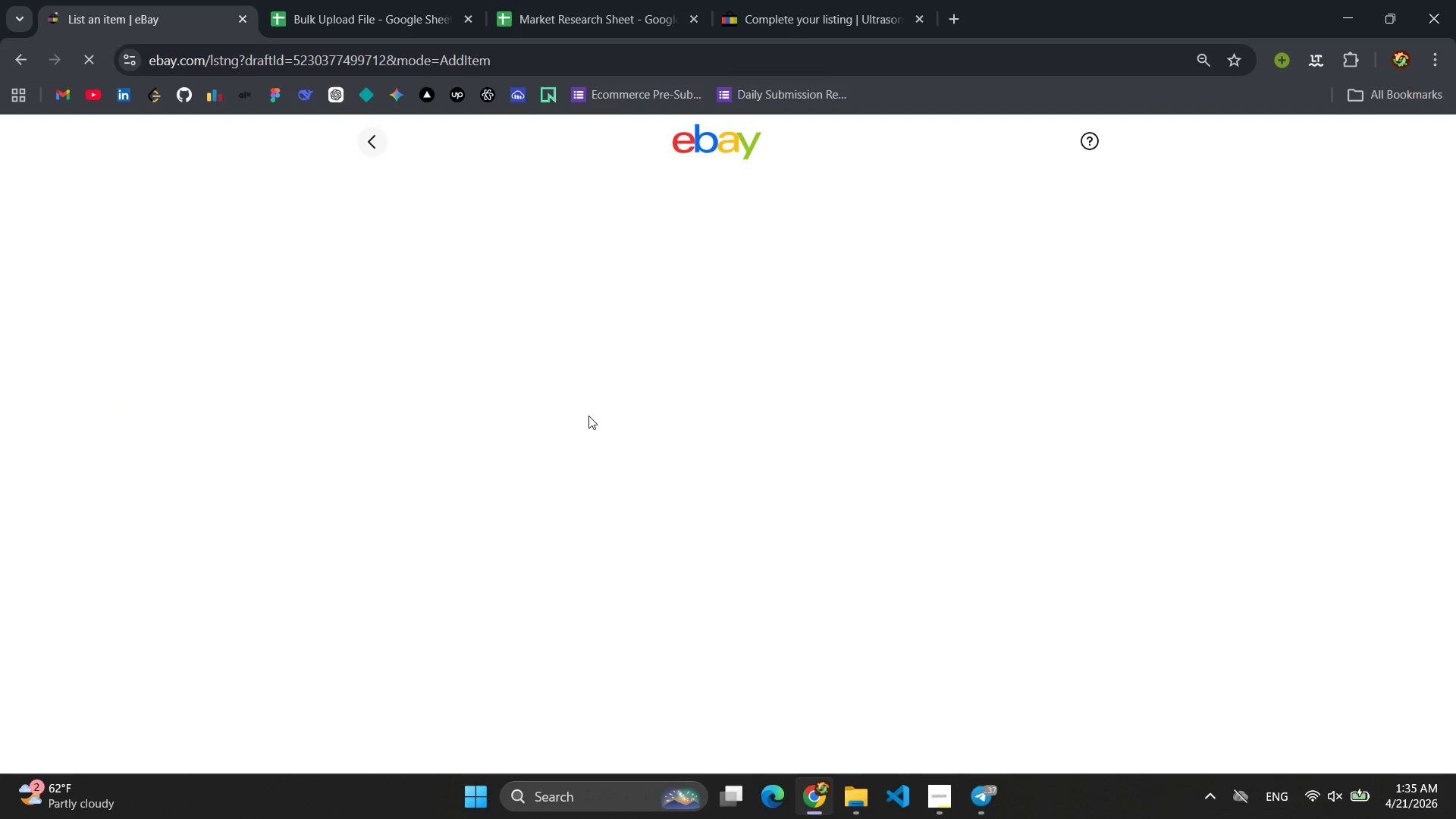 
scroll: coordinate [627, 419], scroll_direction: down, amount: 1.0
 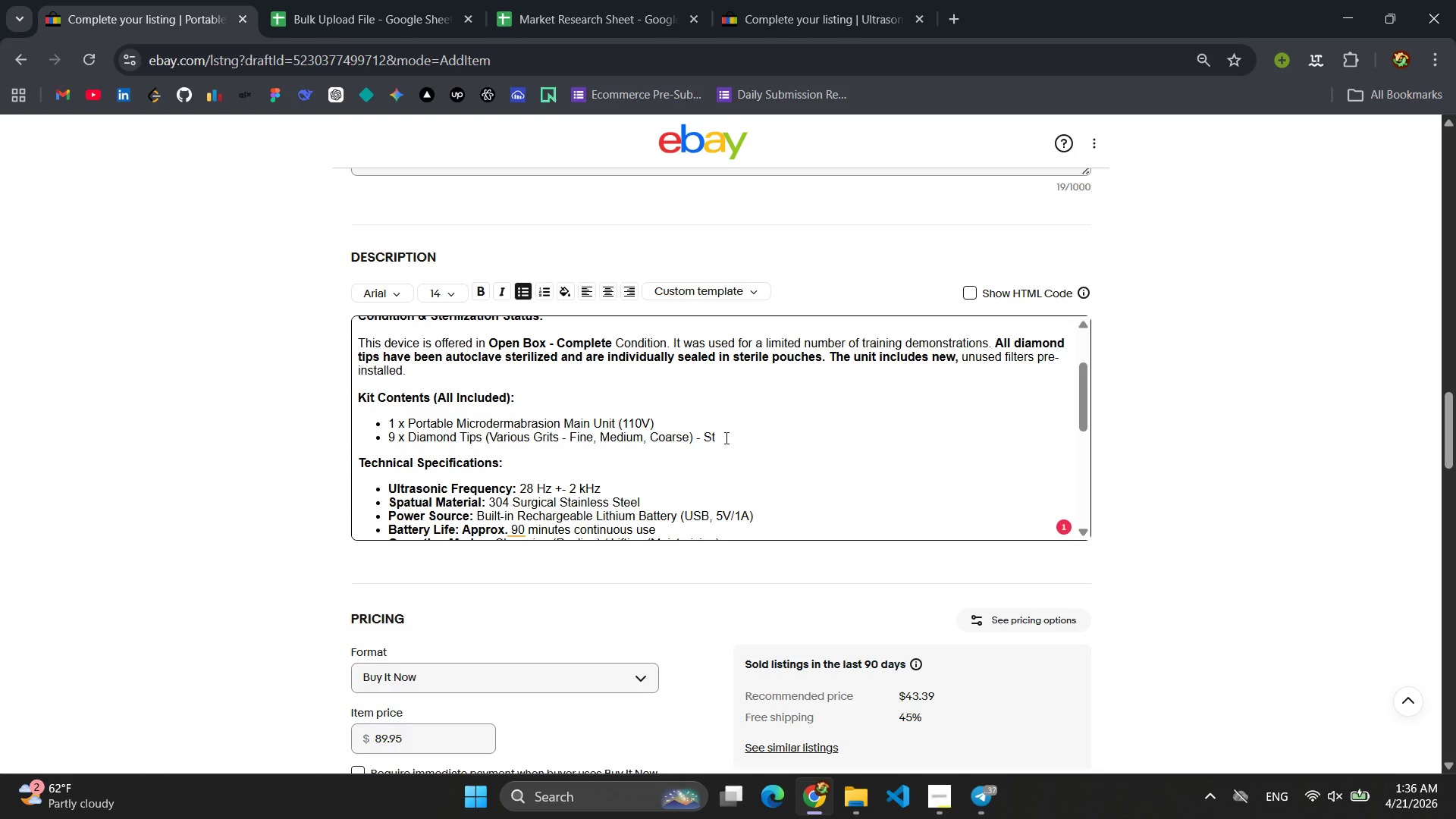 
wait(5.98)
 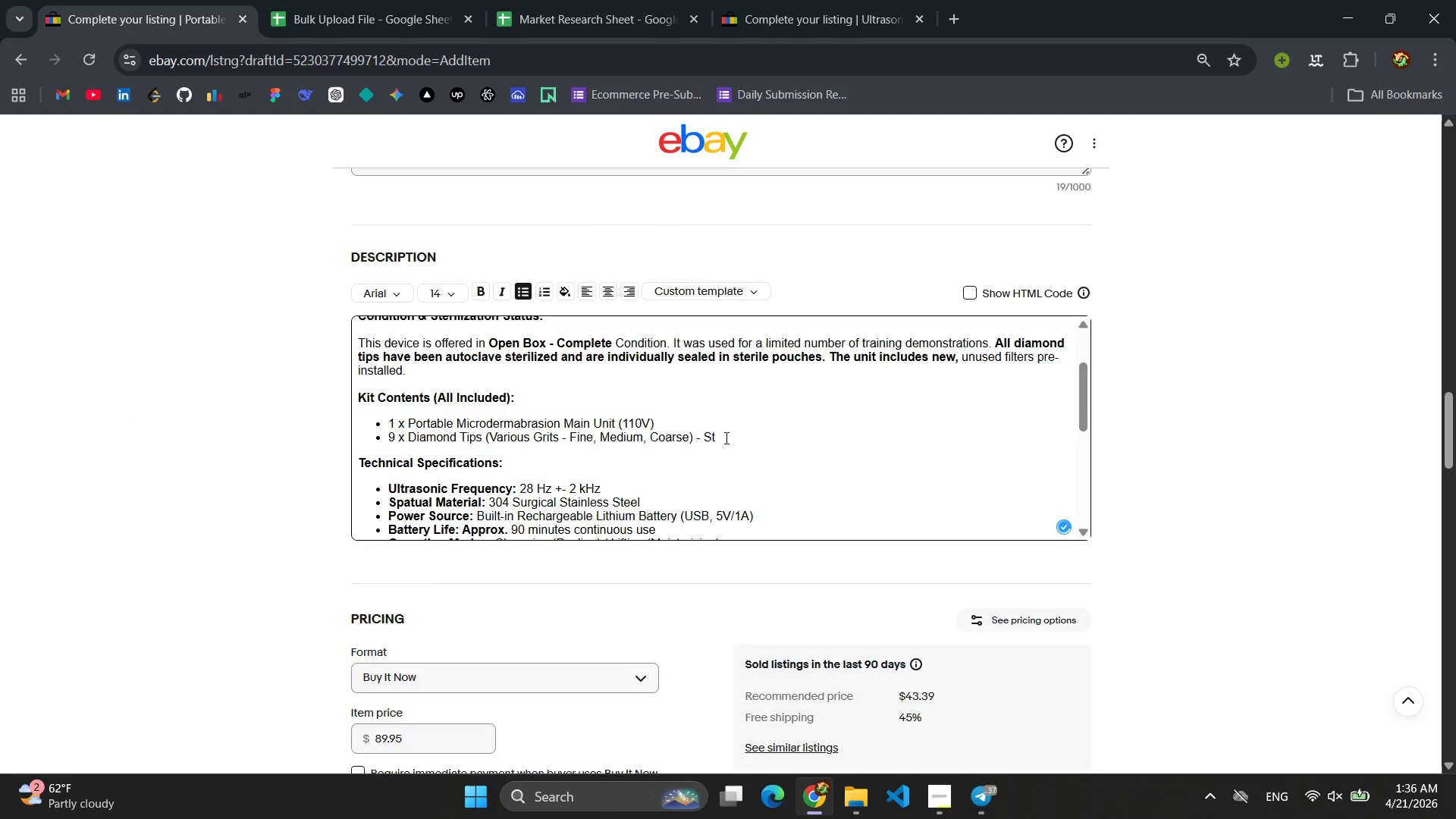 
type(erilized & Sealed.)
 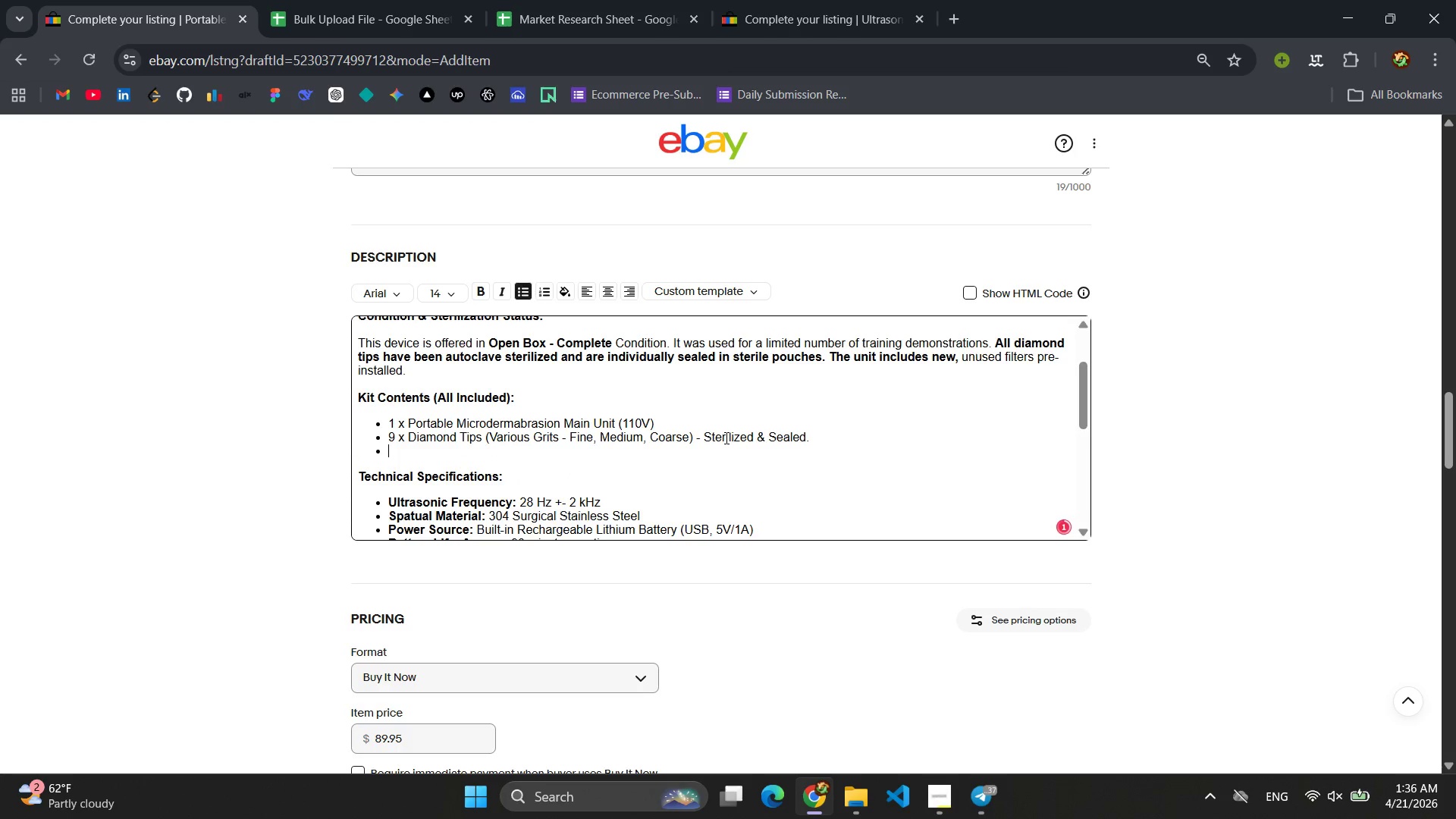 
 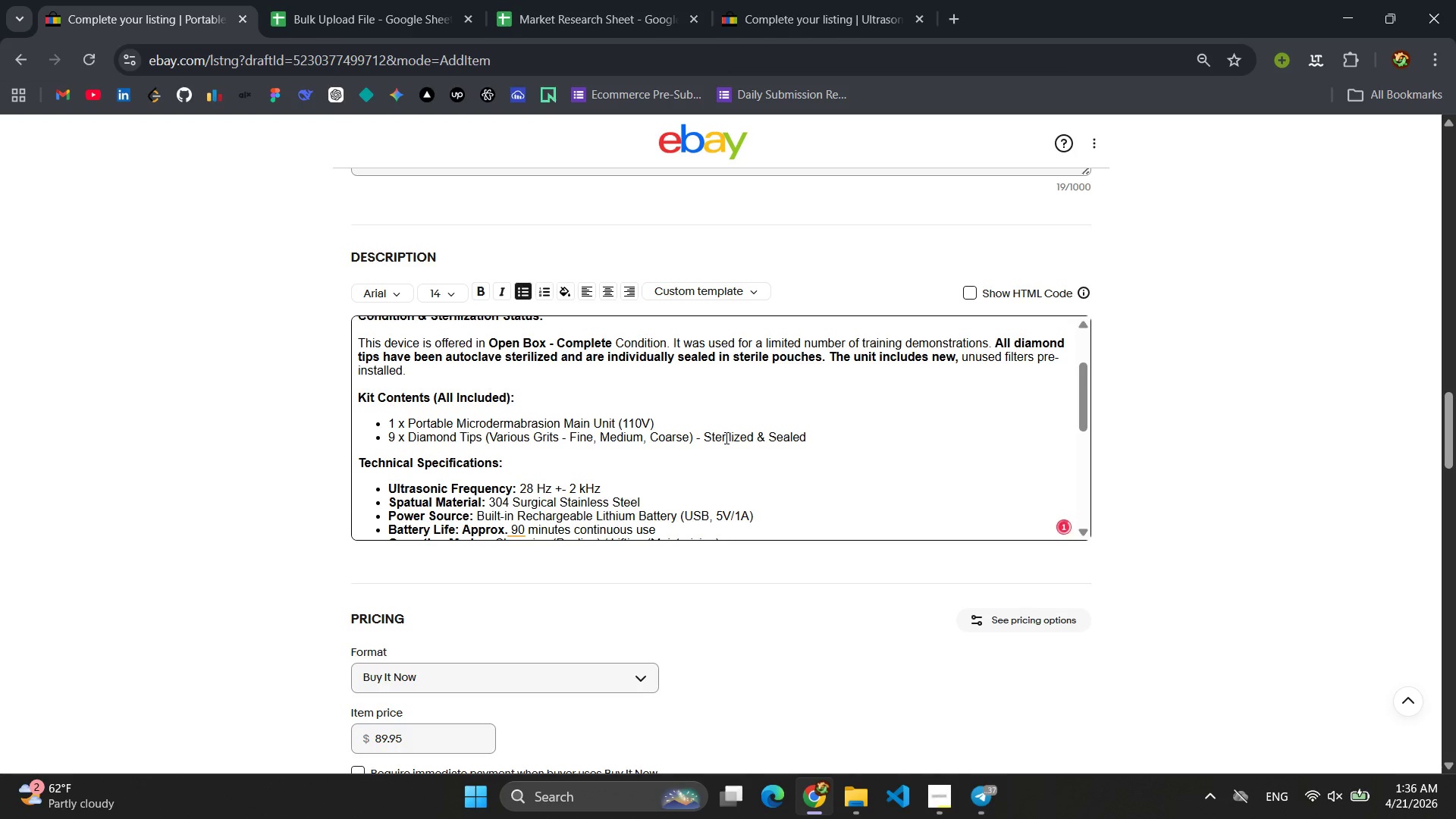 
key(Enter)
 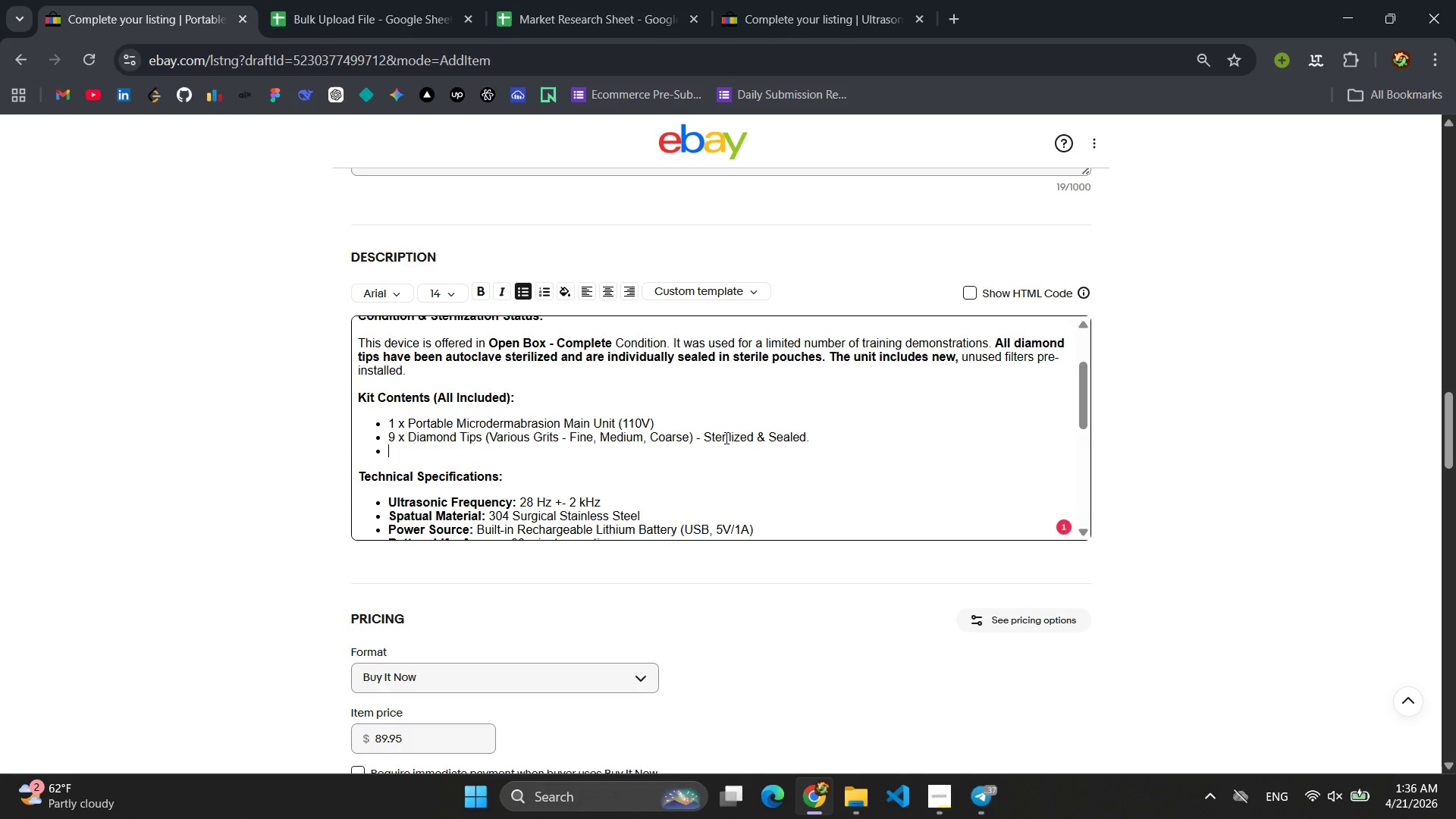 
type(2 x Replacement Cotton Filters (1 pre-installed )
key(Backspace)
type(, 1 Spare)
 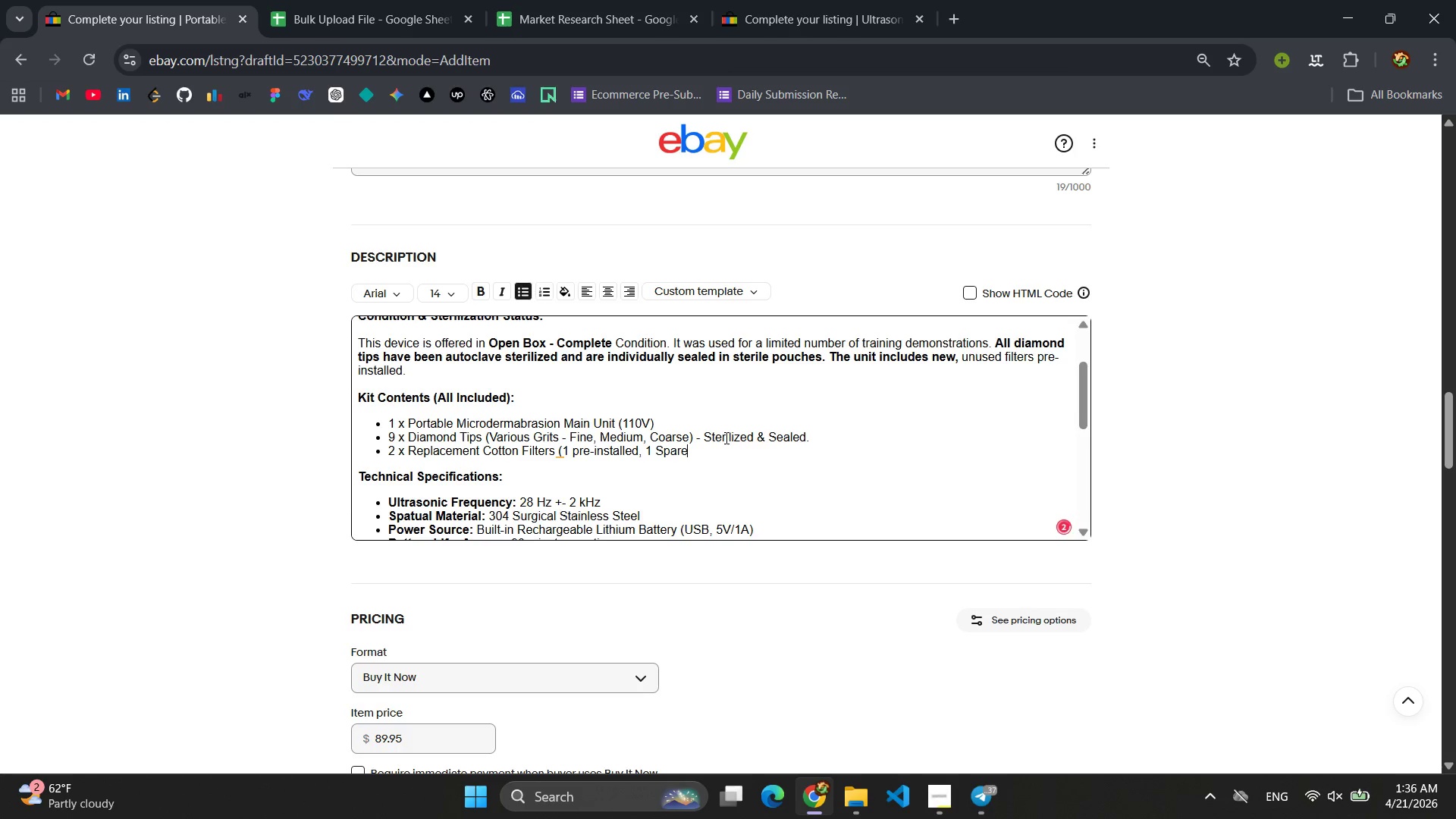 
key(Shift+0)
 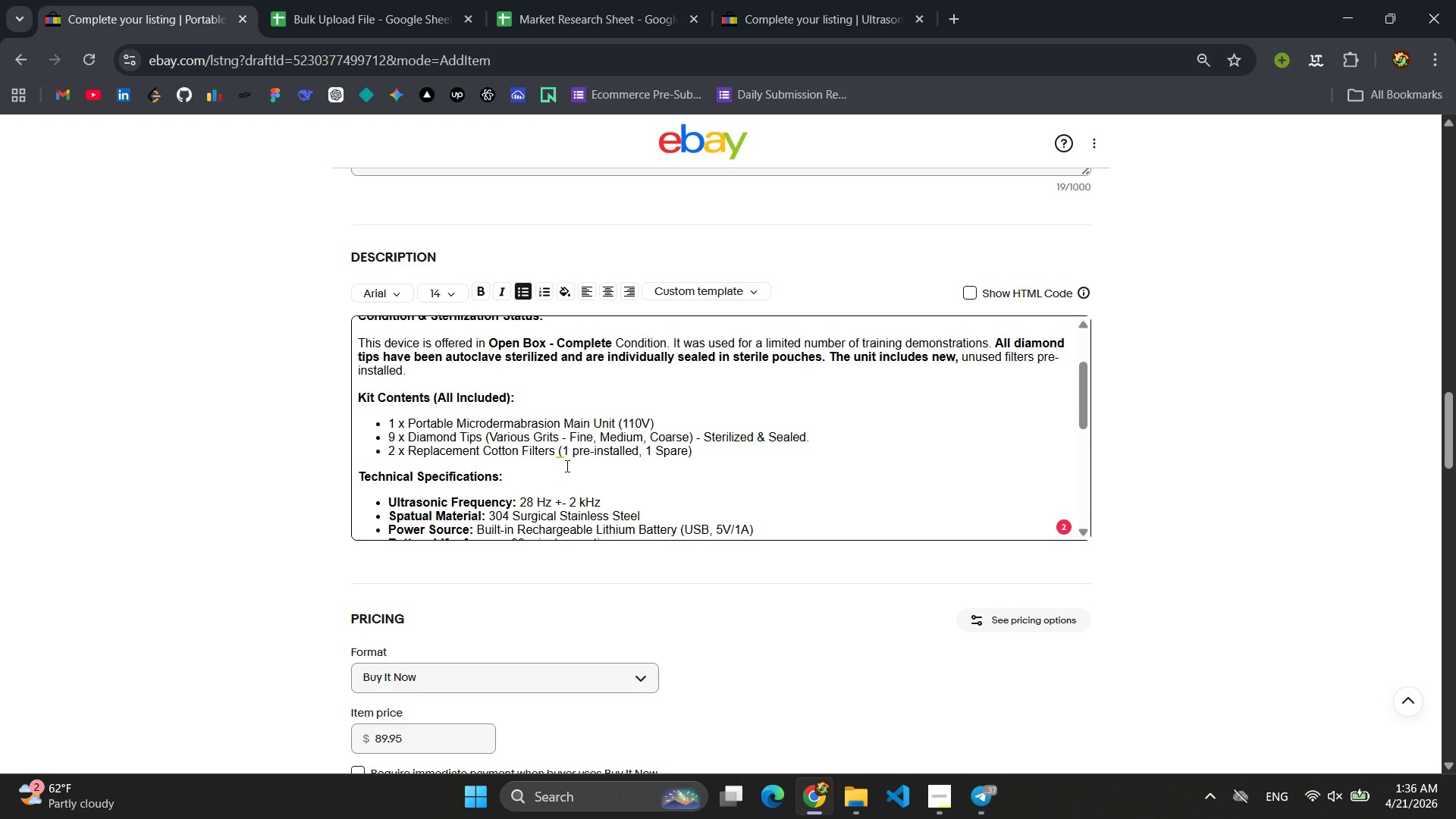 
left_click([563, 456])
 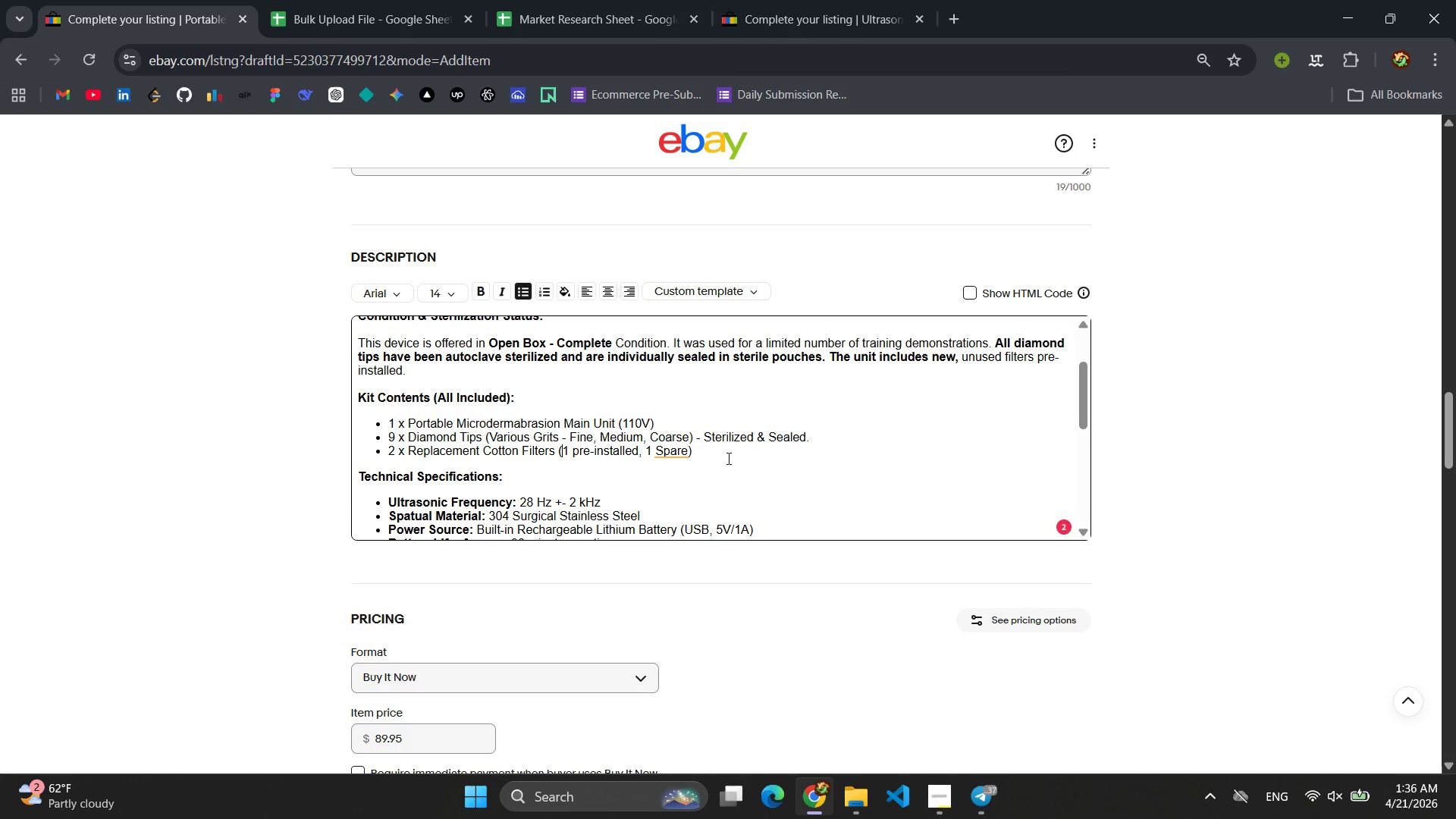 
left_click([685, 450])
 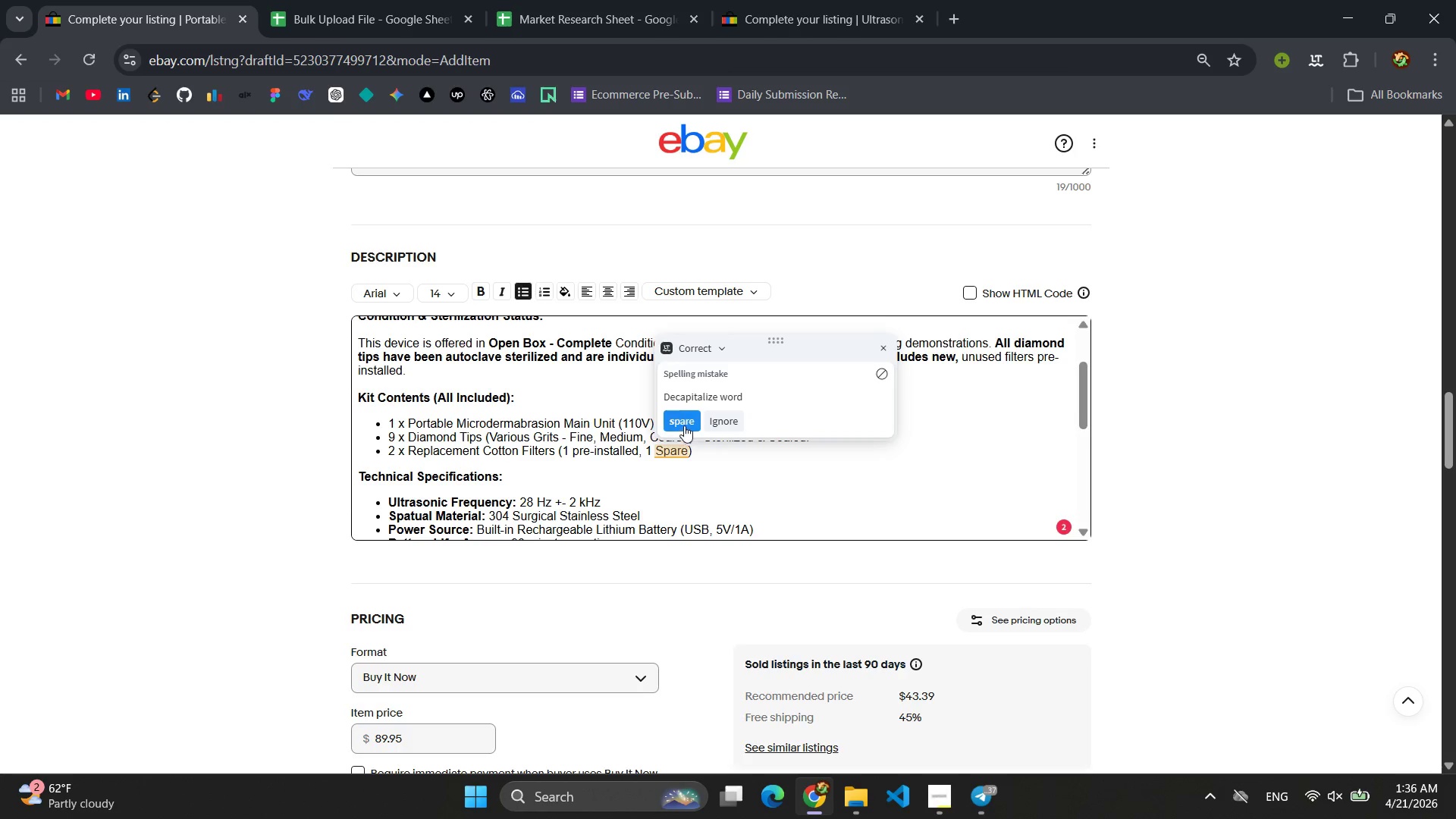 
left_click([684, 423])
 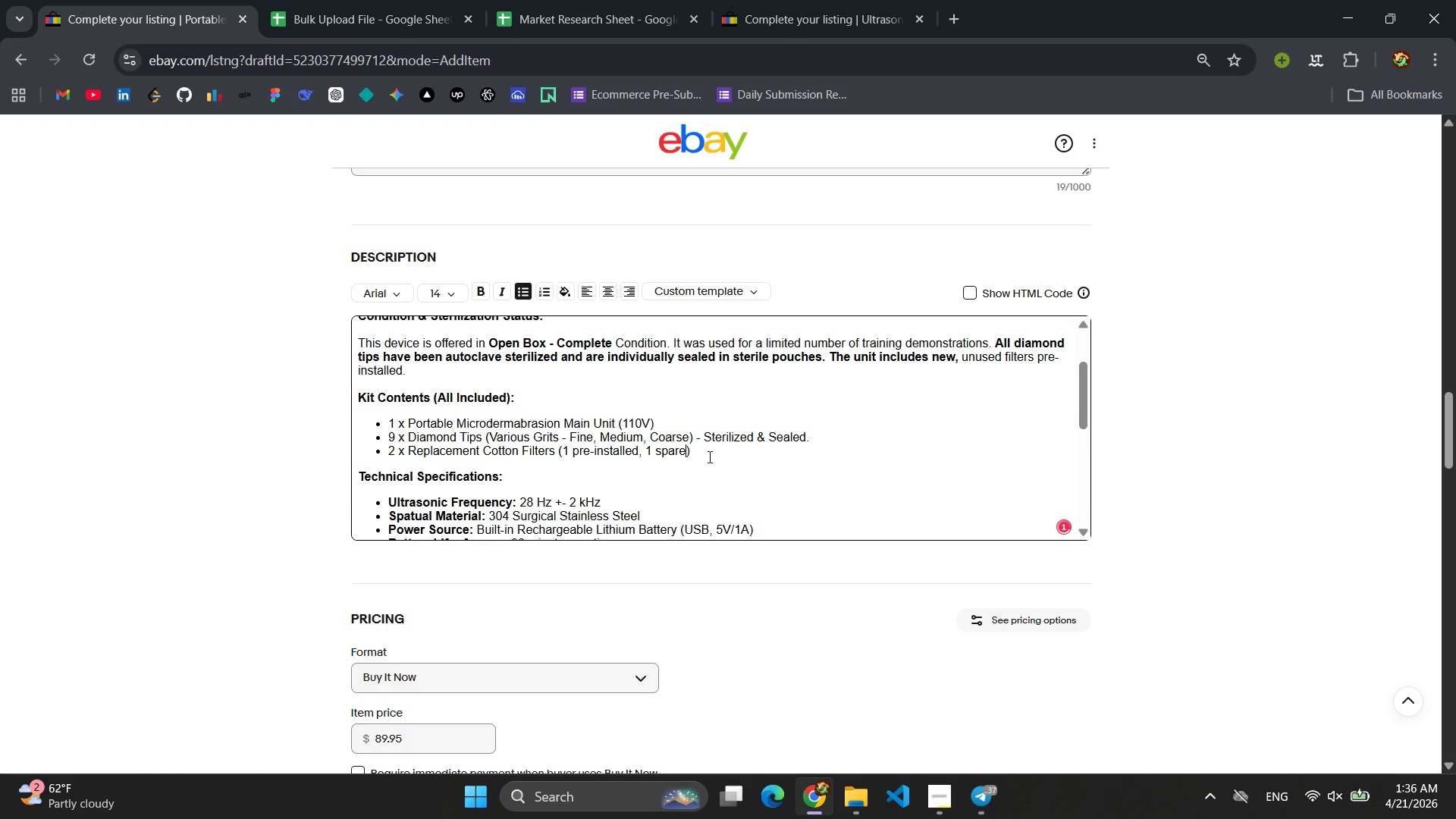 
left_click([706, 450])
 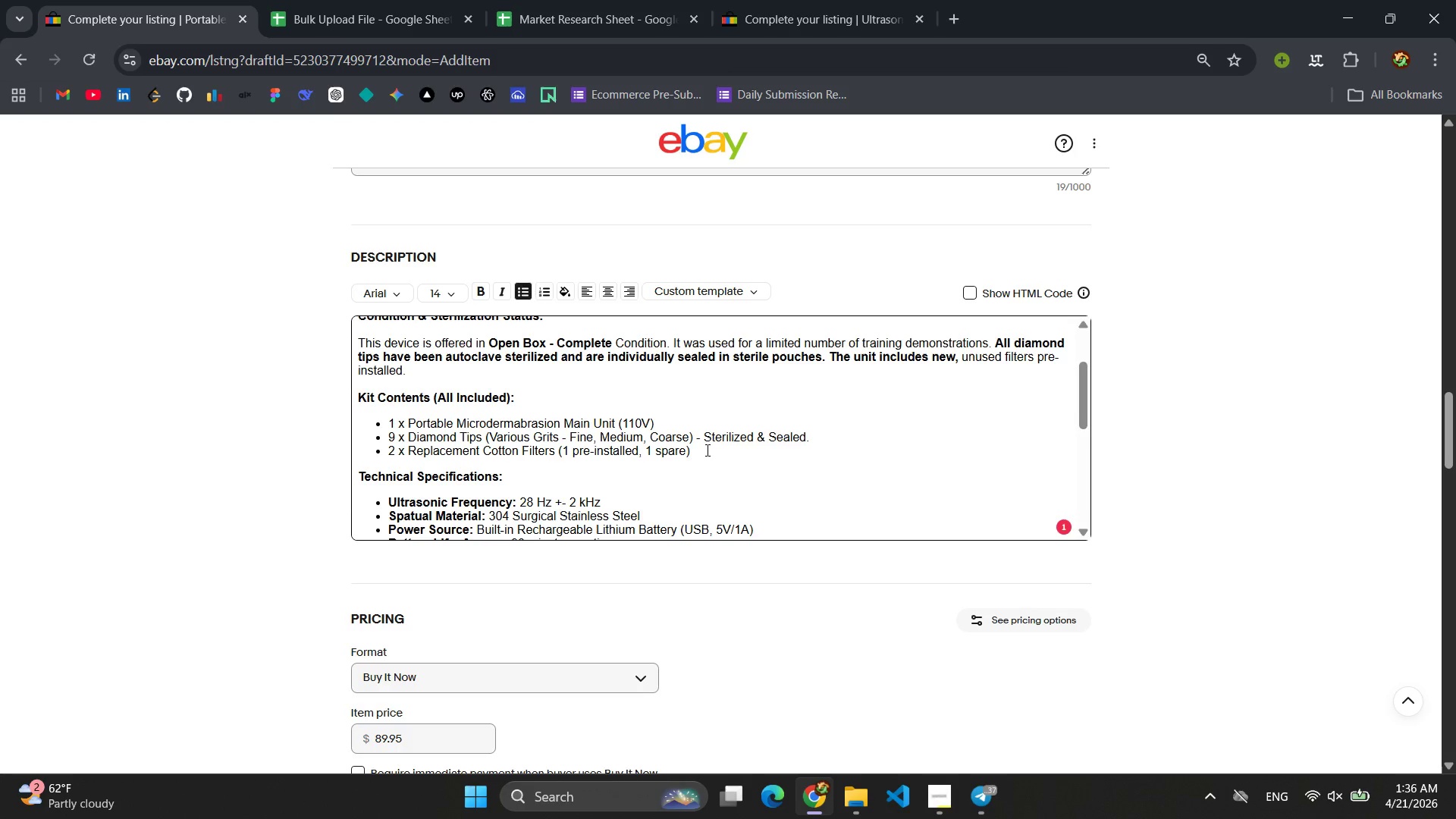 
key(Enter)
 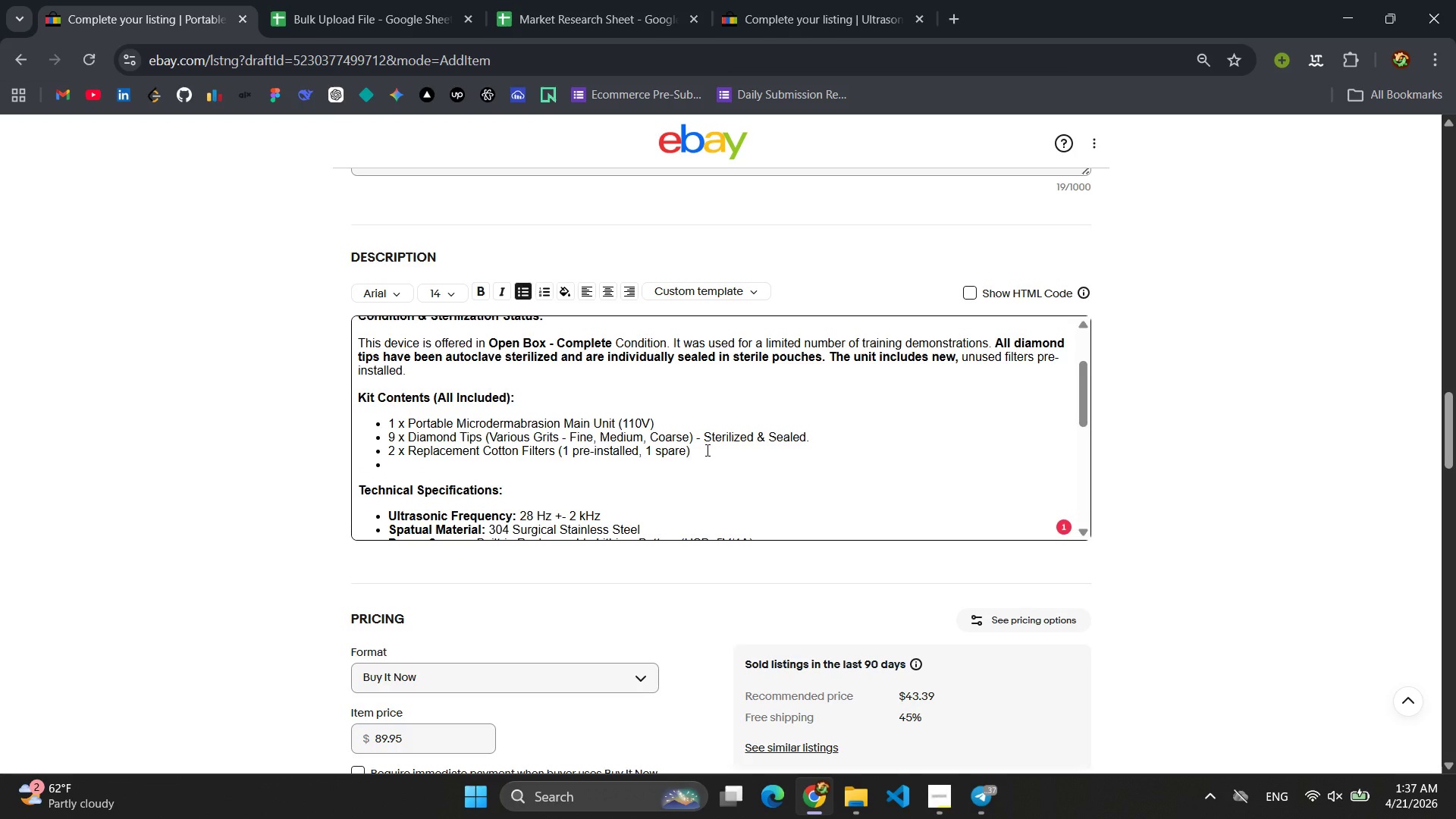 
wait(6.61)
 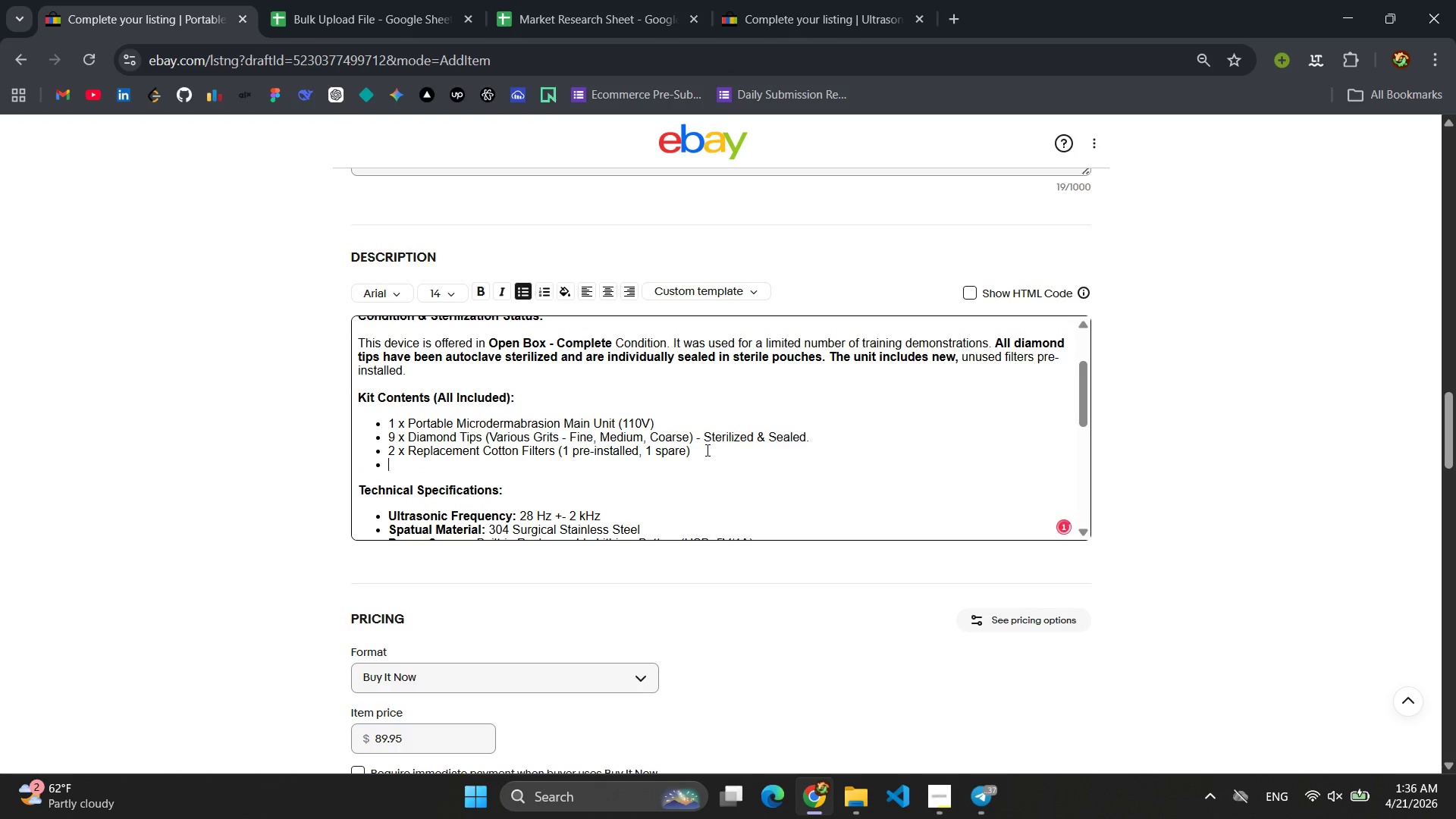 
type(1 x Clear Collection ch)
key(Backspace)
key(Backspace)
type(Chamber)
 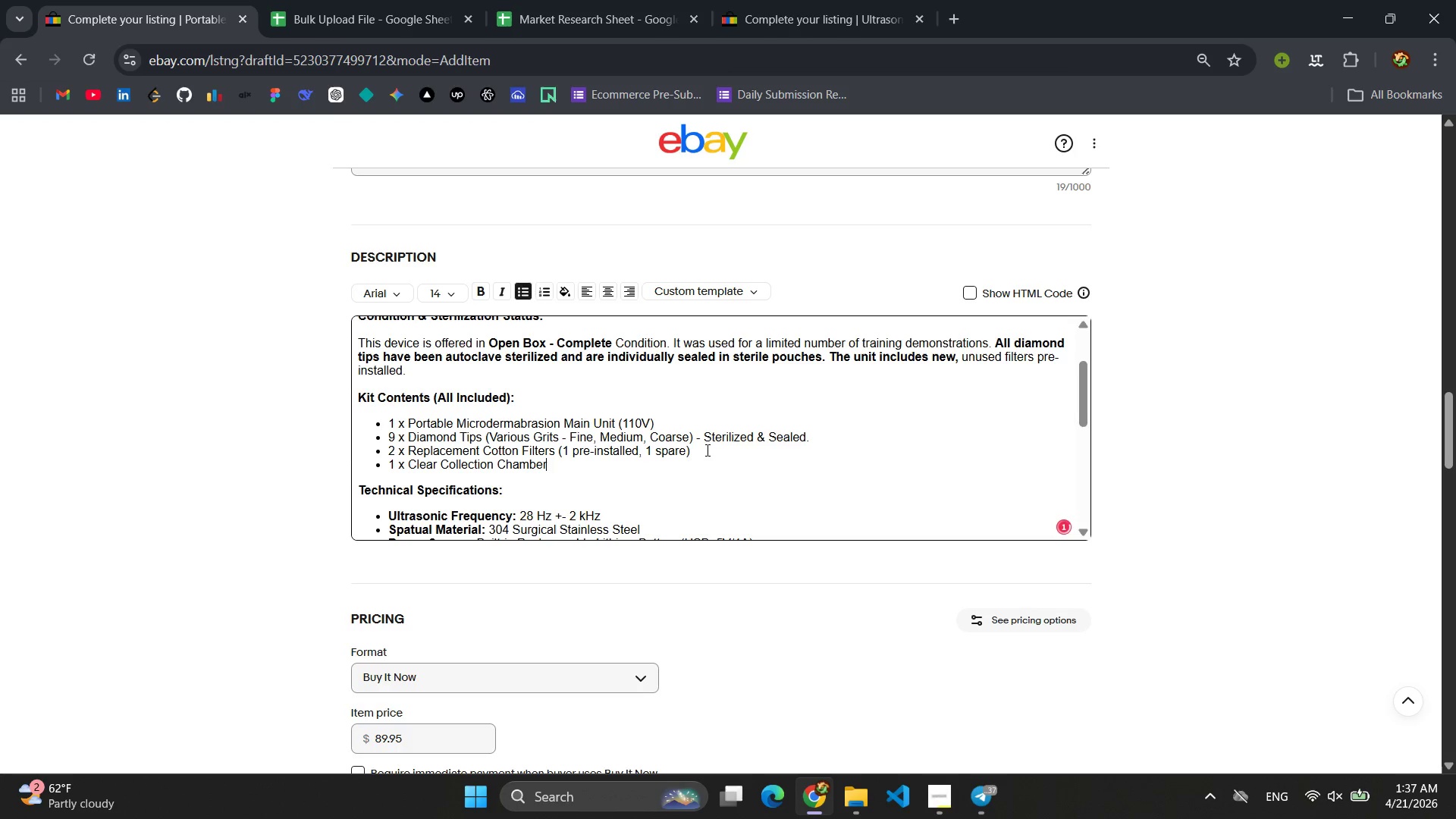 
key(Enter)
 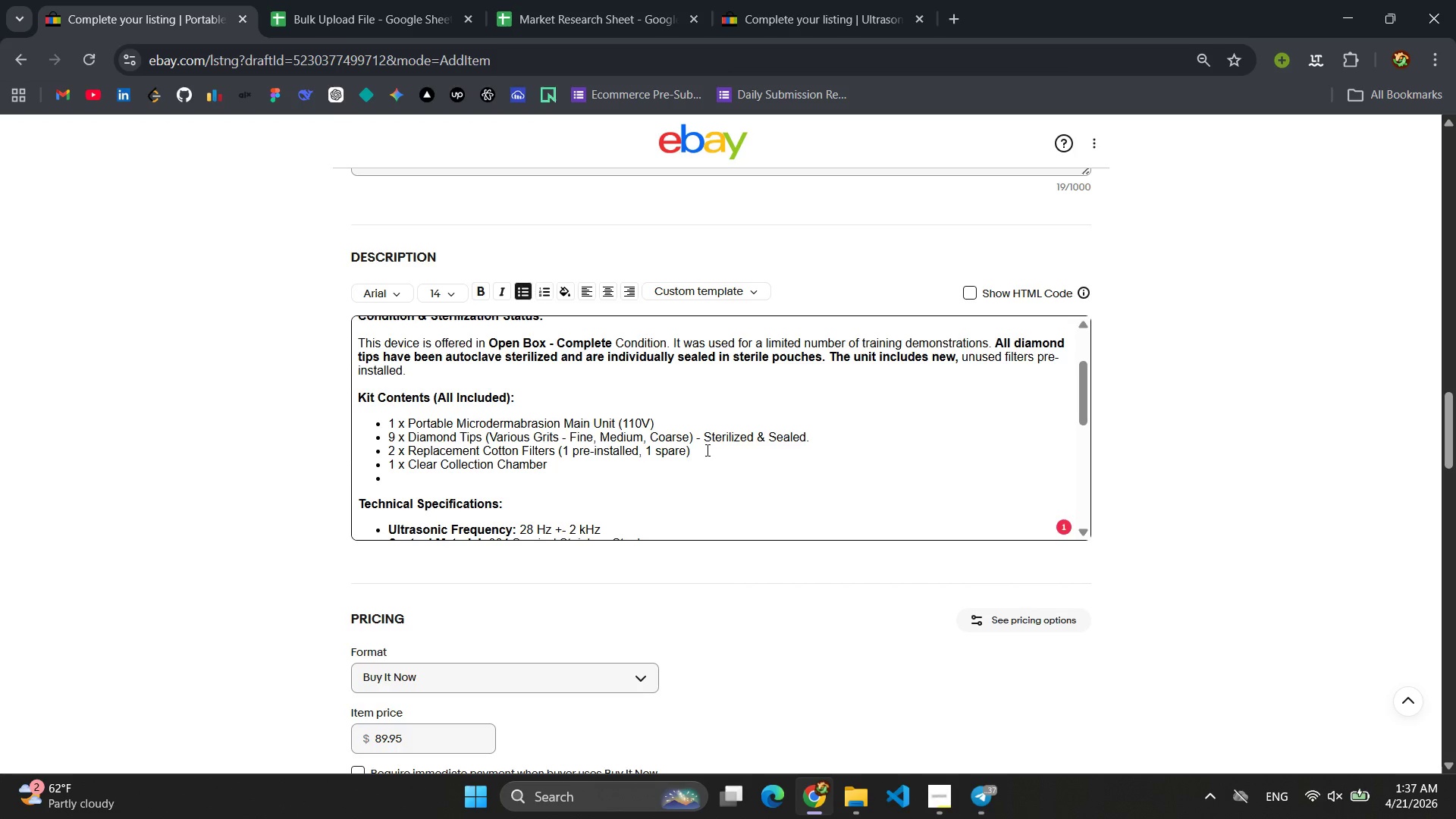 
type(1 x Nylon Carry Bag)
 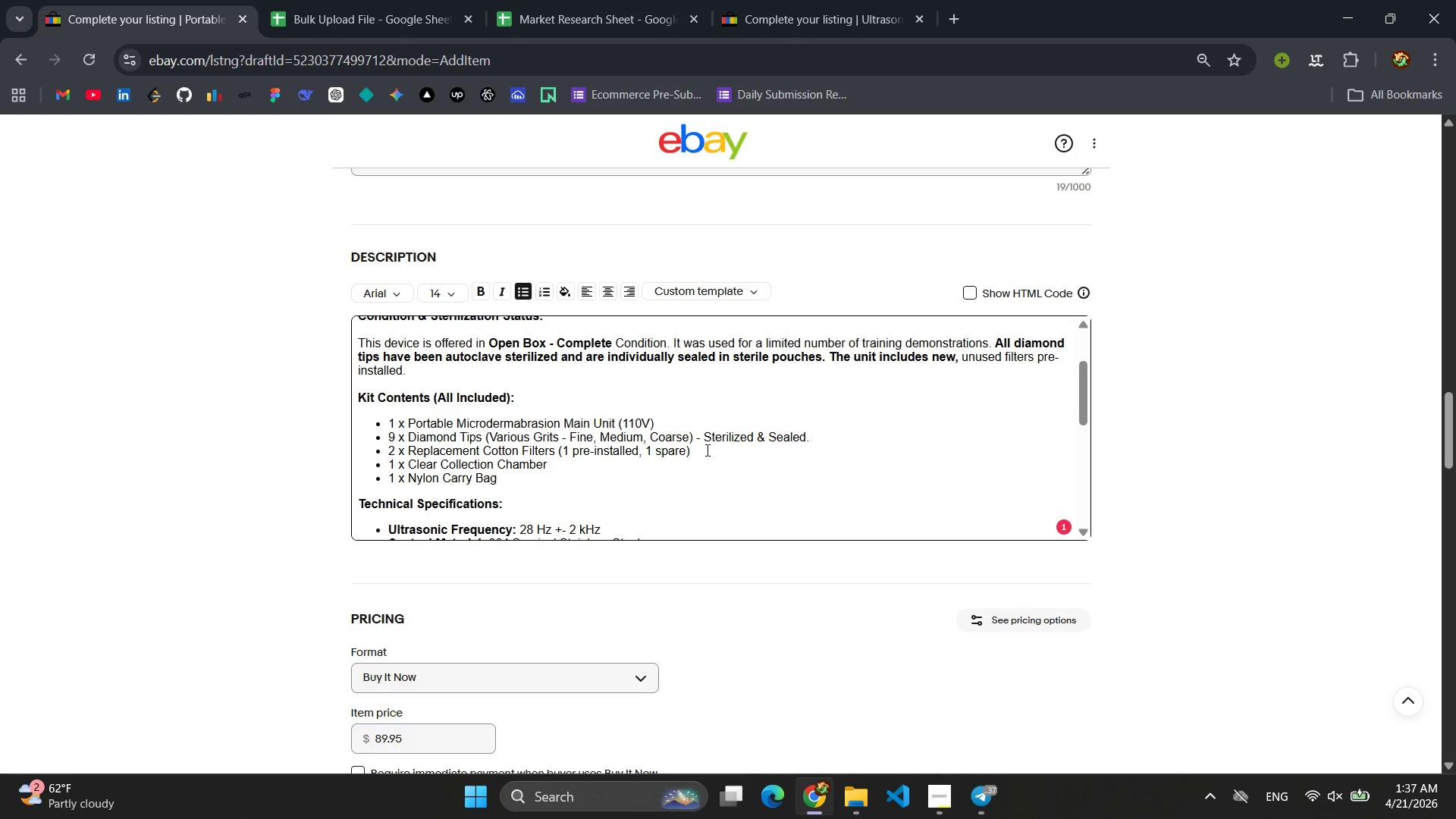 
key(Enter)
 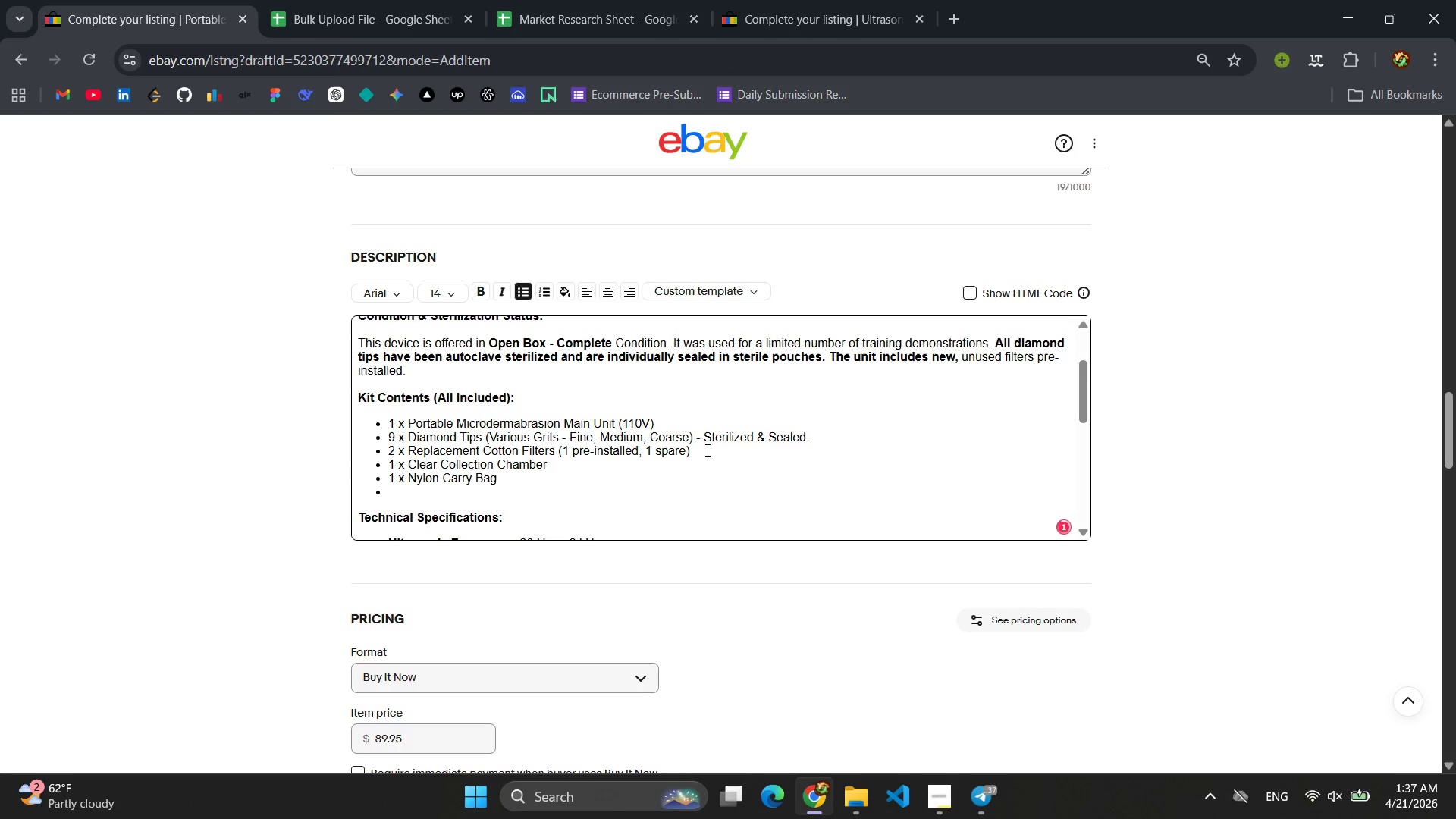 
type(1 x power )
key(Backspace)
key(Backspace)
key(Backspace)
key(Backspace)
key(Backspace)
key(Backspace)
type(p)
key(Backspace)
type(Power Cord )
 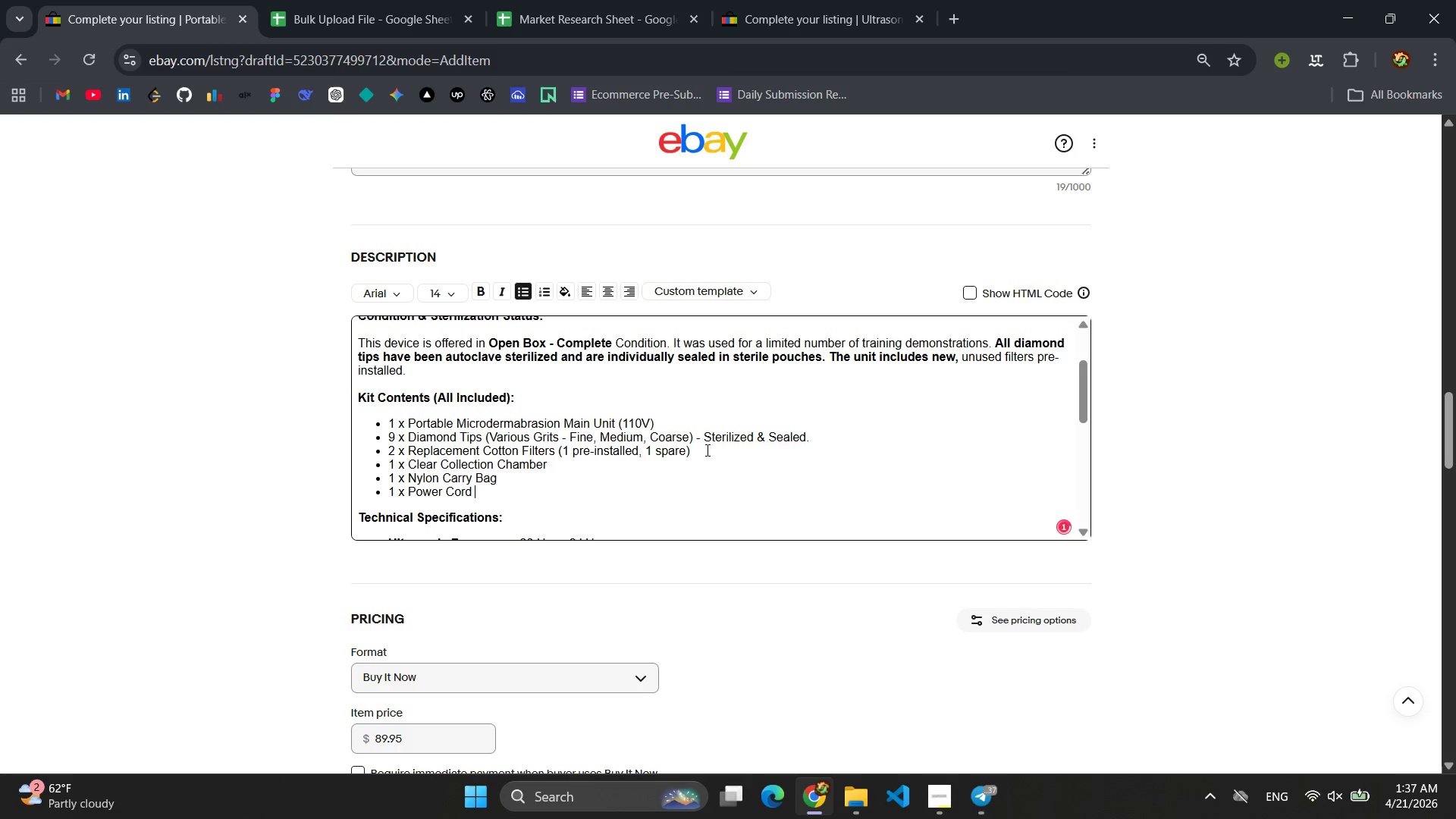 
key(Enter)
 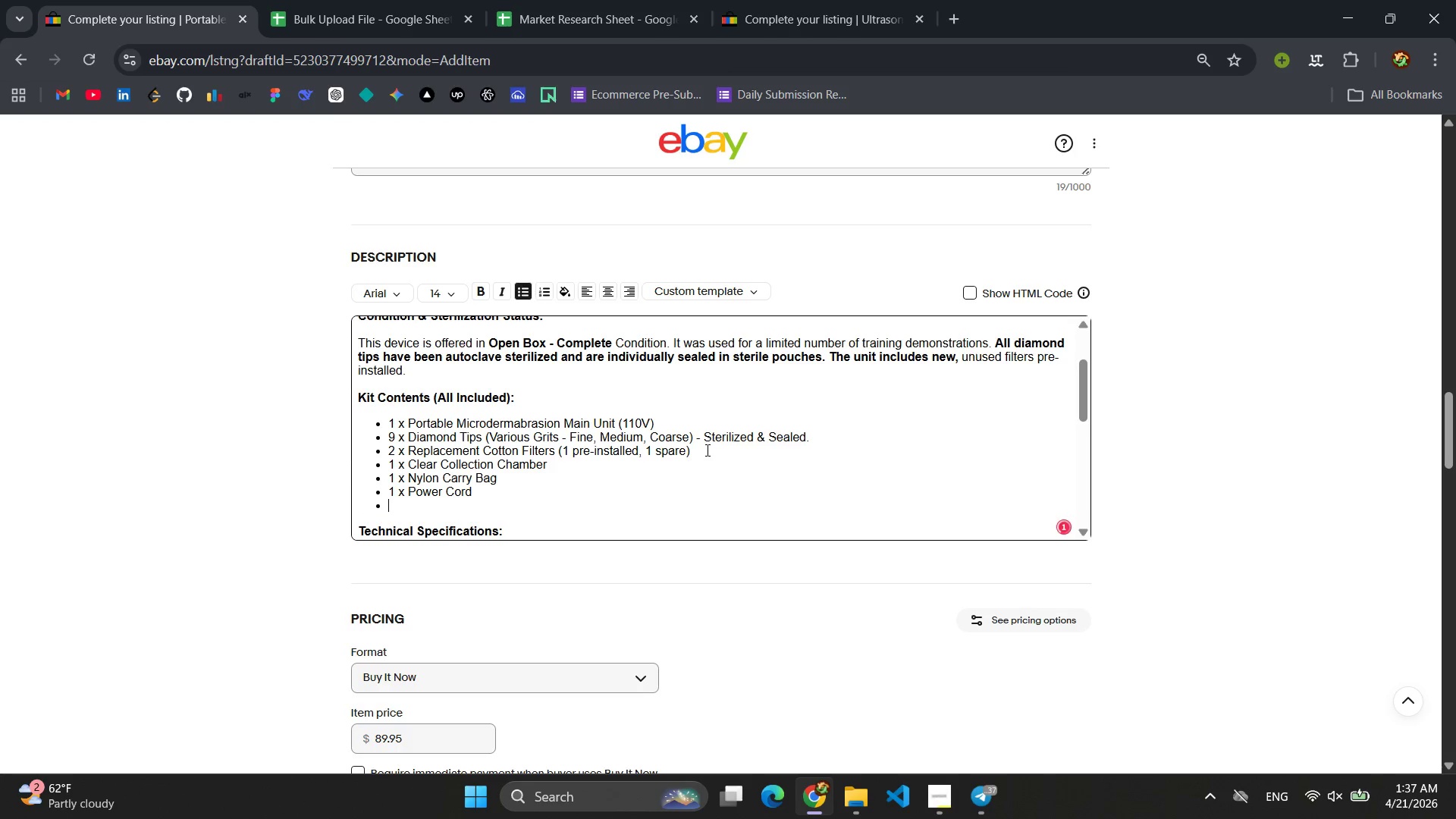 
type(1 x Instrcution Manual )
 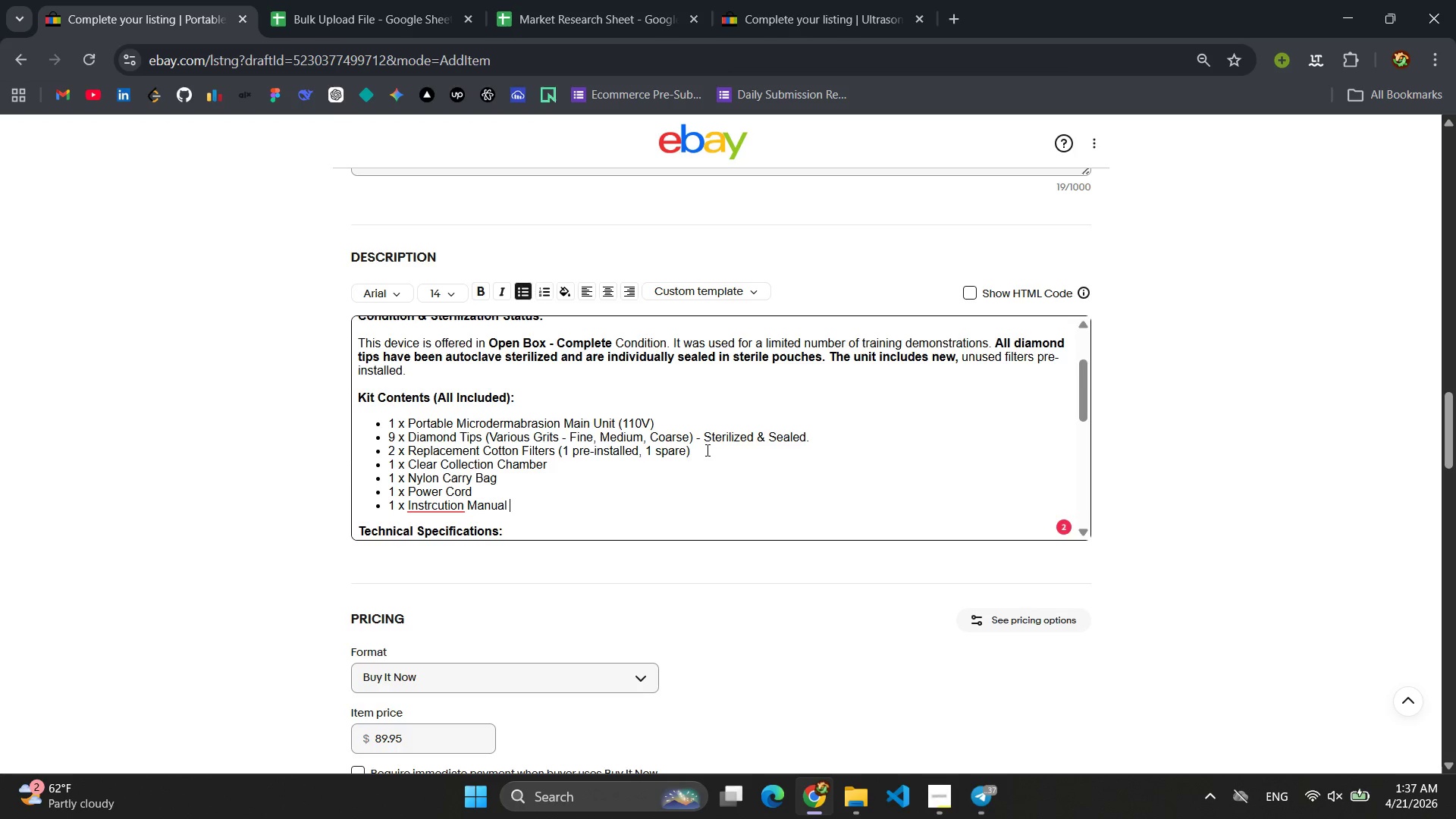 
scroll: coordinate [706, 450], scroll_direction: down, amount: 1.0
 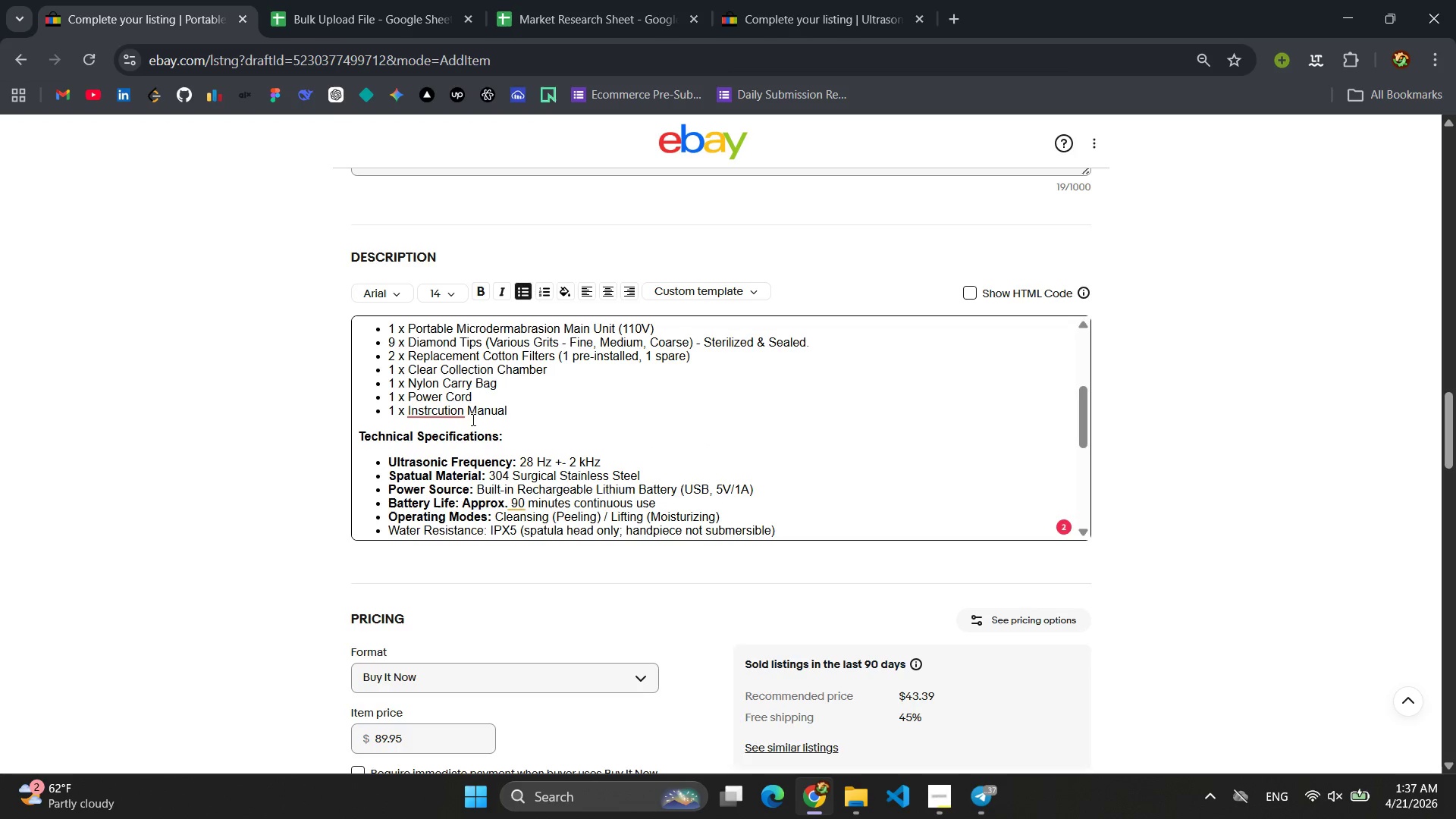 
left_click([423, 405])
 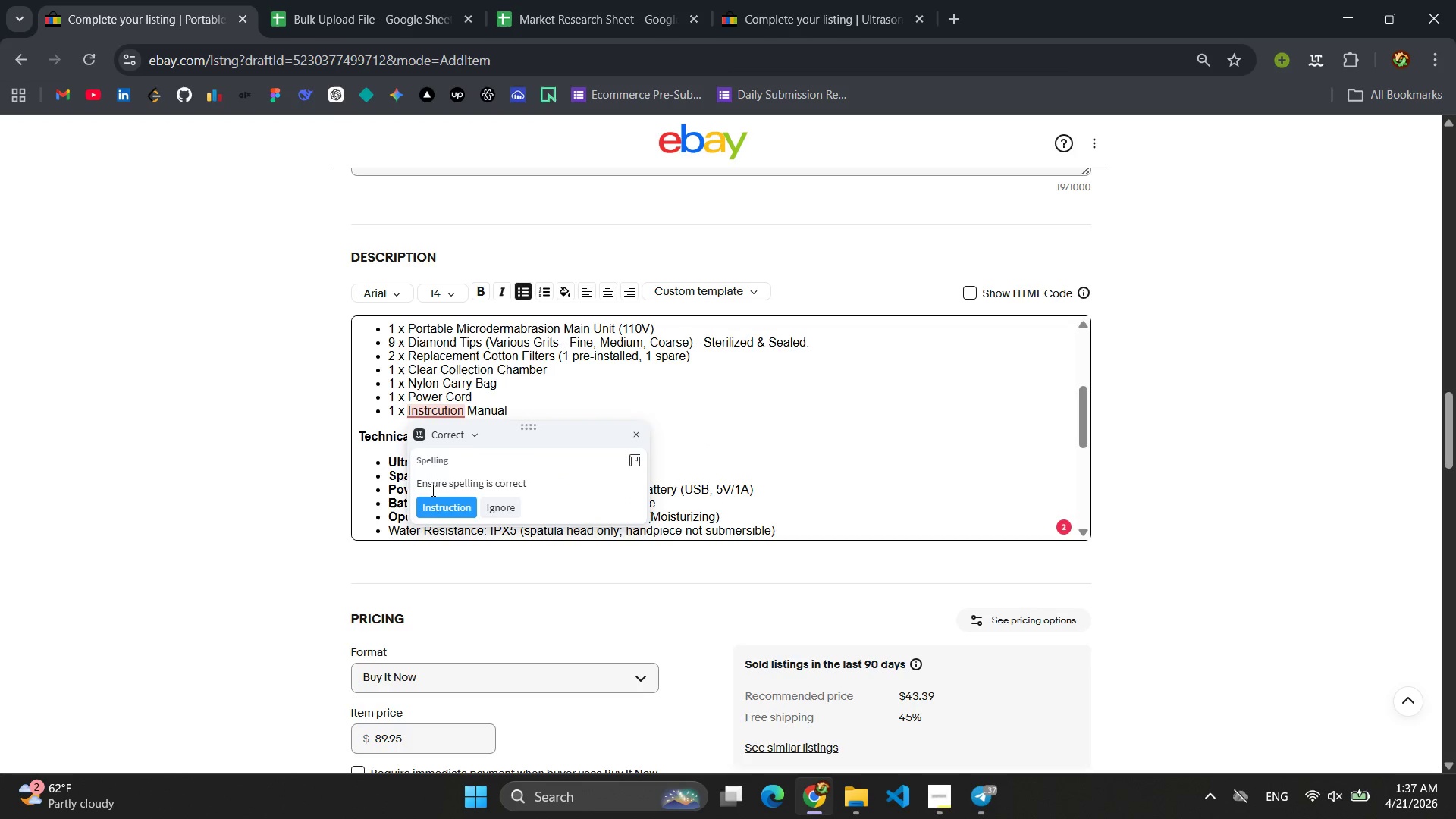 
left_click([431, 509])
 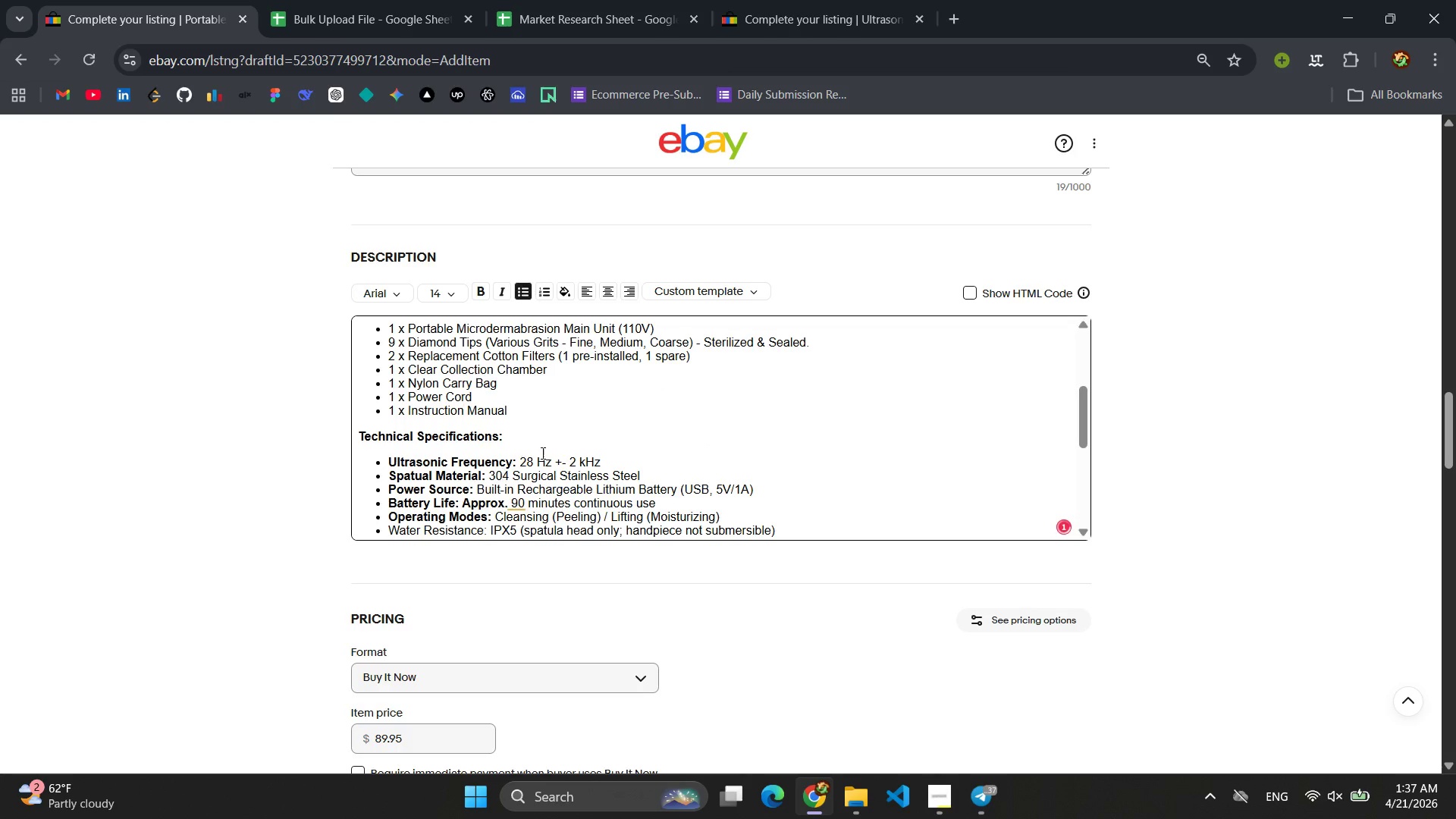 
scroll: coordinate [576, 431], scroll_direction: down, amount: 1.0
 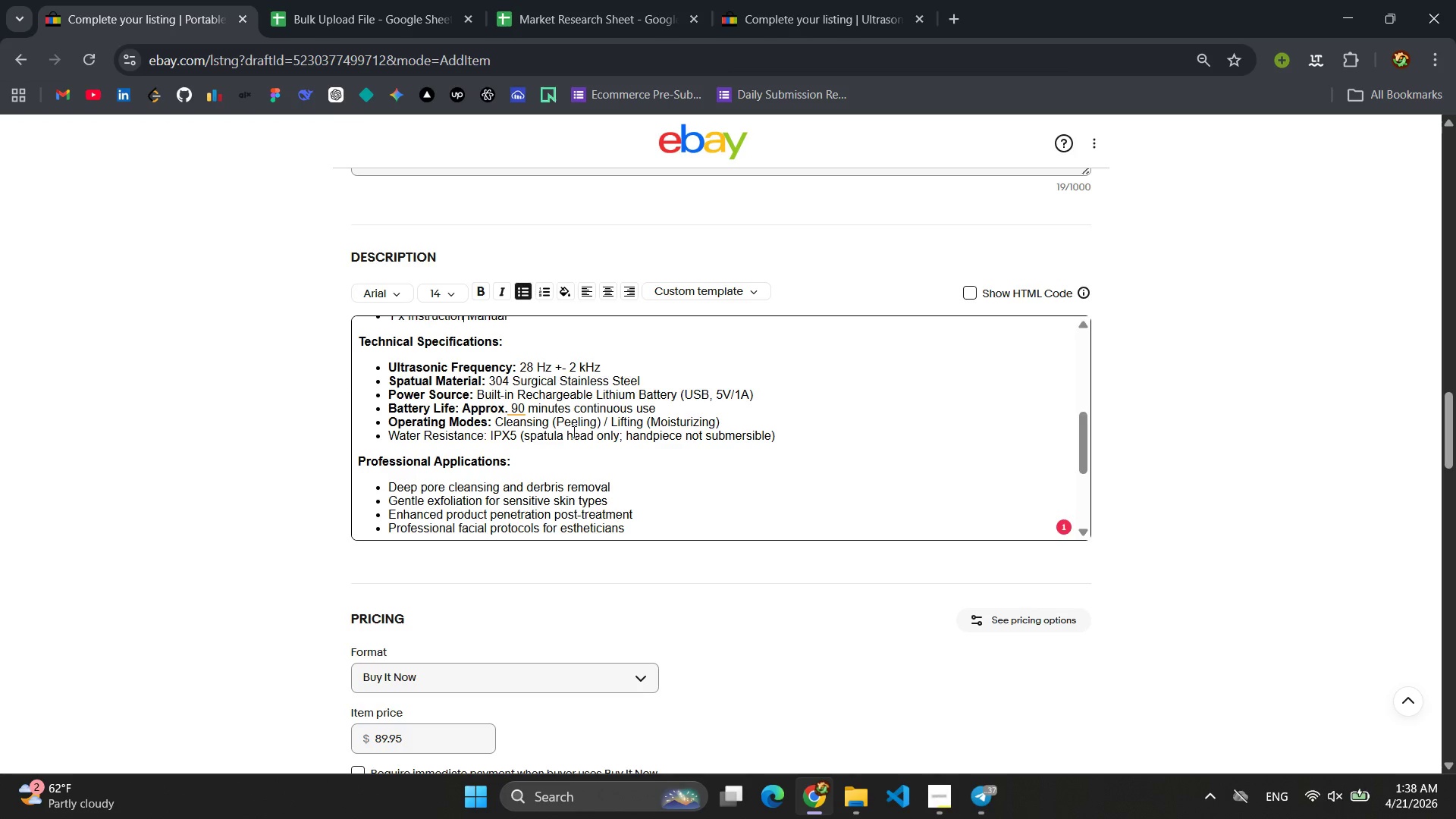 
scroll: coordinate [573, 431], scroll_direction: up, amount: 1.0
 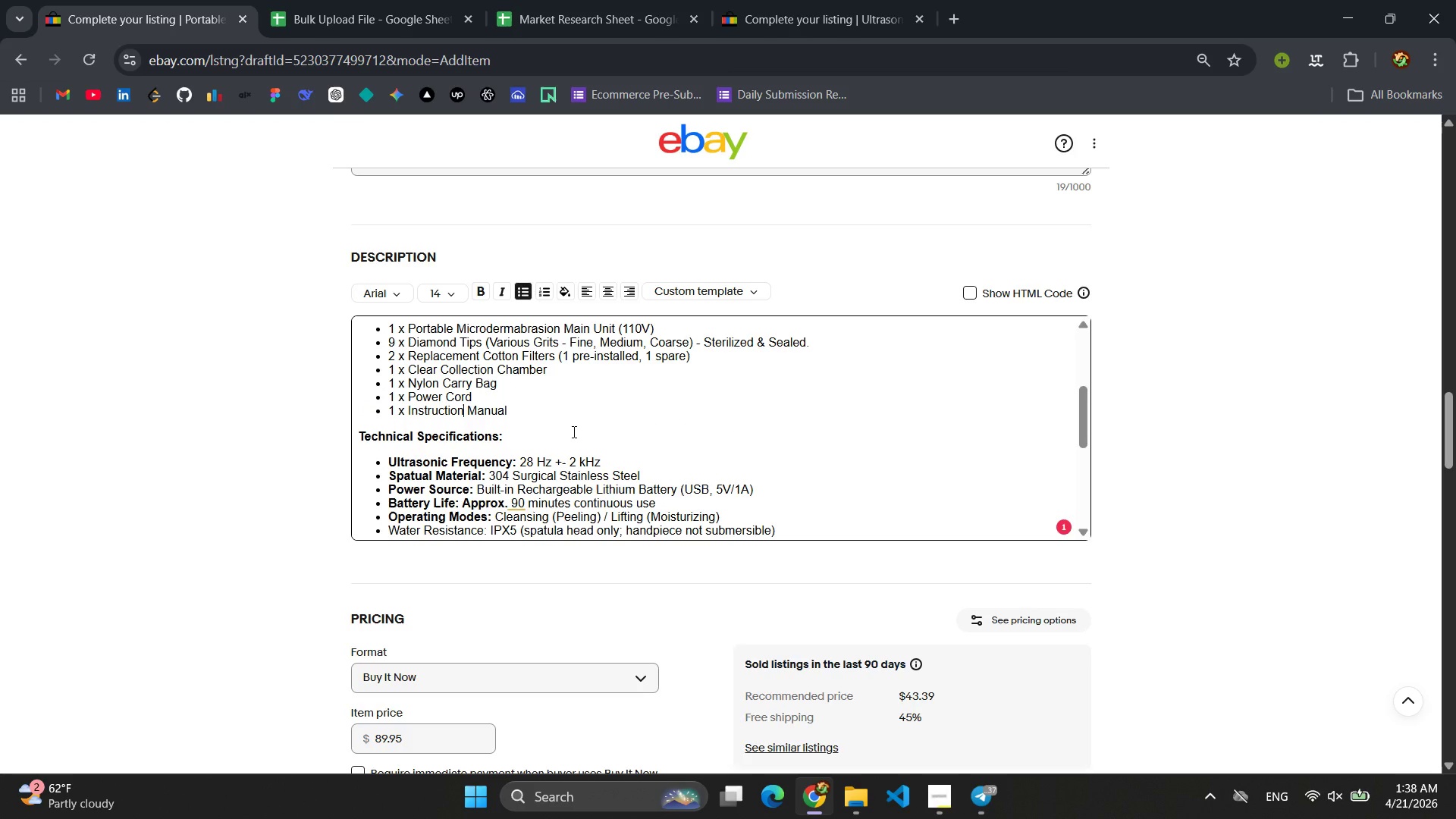 
wait(7.71)
 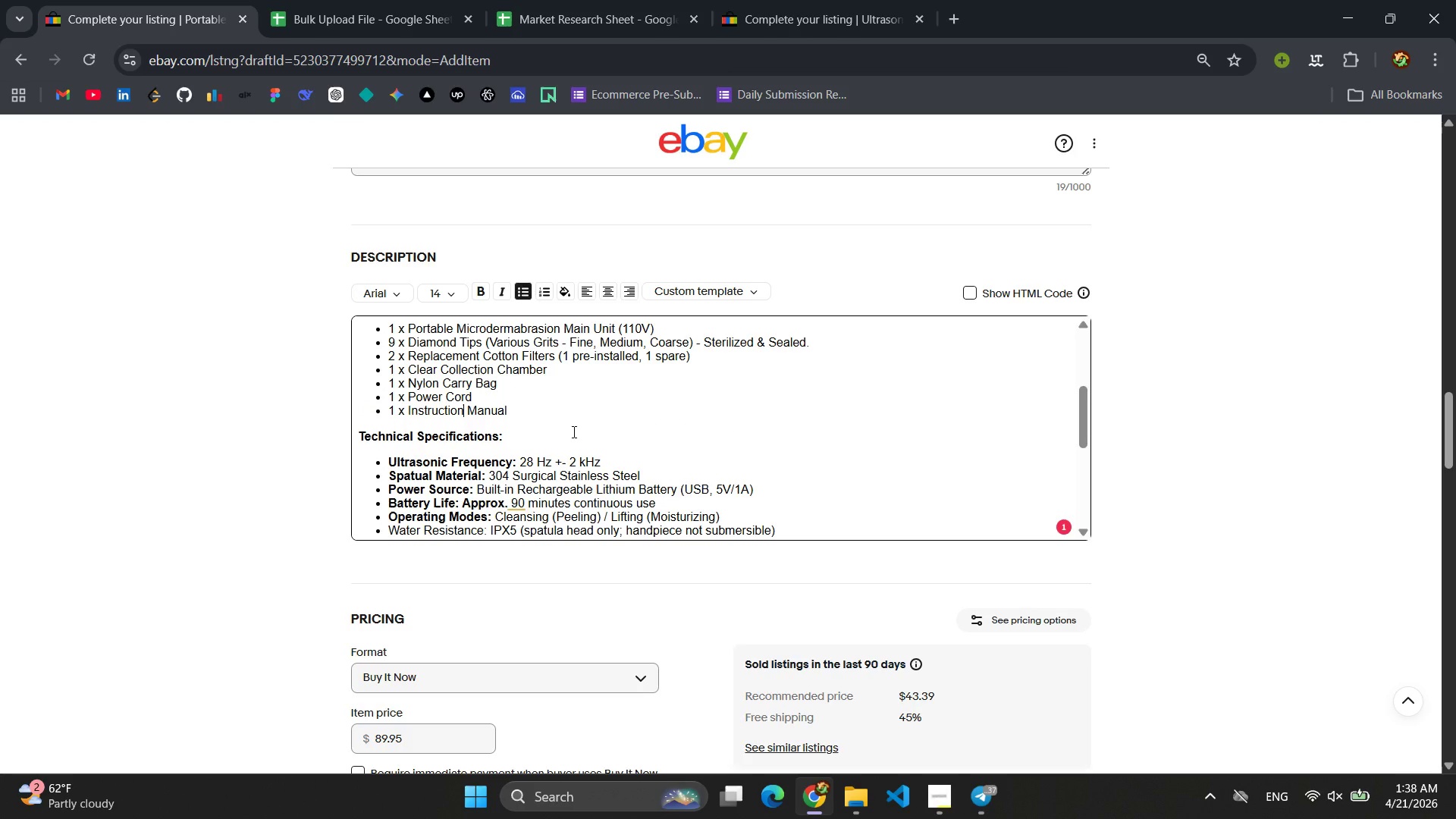 
left_click_drag(start_coordinate=[780, 527], to_coordinate=[390, 454])
 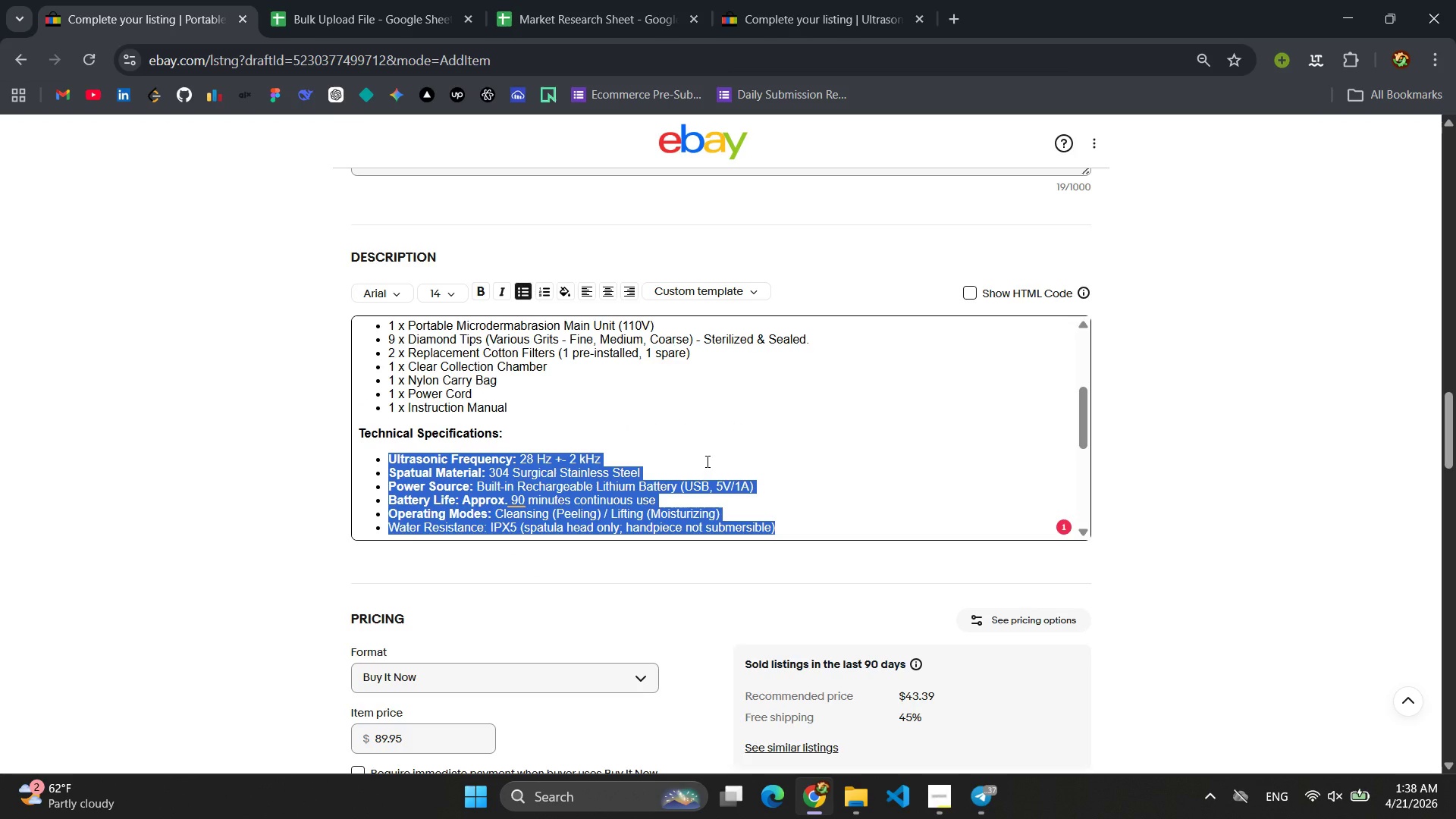 
type(Poer)
key(Backspace)
key(Backspace)
type(wer )
key(Backspace)
type(:  110/60h)
key(Backspace)
type(Hz, 25w)
key(Backspace)
type(W)
 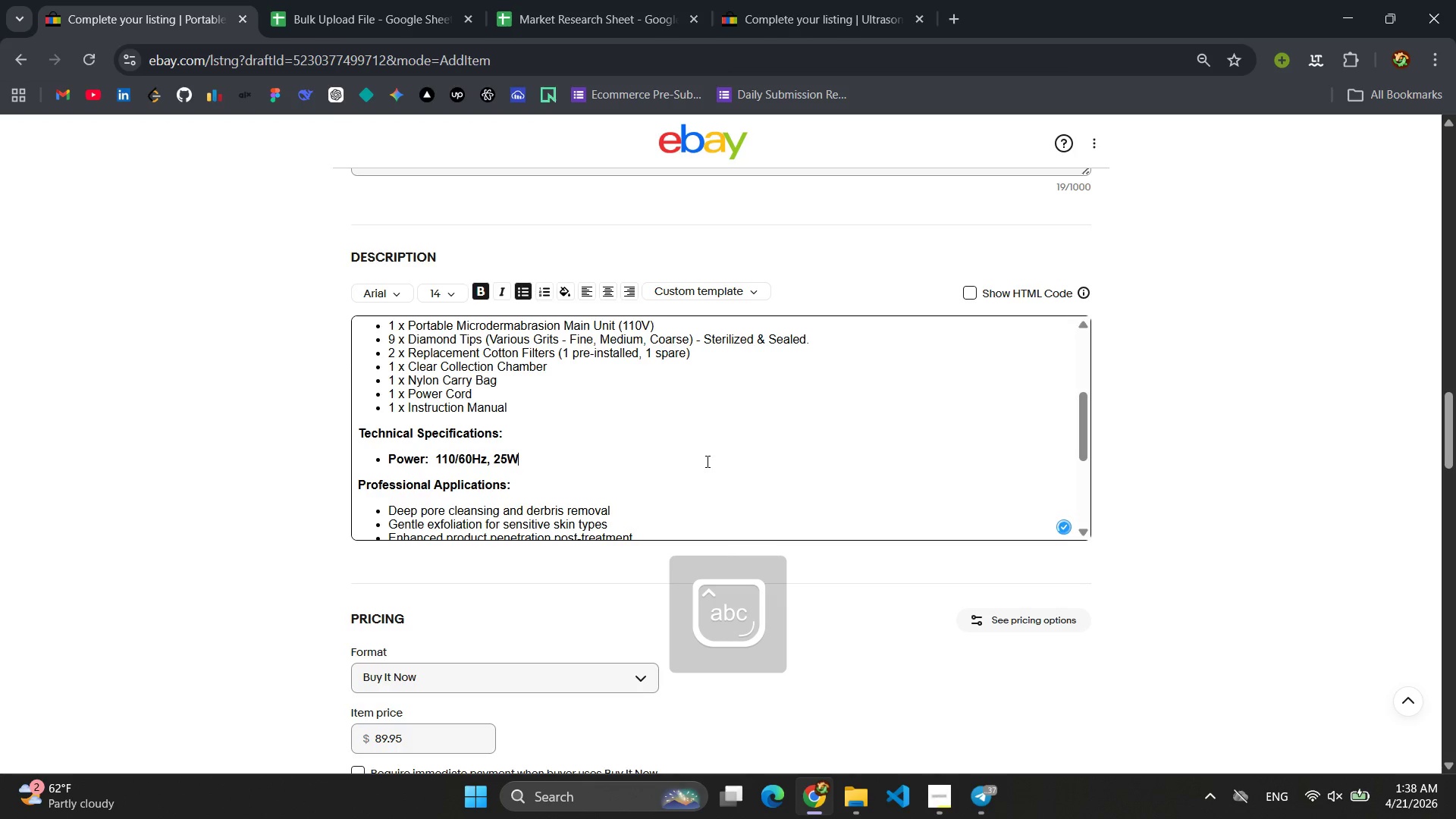 
key(Enter)
 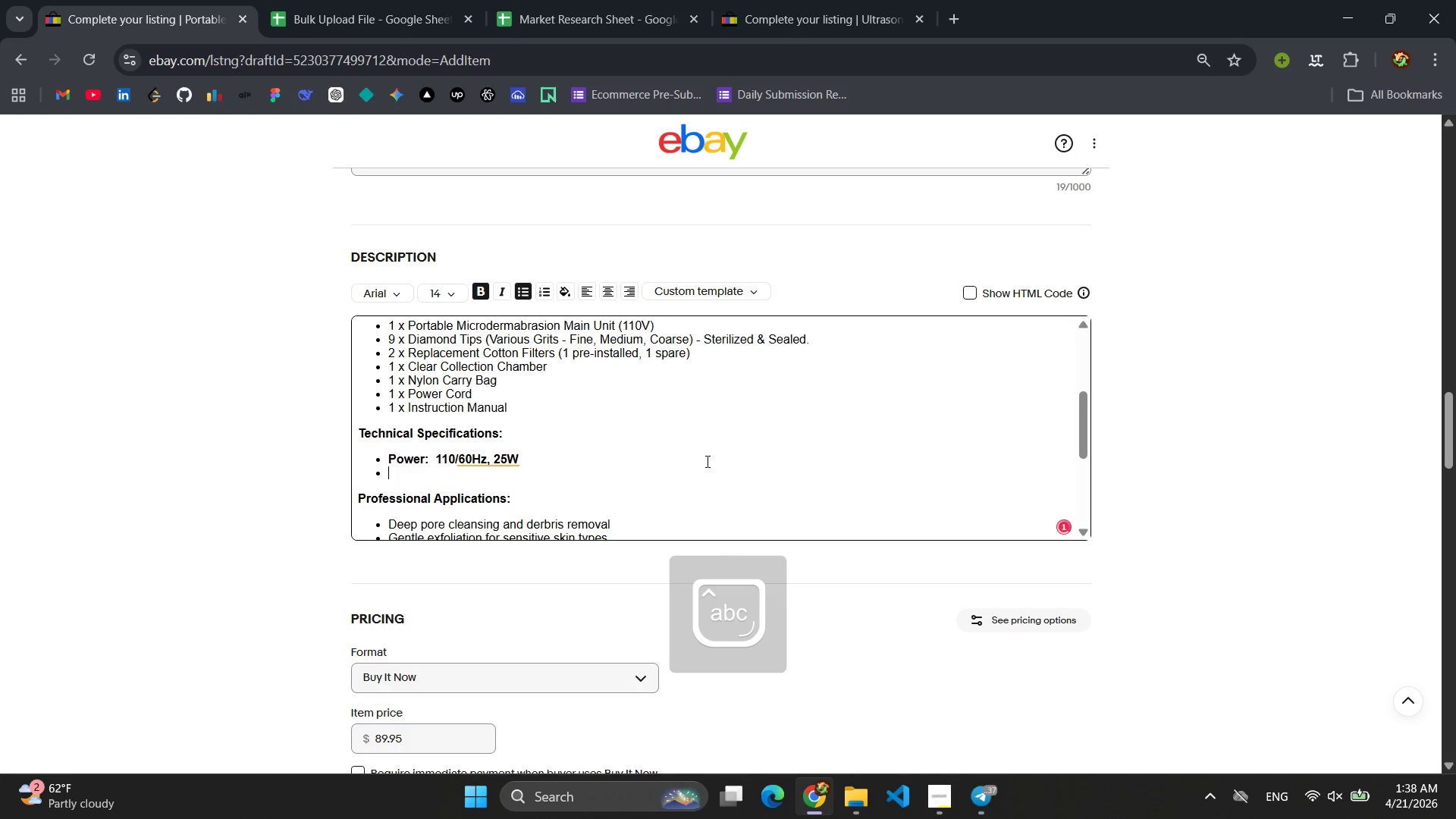 
type(Suction )
key(Backspace)
type( Level )
key(Backspace)
type(: Adjustable 0-)
key(Backspace)
type( - 25inHg (Mecr)
key(Backspace)
key(Backspace)
type(rcury))
 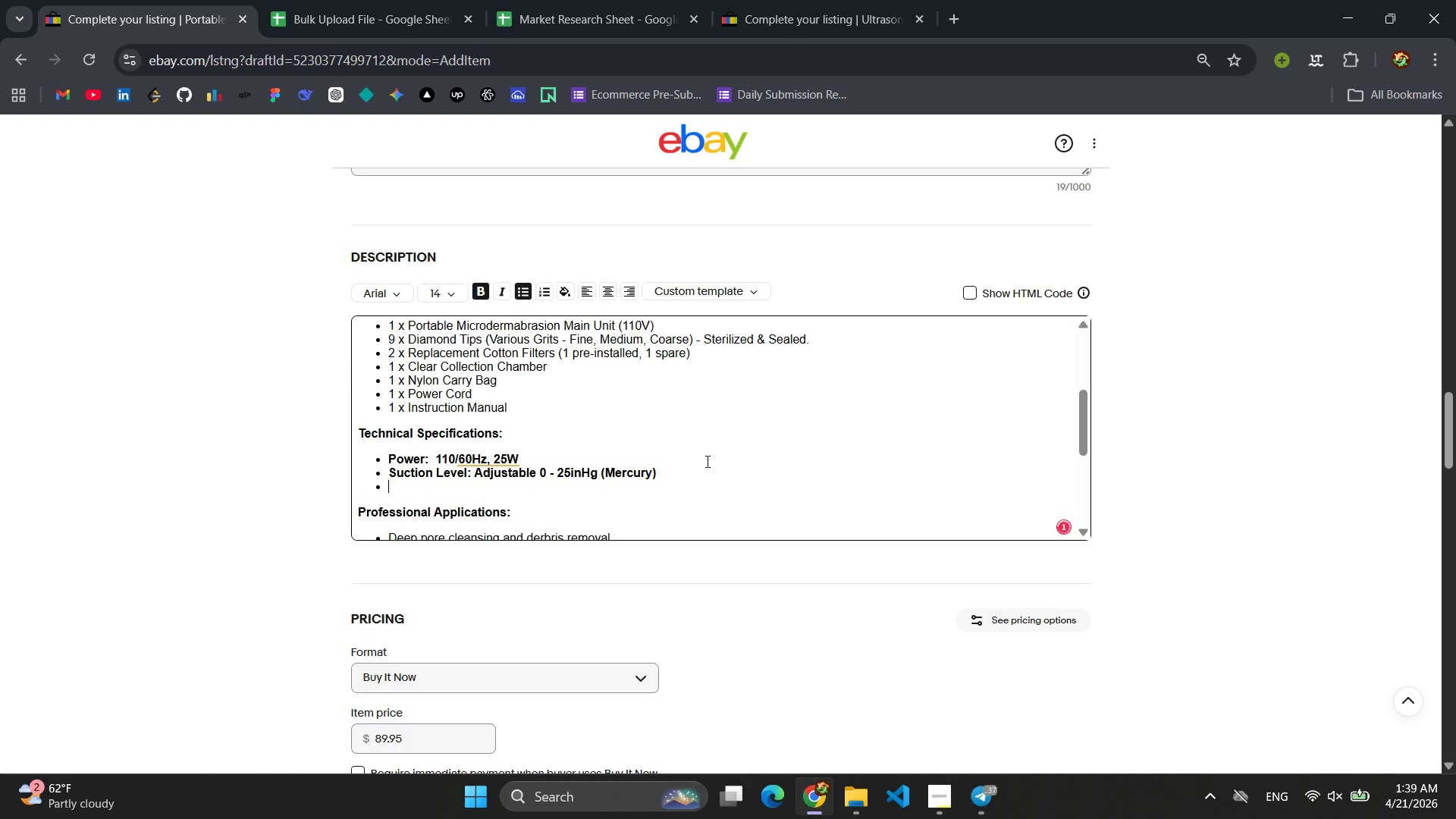 
 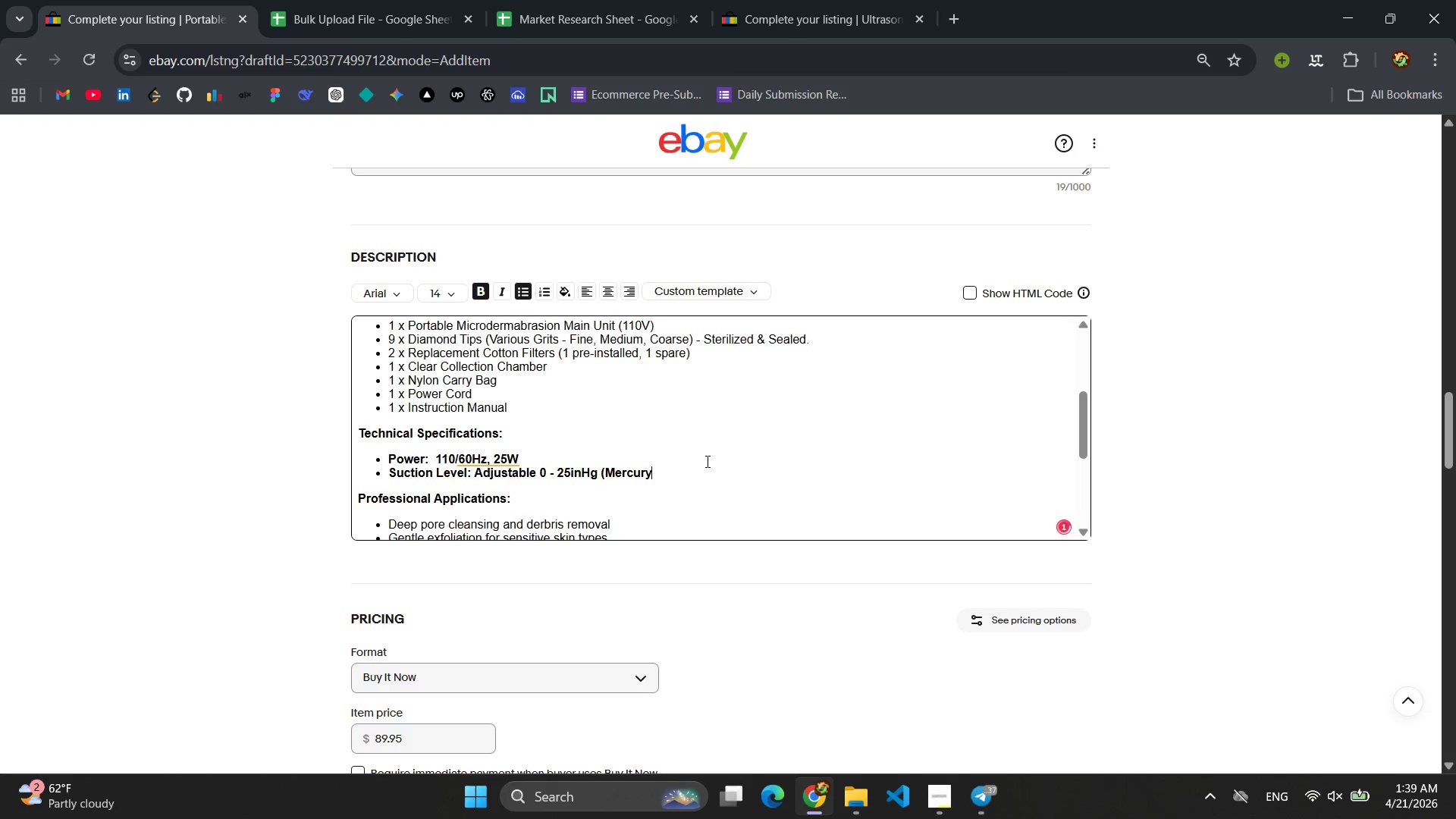 
key(Enter)
 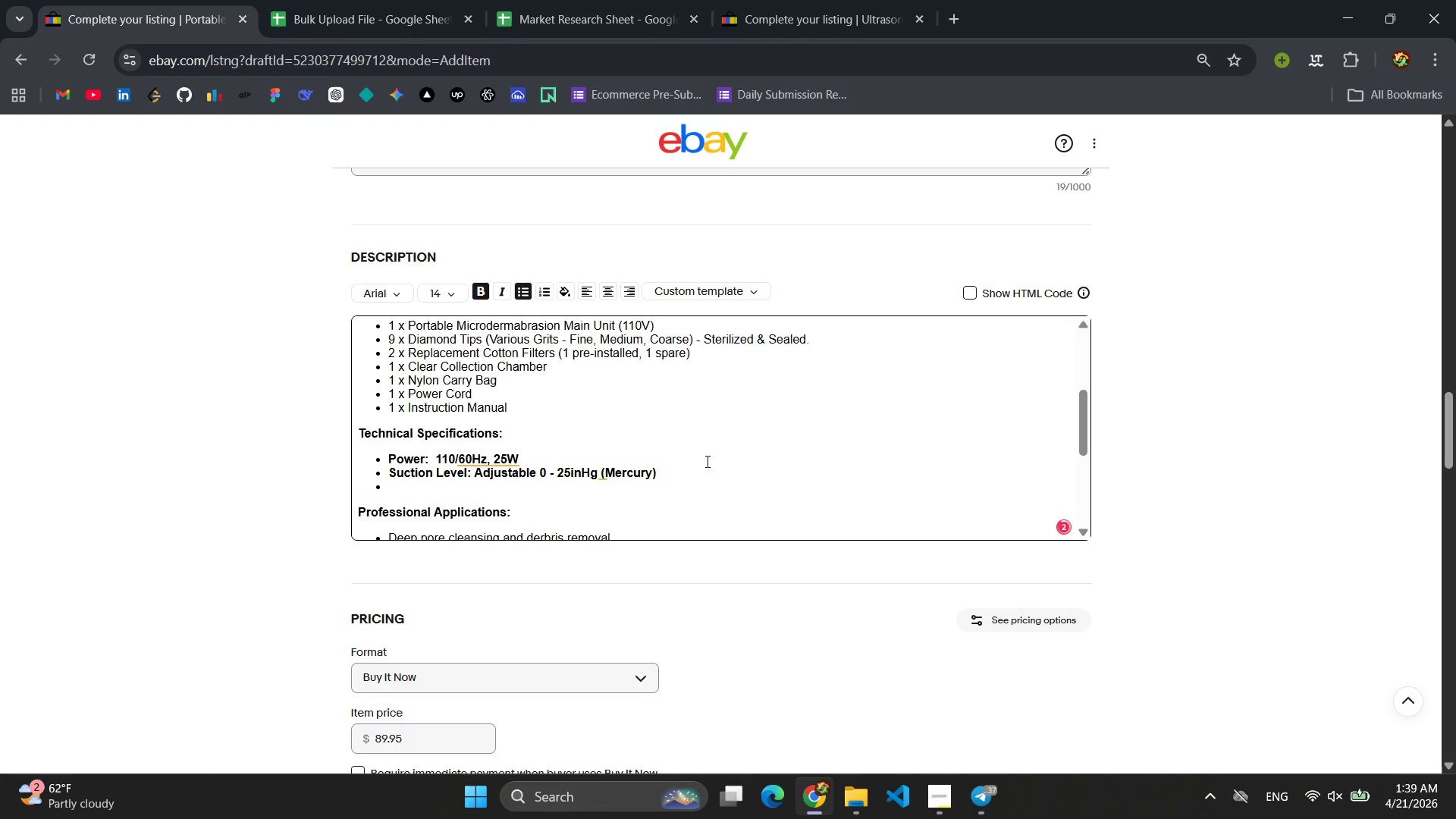 
type(TIps )
key(Backspace)
key(Backspace)
key(Backspace)
key(Backspace)
type(ips )
 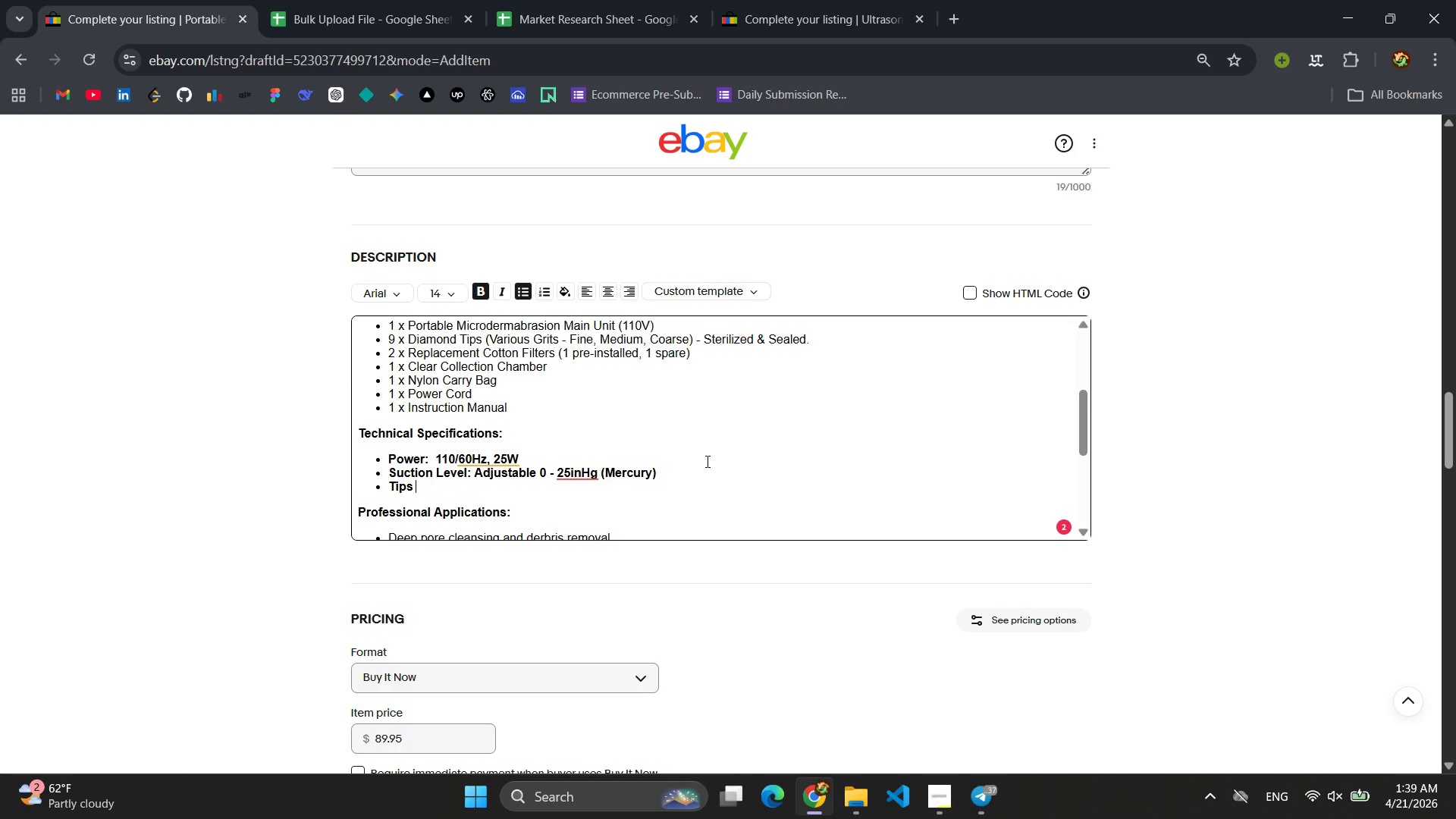 
type(Mae)
key(Backspace)
type(tria)
key(Backspace)
key(Backspace)
key(Backspace)
type(erials)
key(Backspace)
type(: )
 